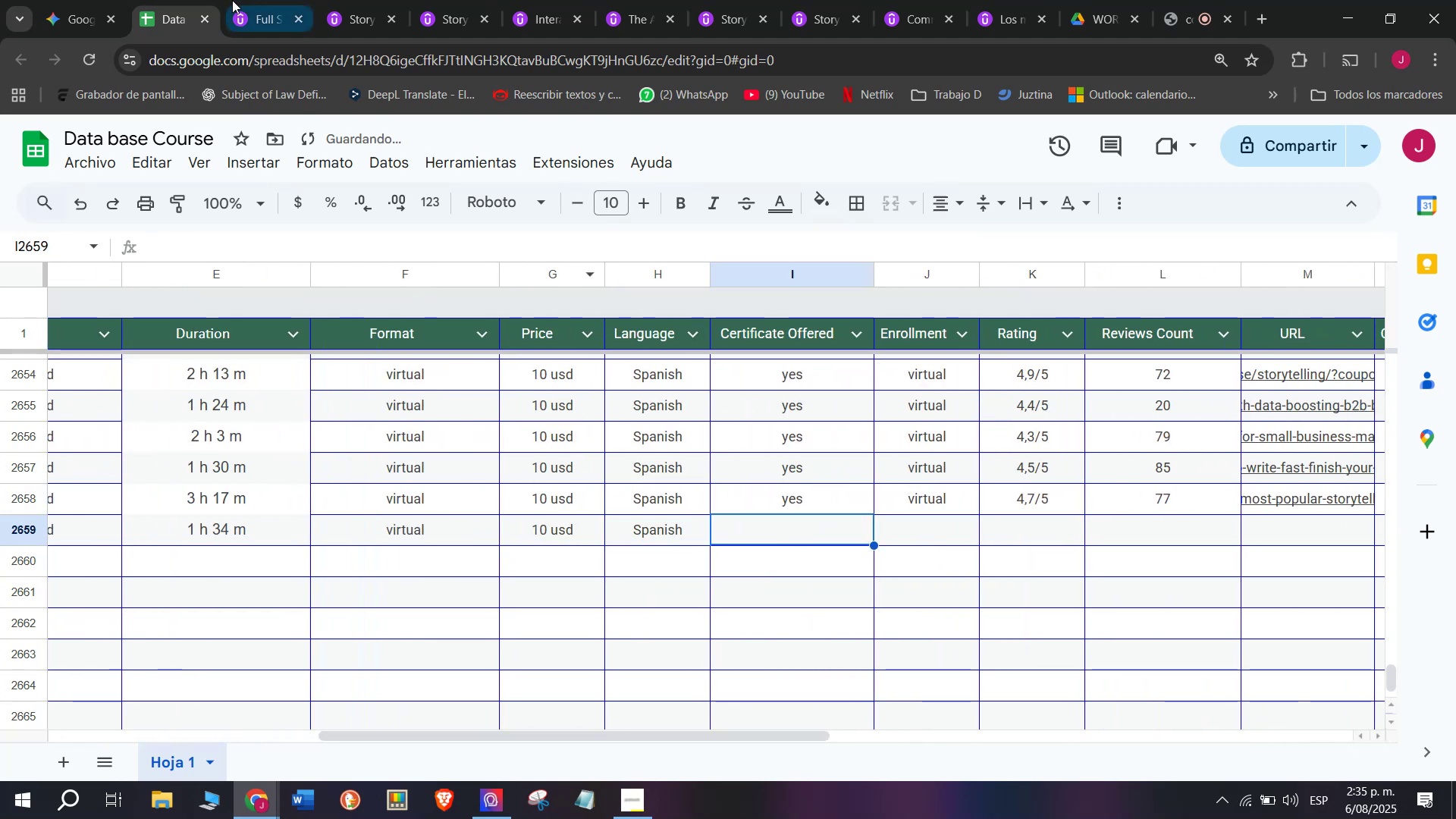 
left_click([243, 0])
 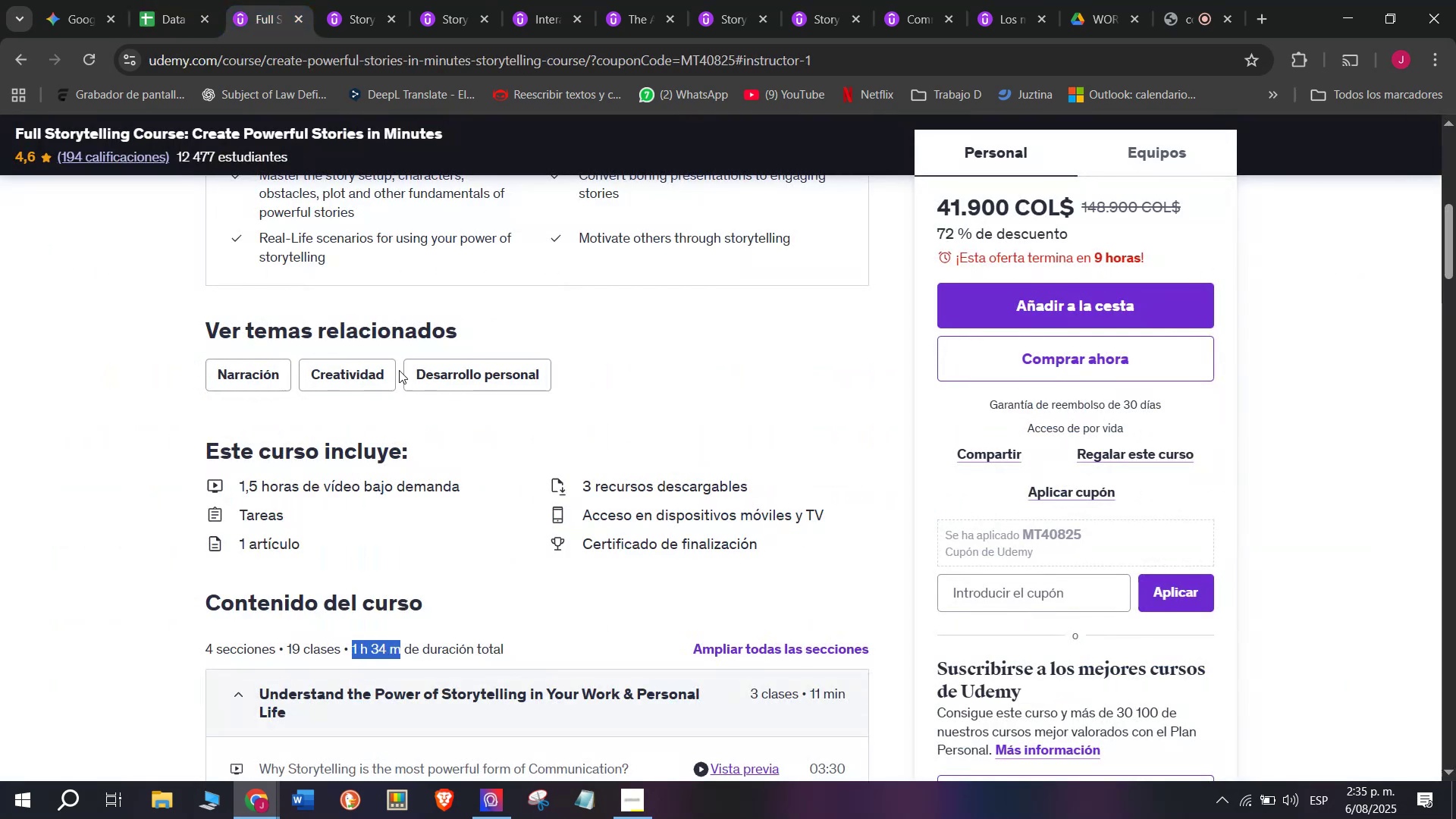 
scroll: coordinate [410, 407], scroll_direction: up, amount: 3.0
 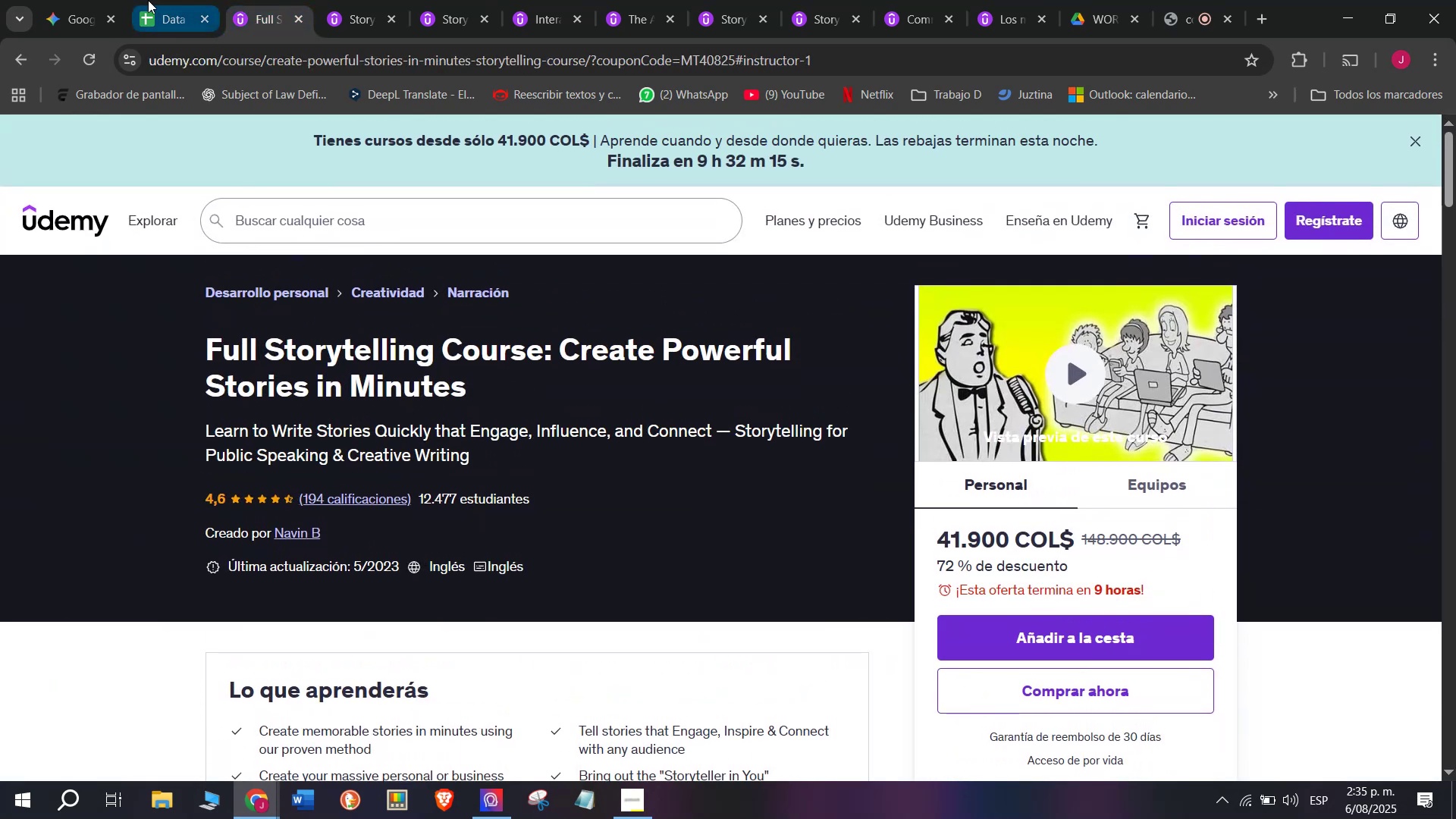 
left_click([146, 0])
 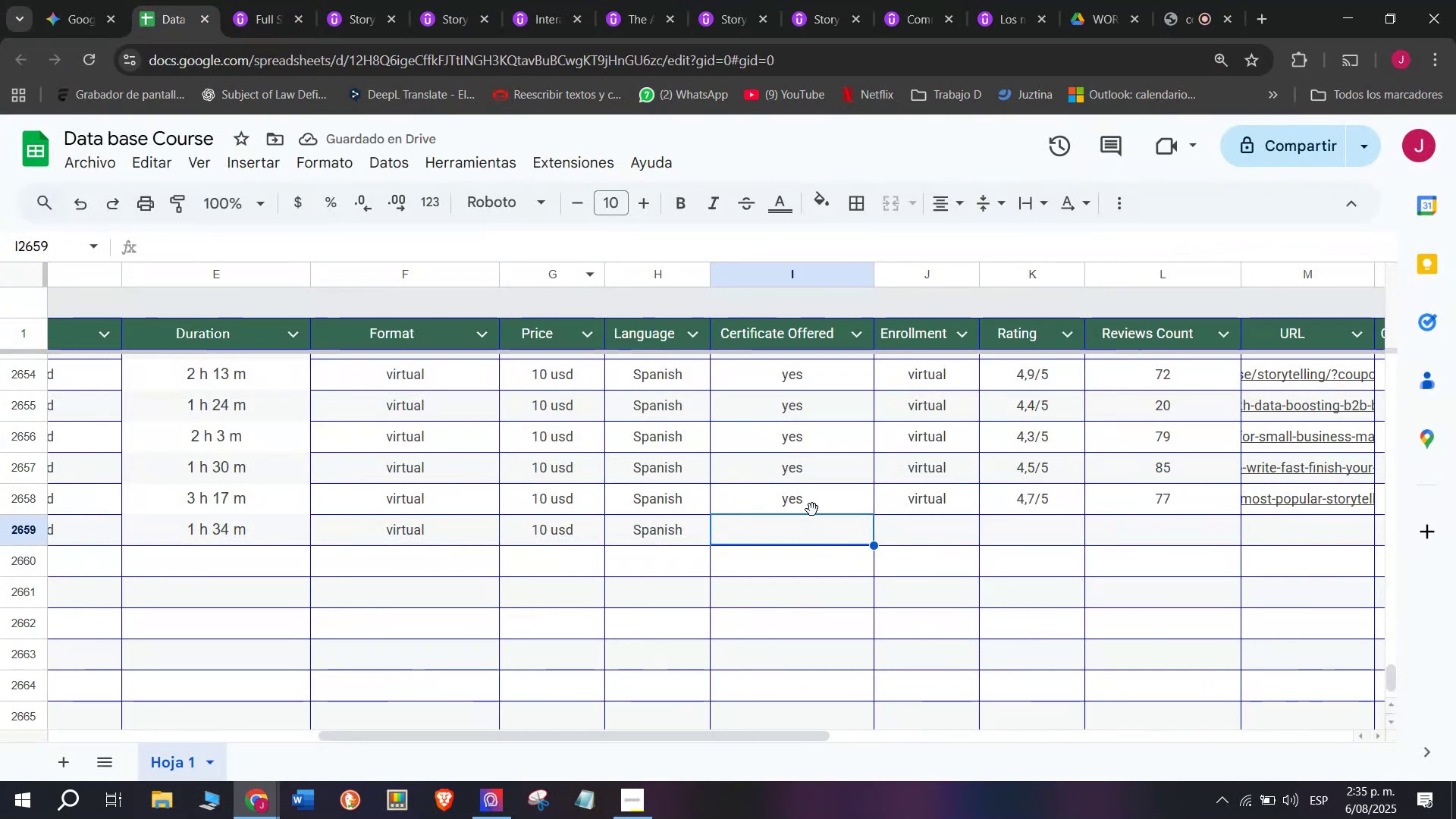 
left_click([812, 504])
 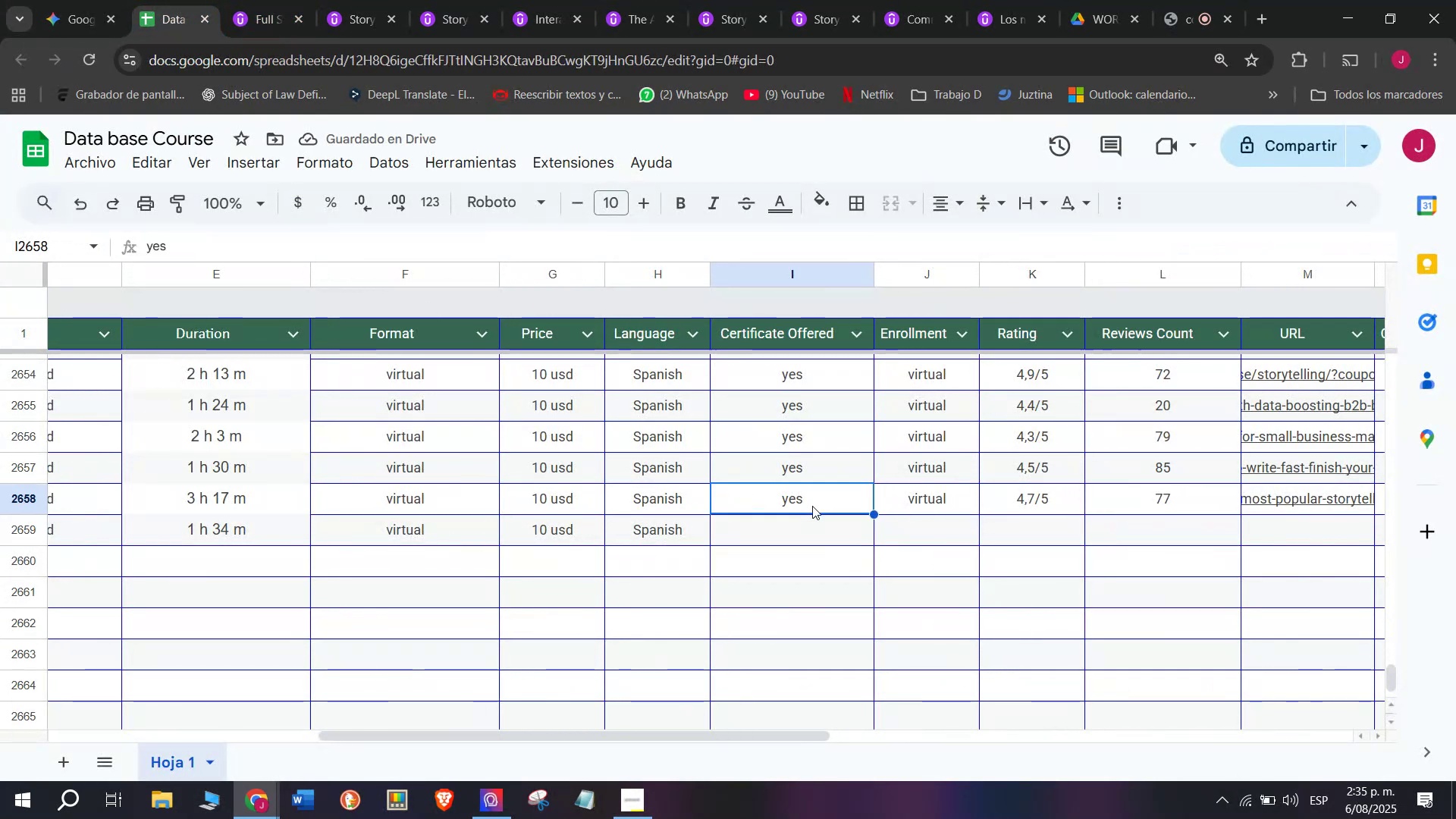 
key(Control+ControlLeft)
 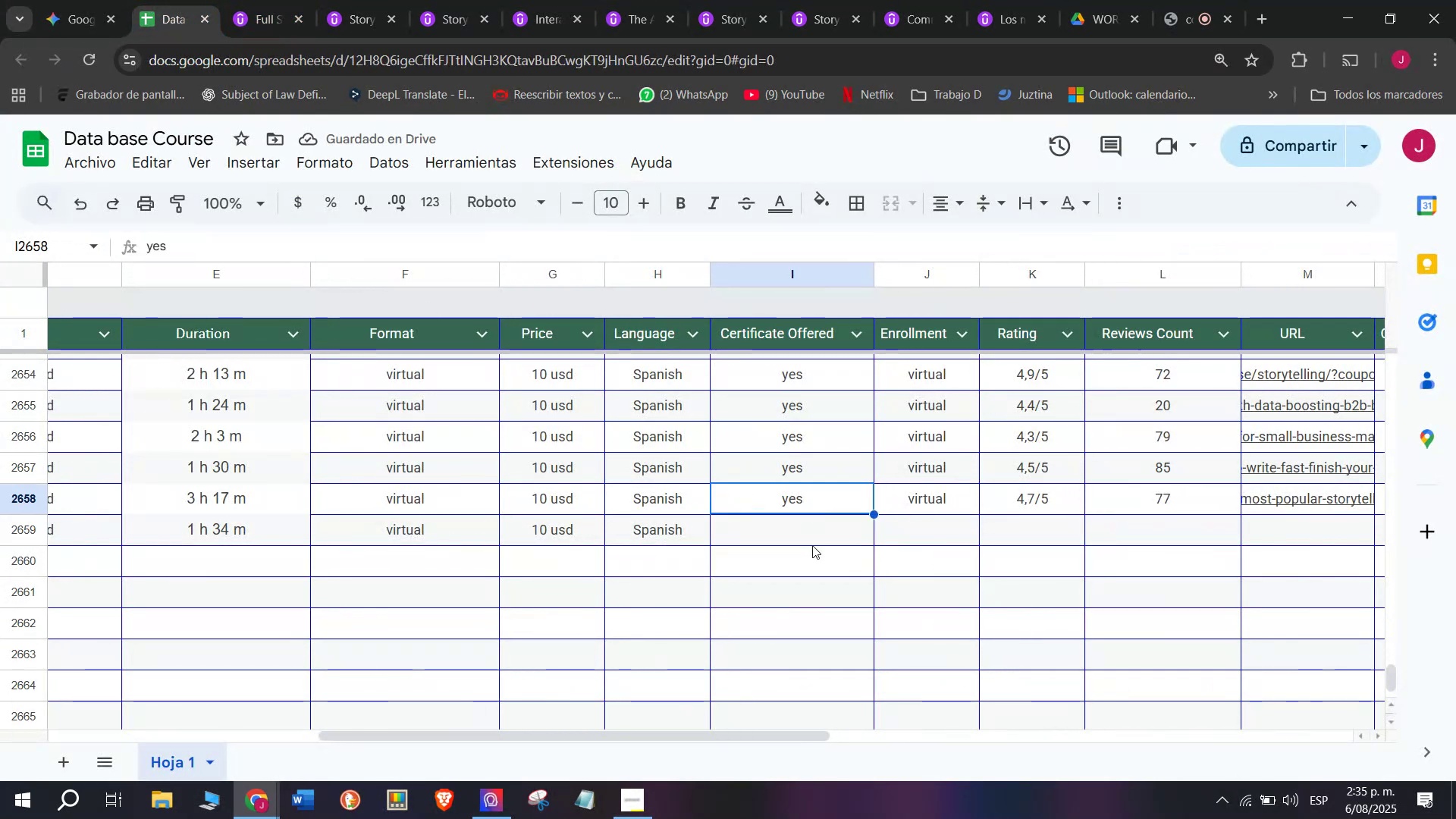 
key(Break)
 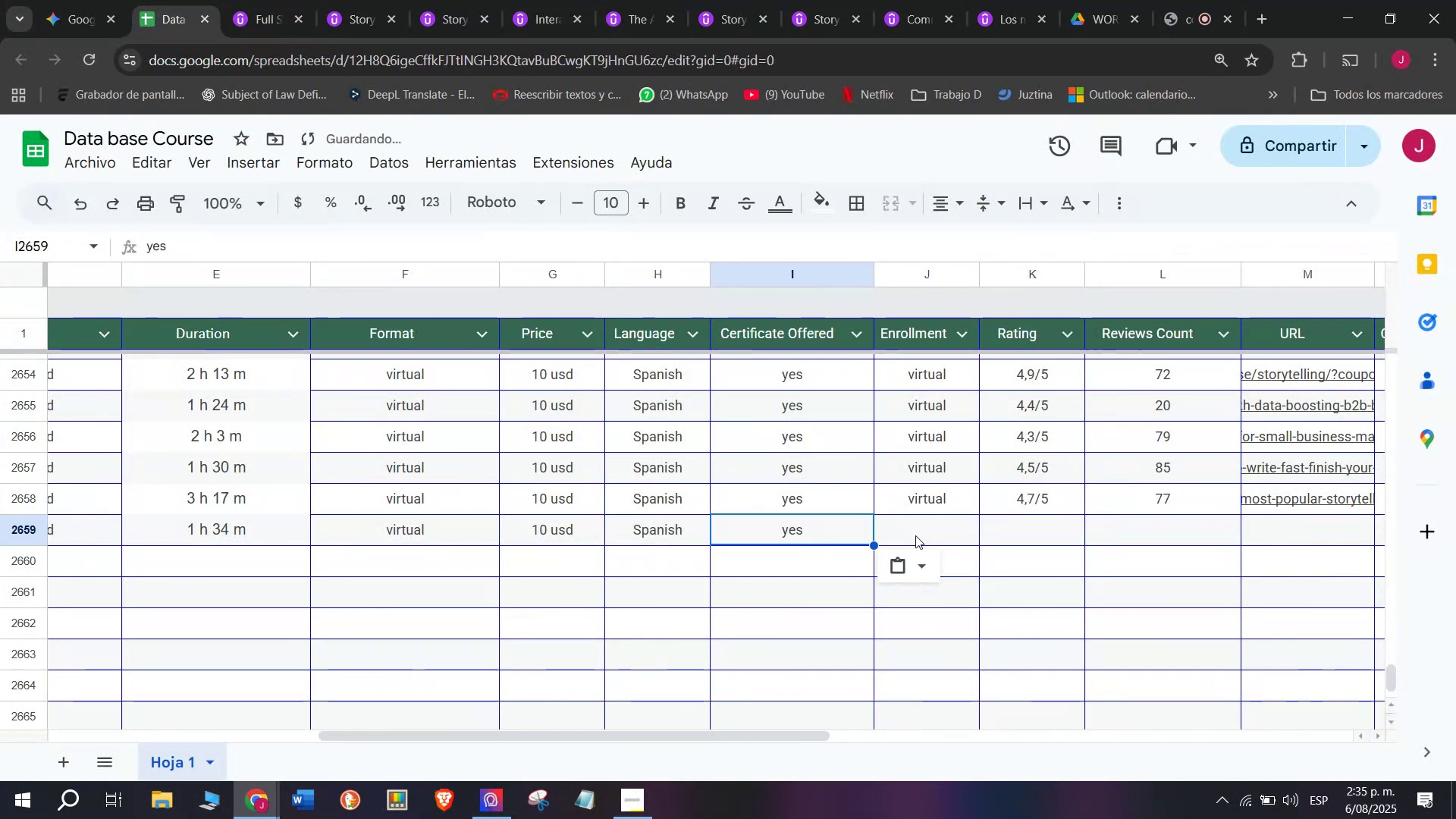 
key(Control+C)
 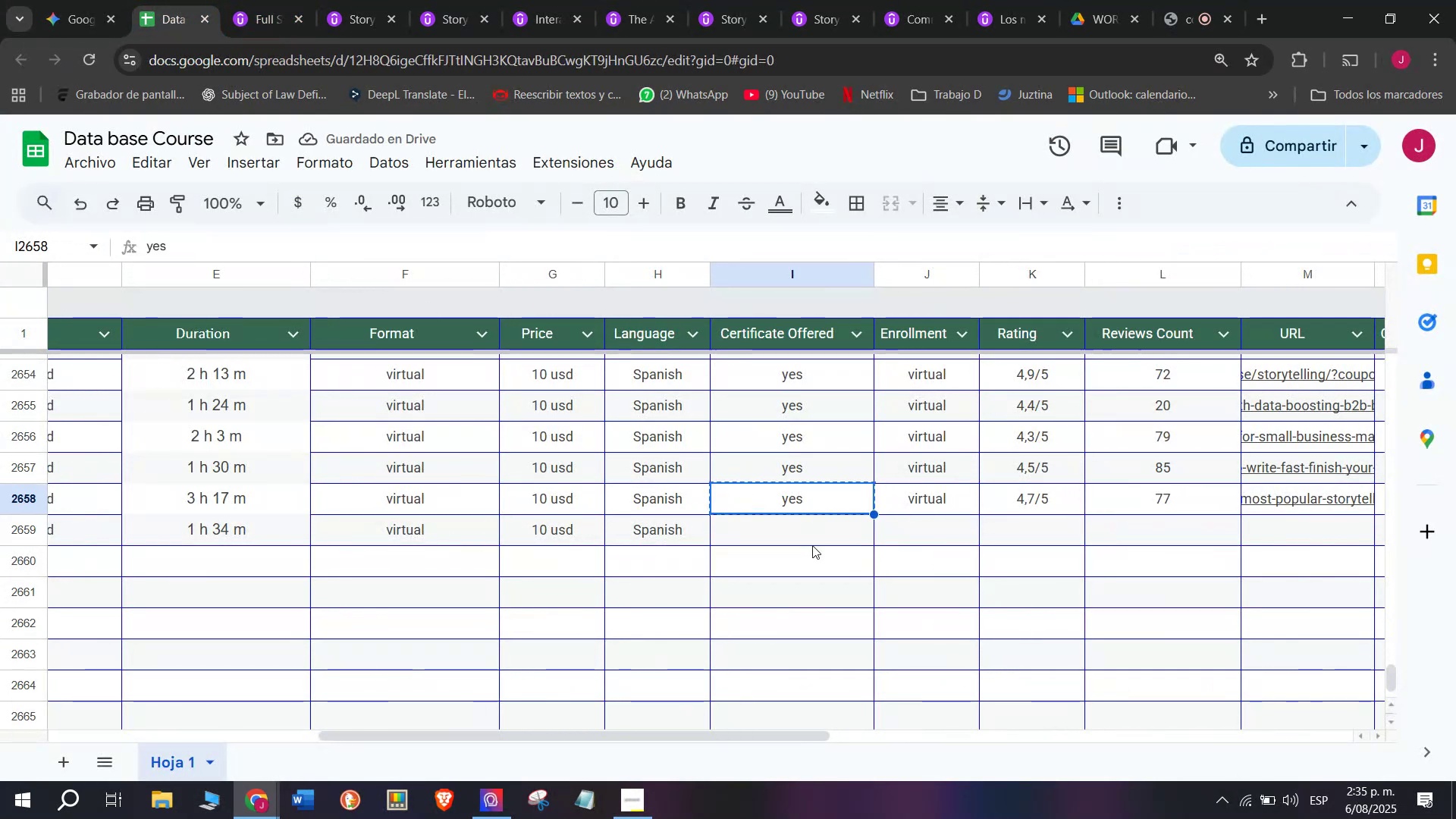 
double_click([812, 545])
 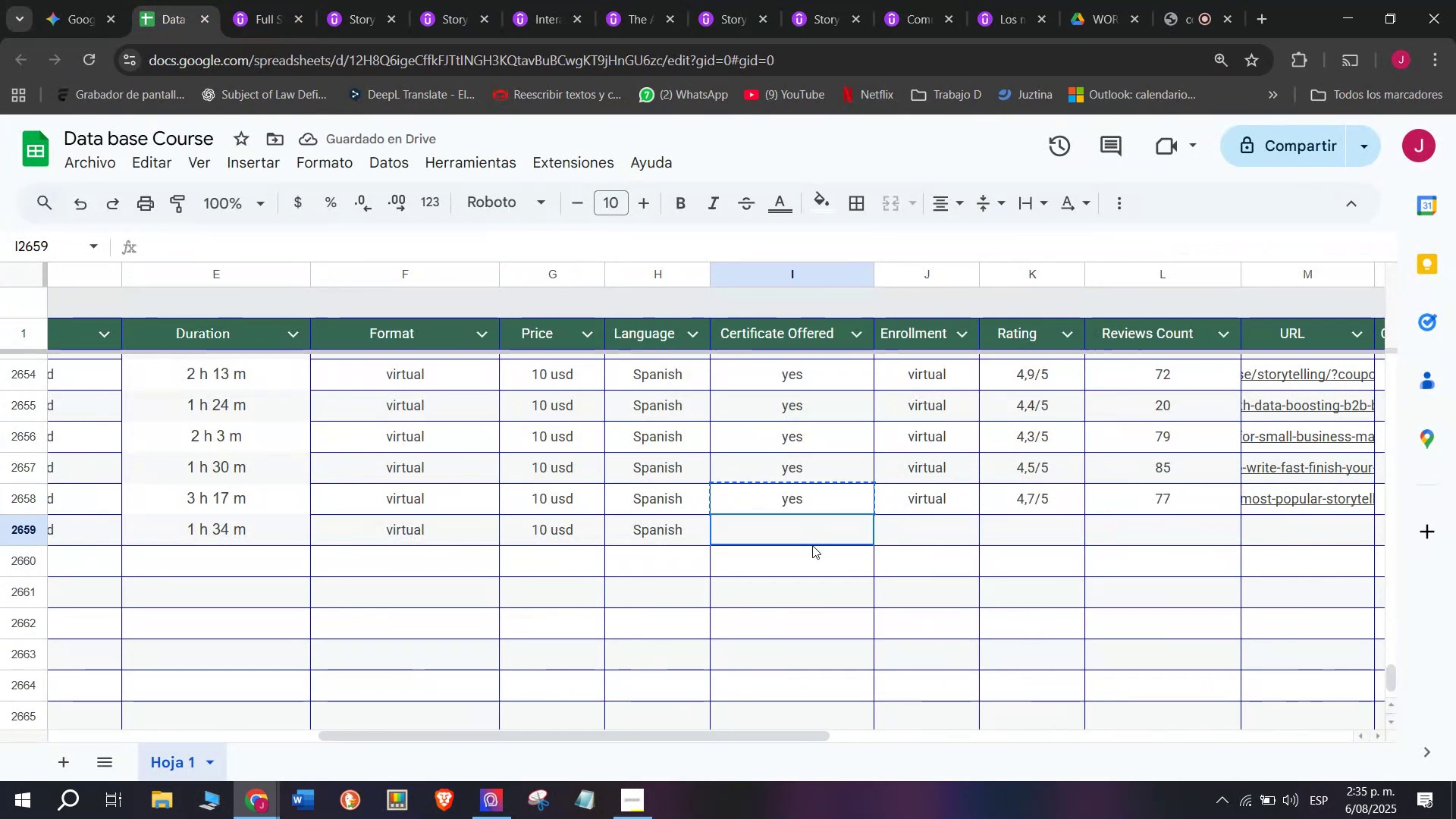 
key(Z)
 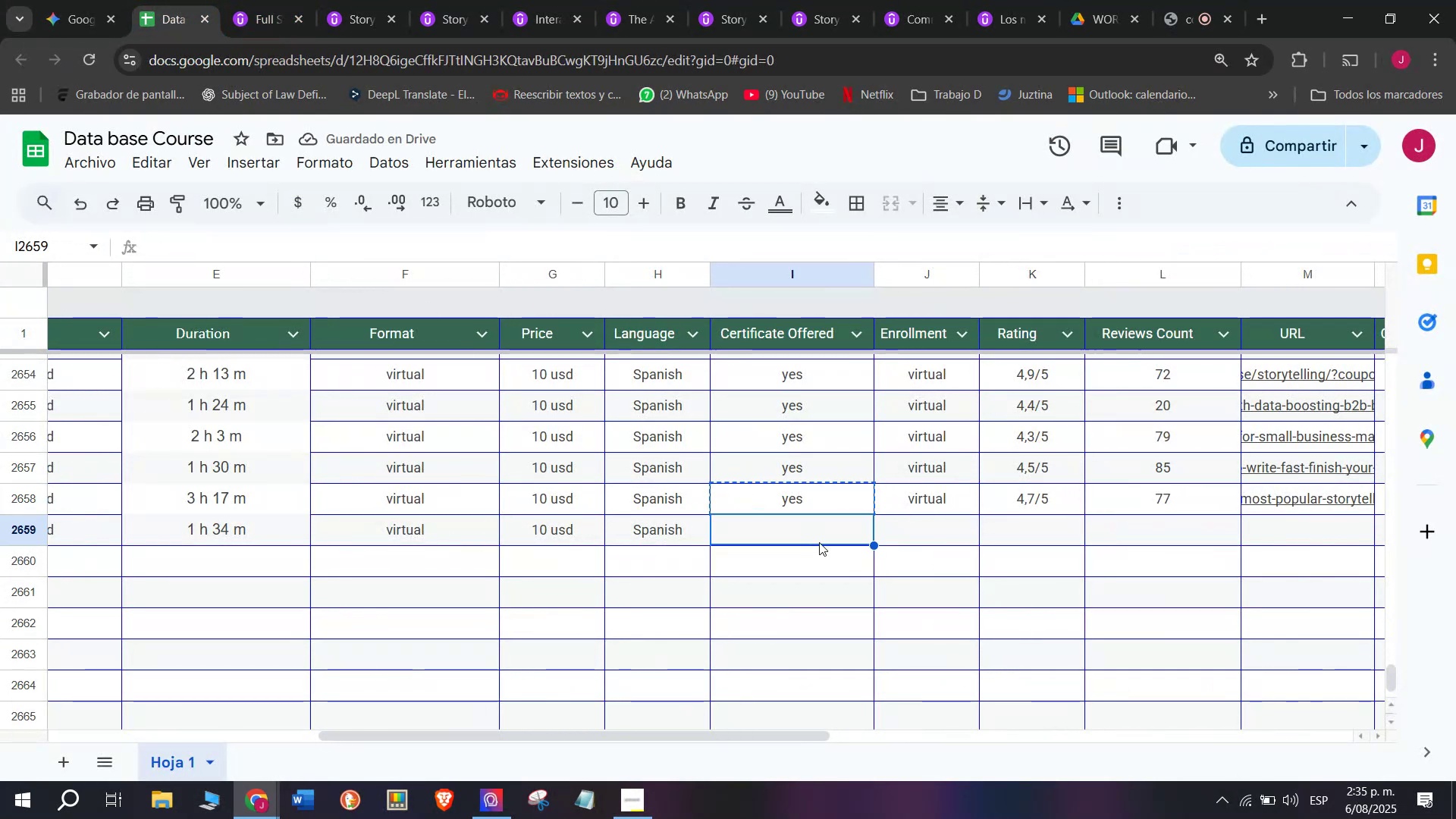 
key(Control+ControlLeft)
 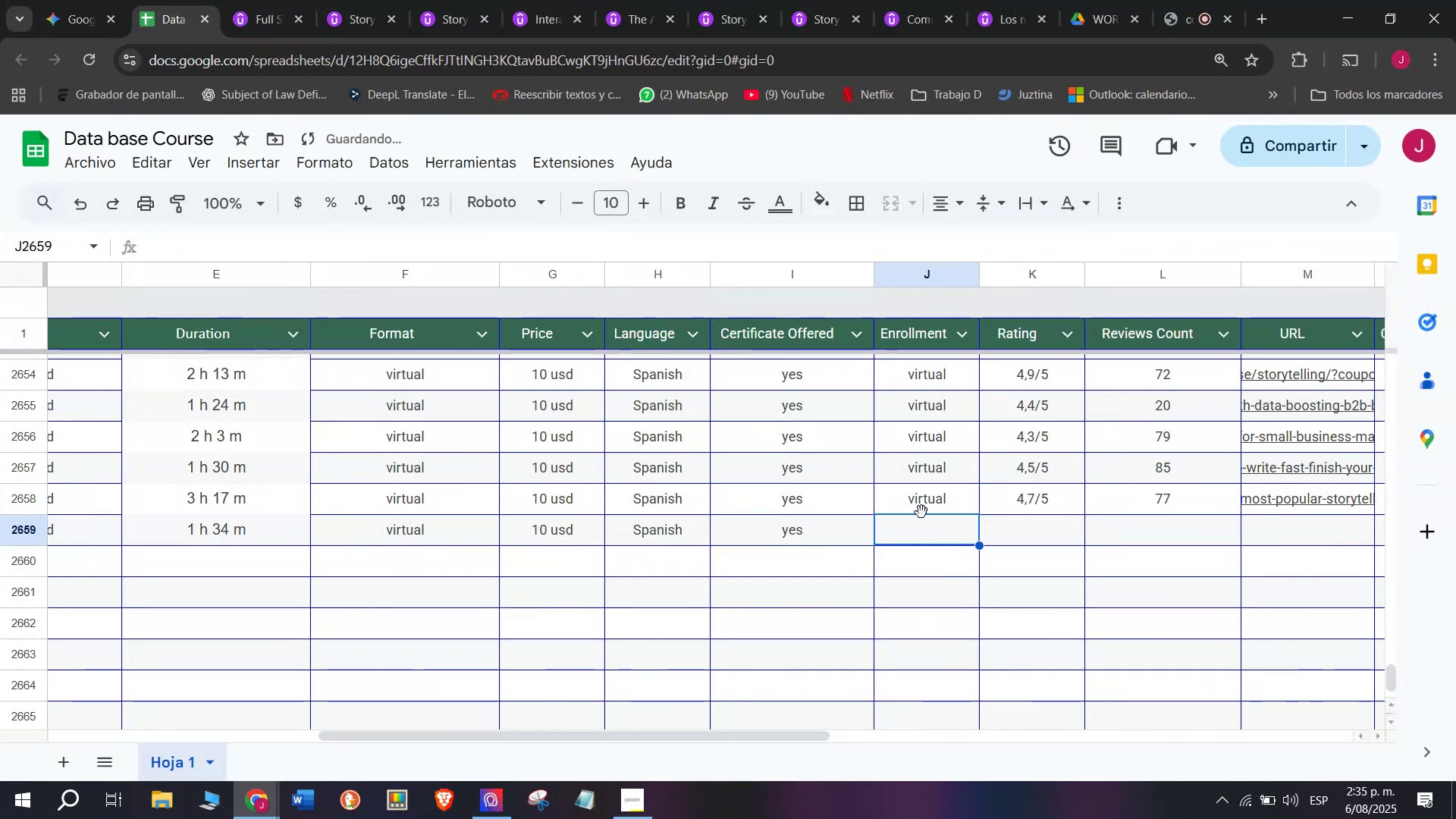 
key(Control+V)
 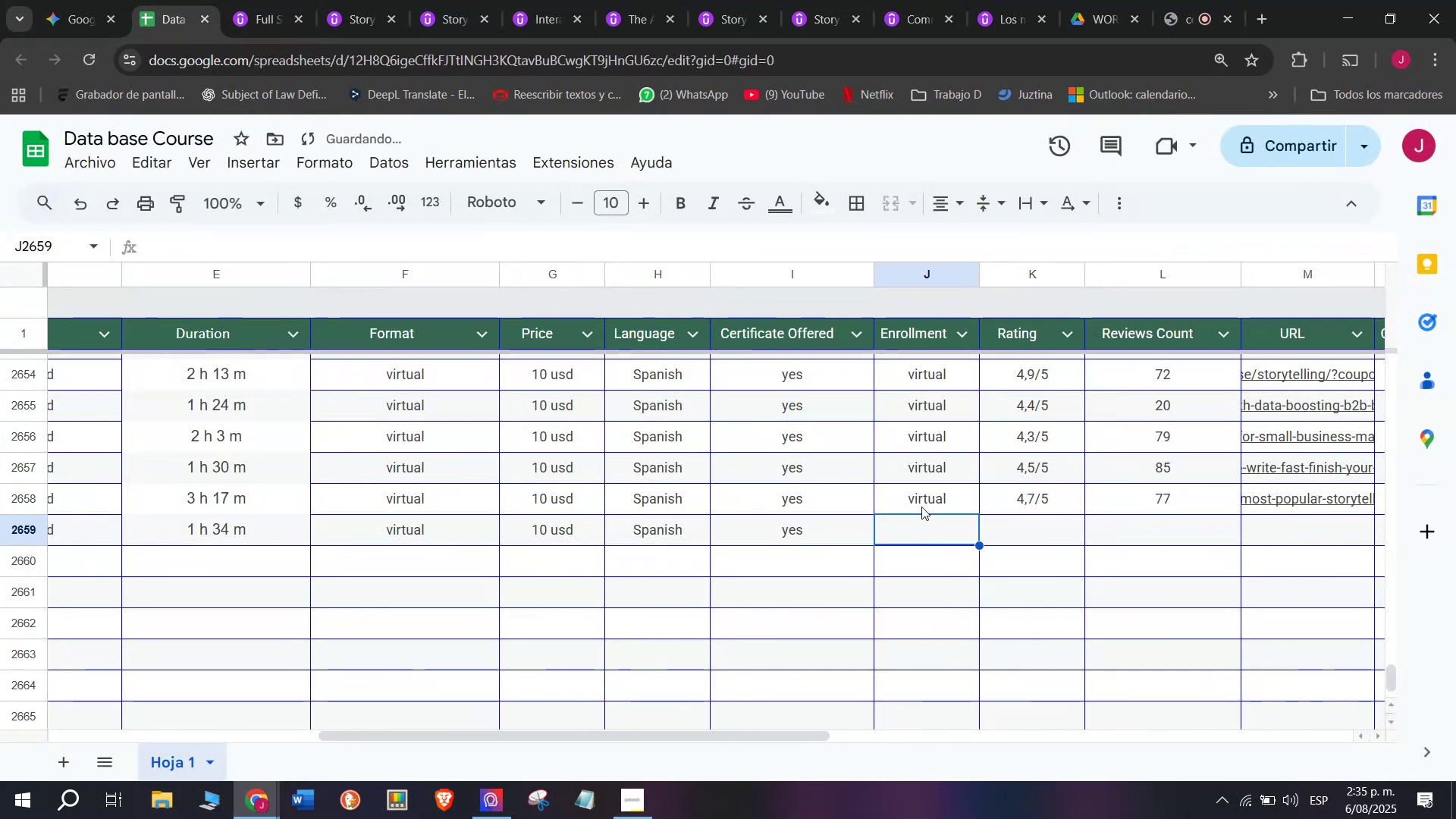 
triple_click([921, 504])
 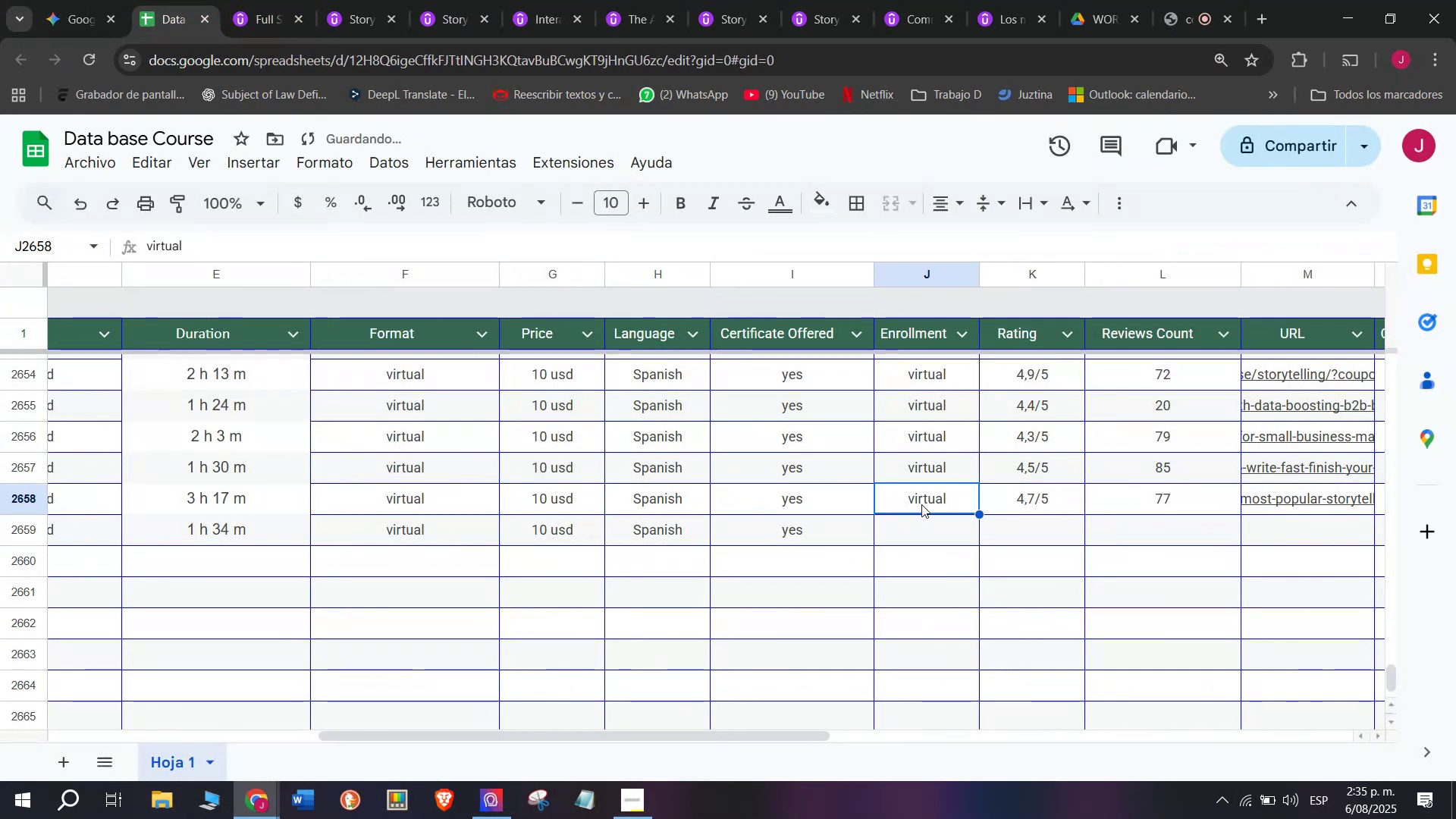 
key(Break)
 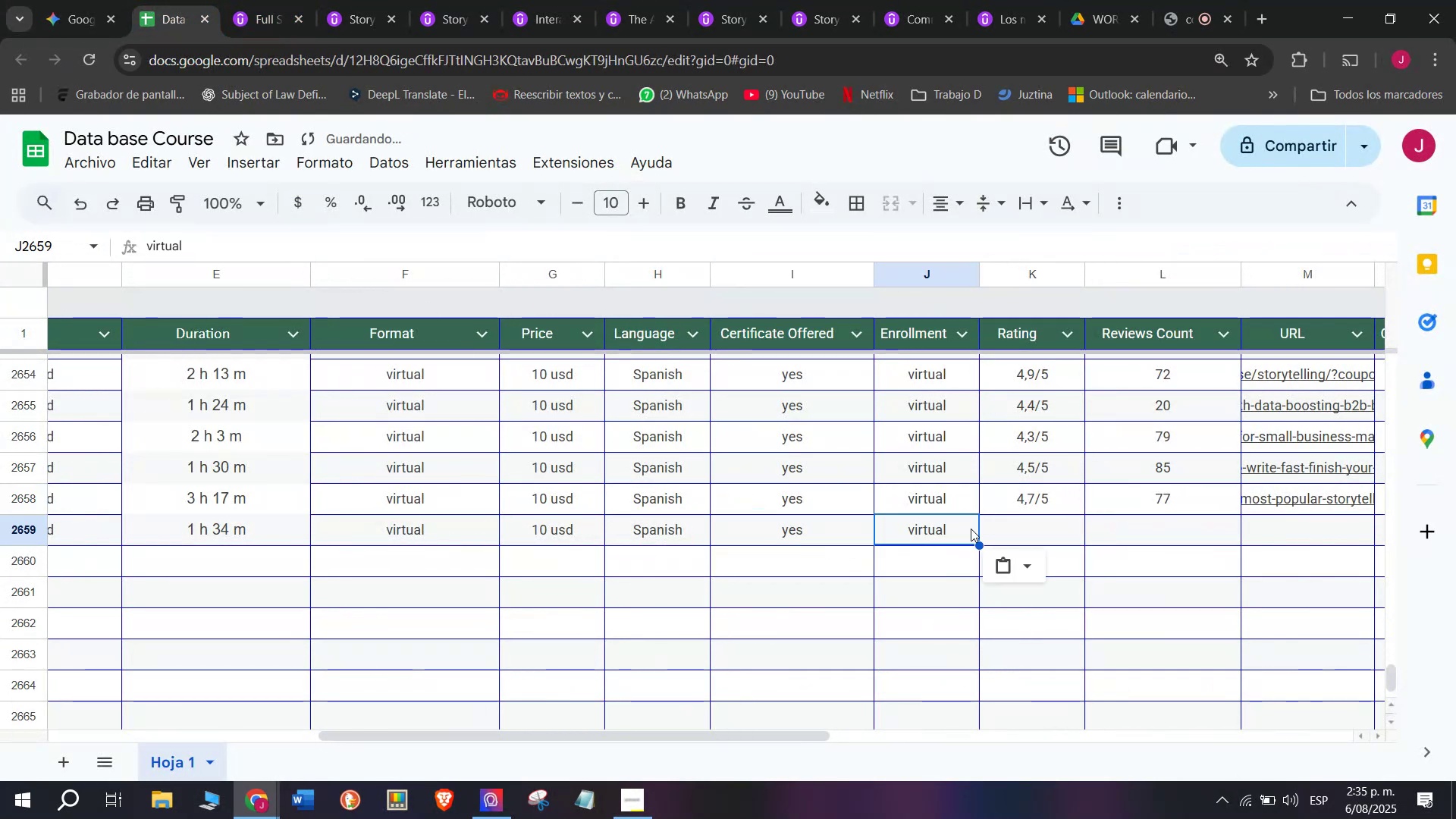 
key(Control+ControlLeft)
 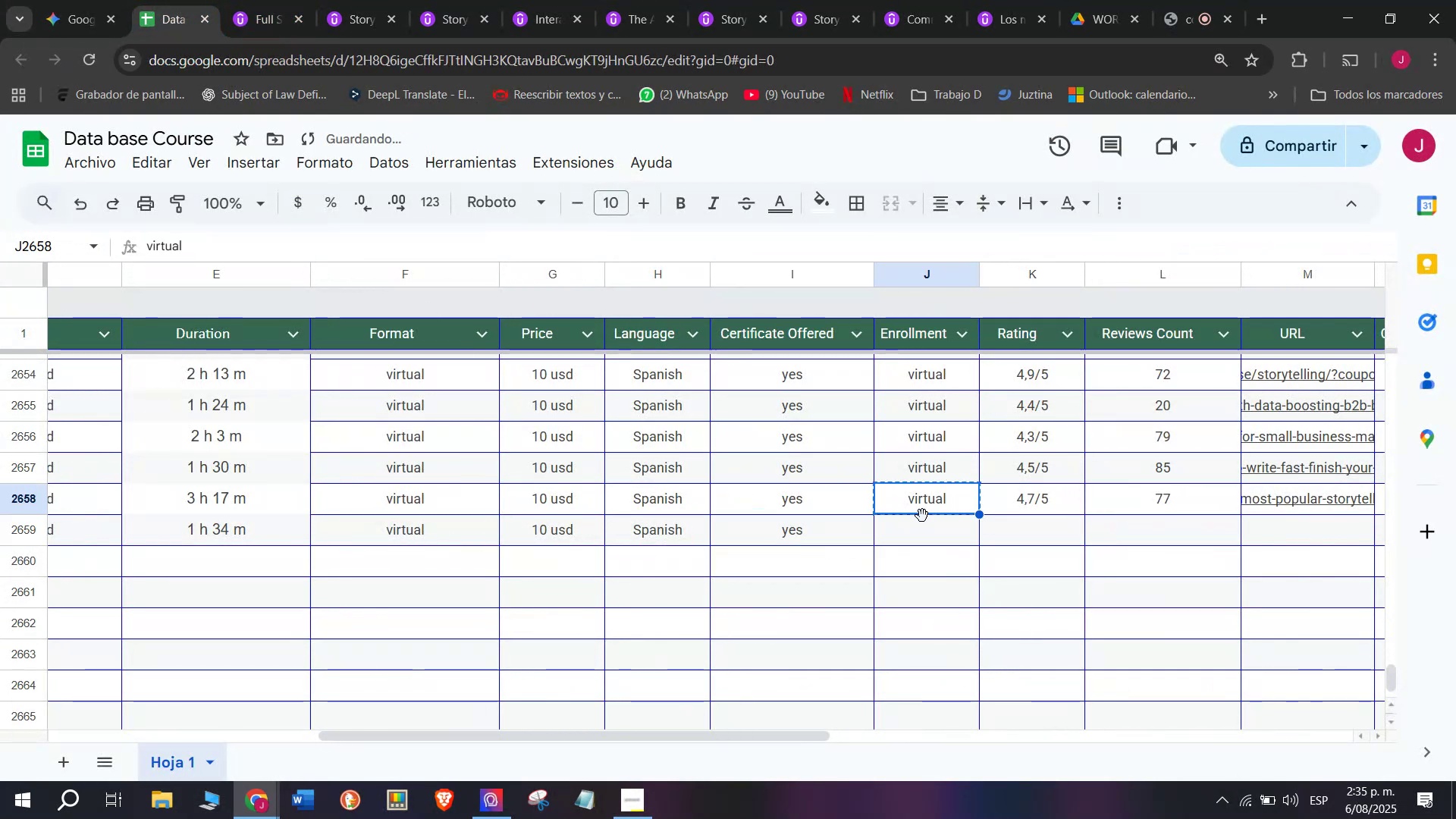 
key(Control+C)
 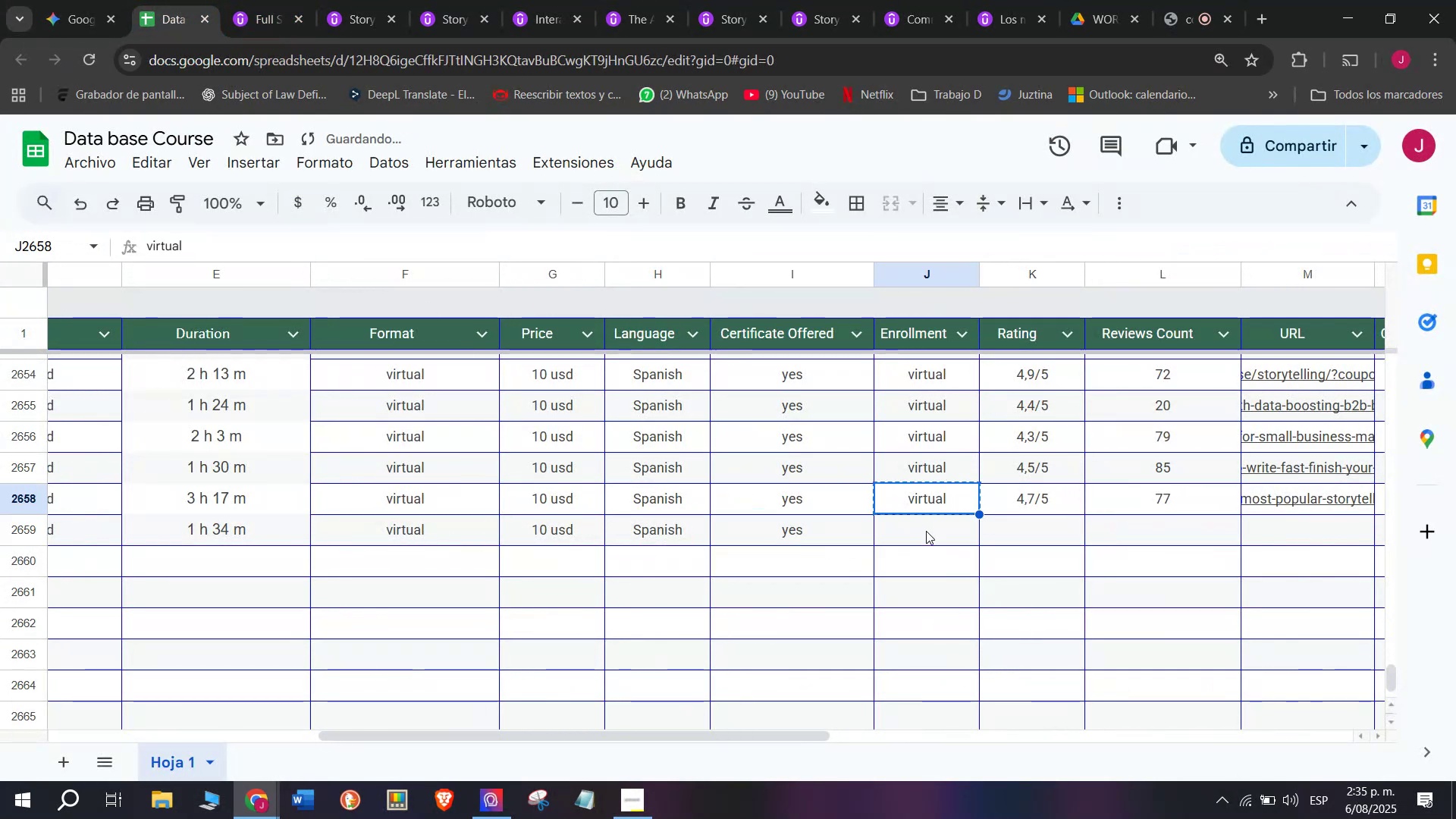 
triple_click([926, 531])
 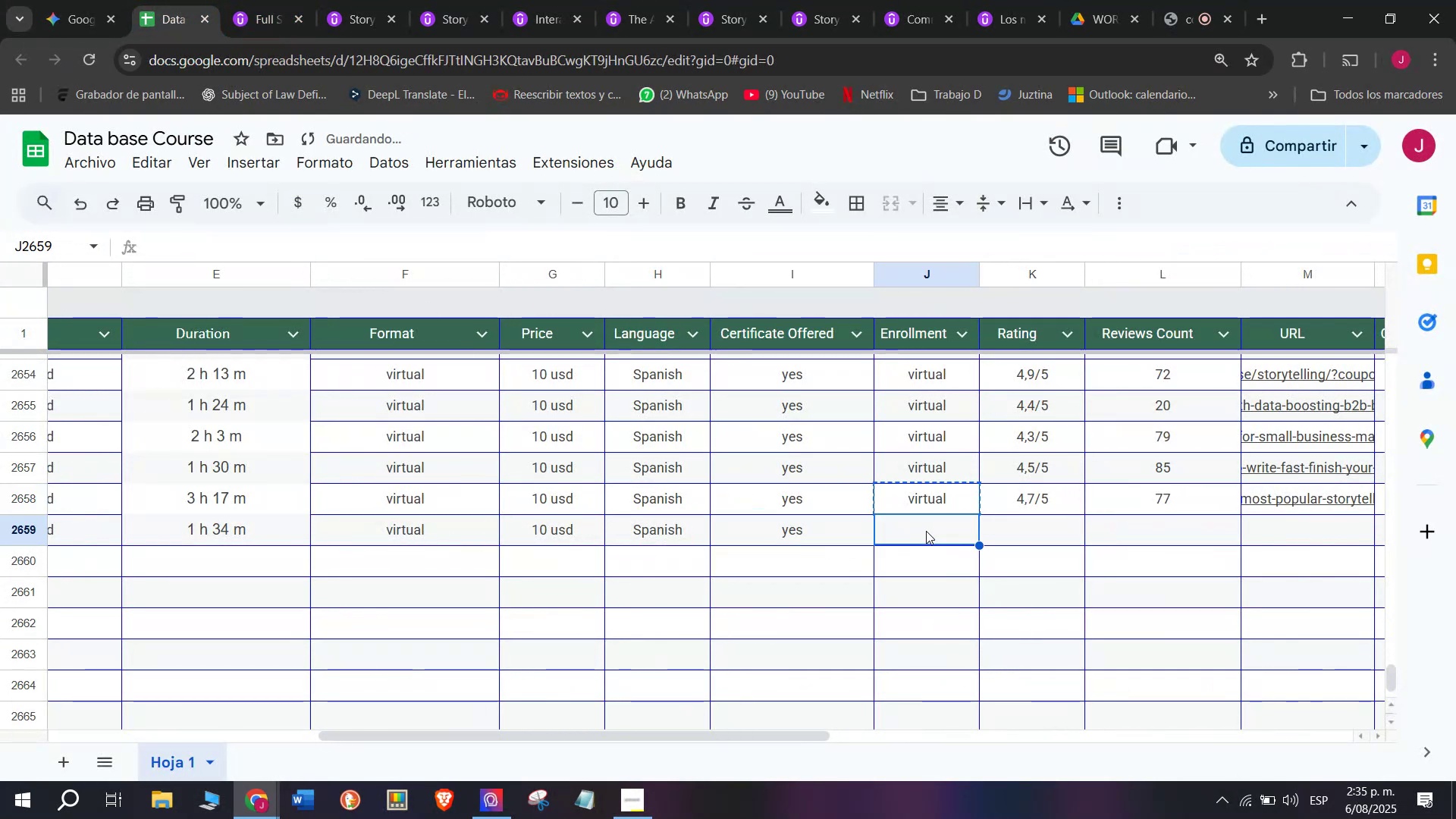 
key(Control+ControlLeft)
 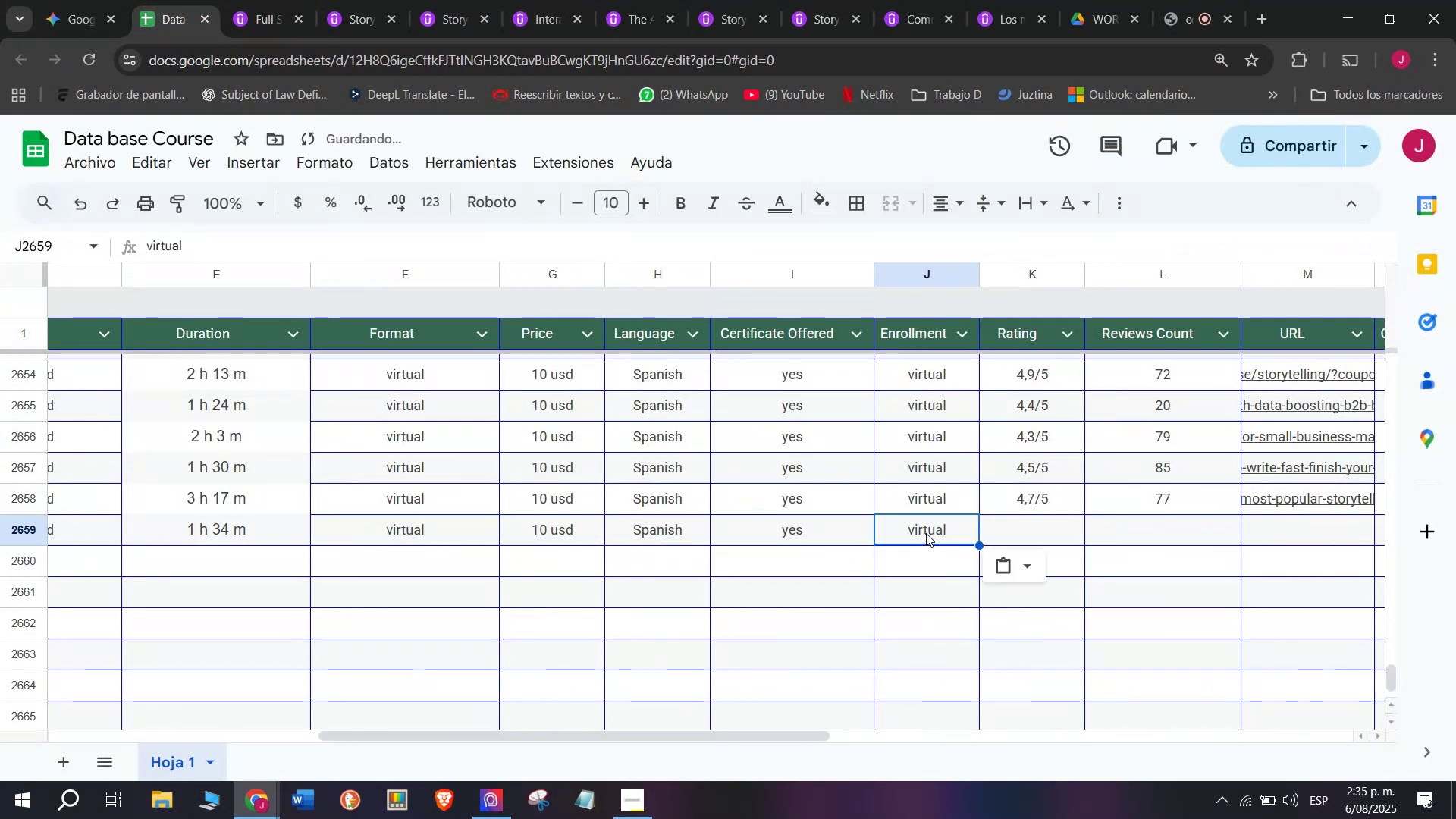 
key(Z)
 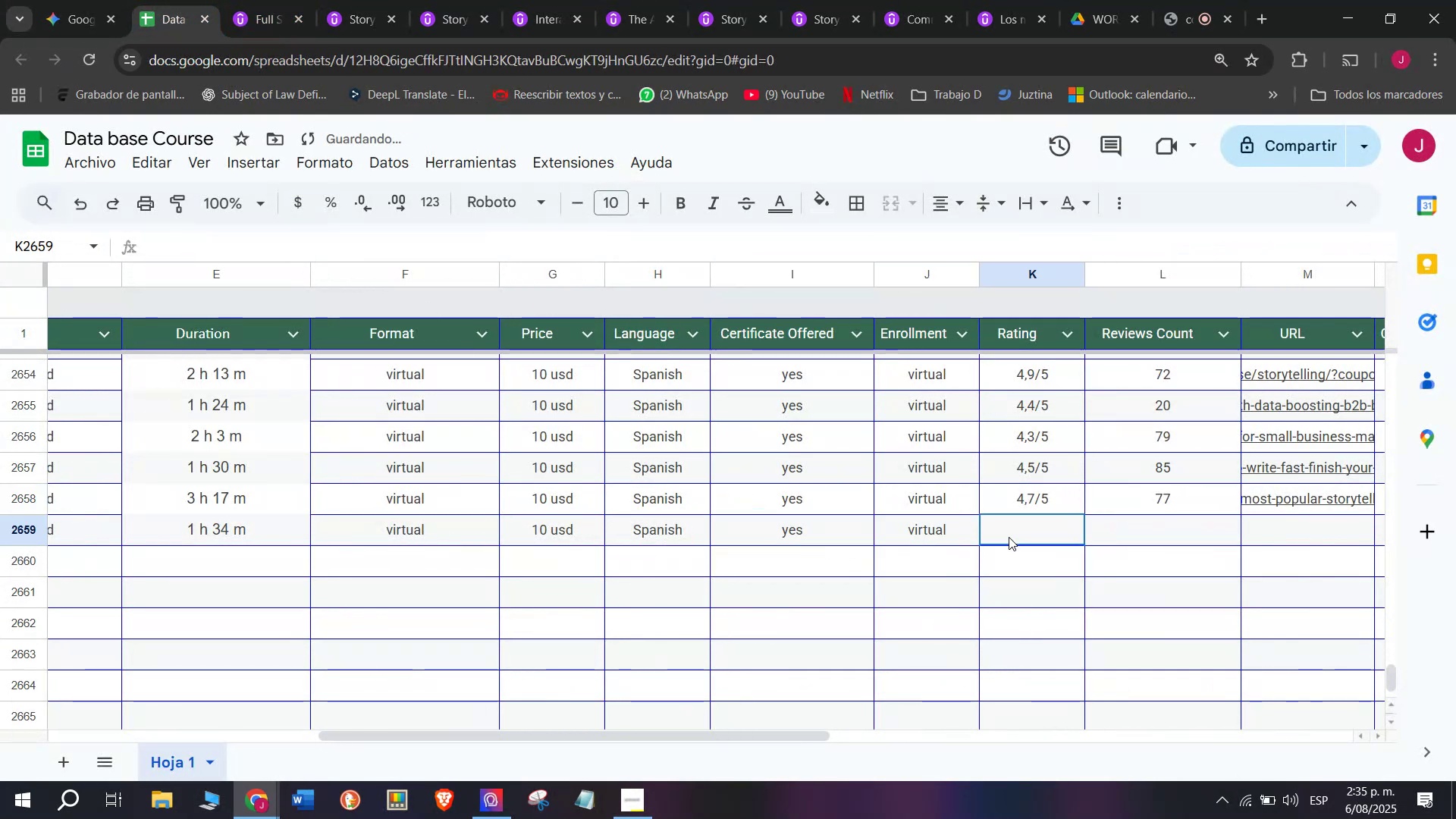 
key(Control+V)
 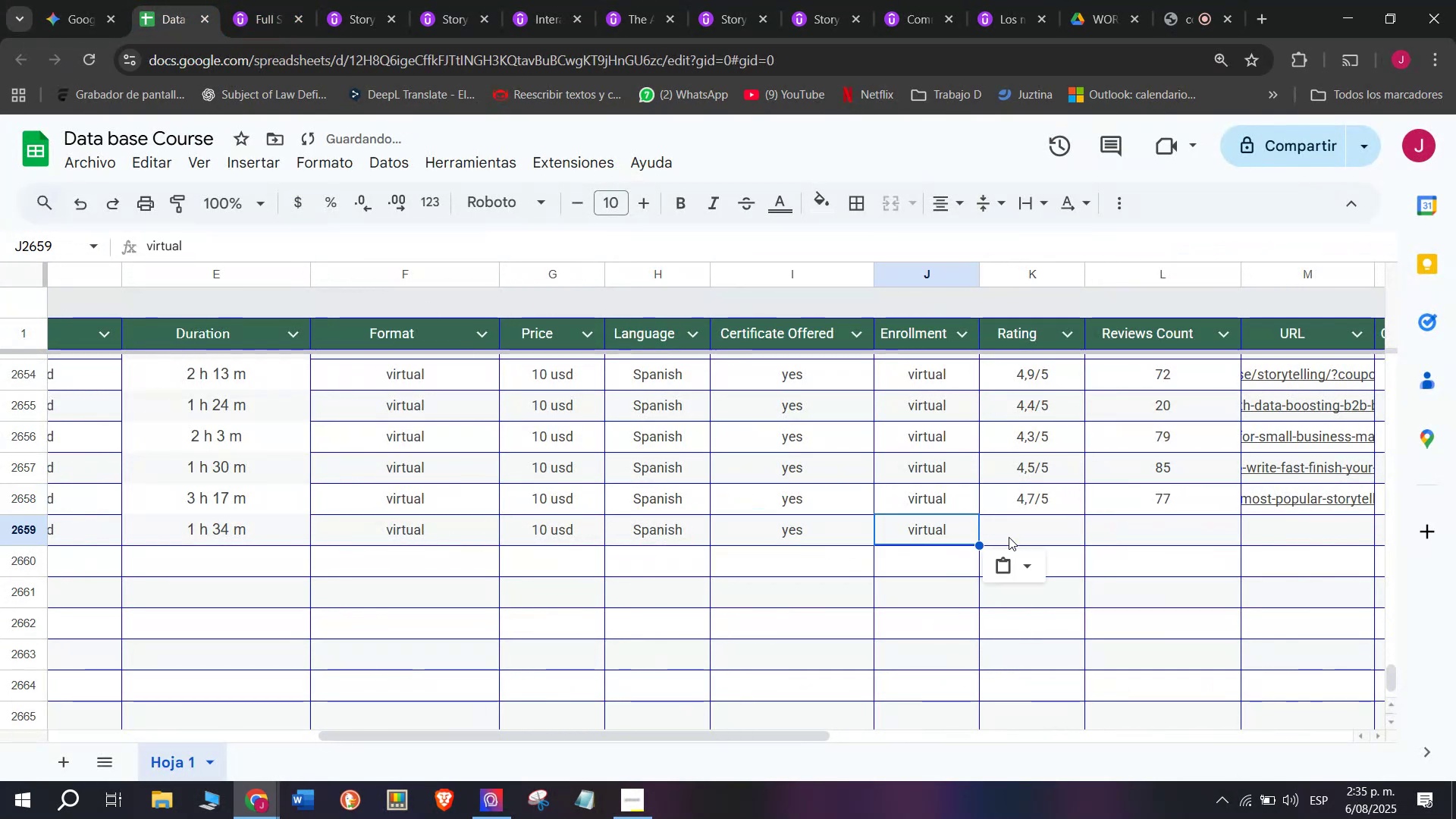 
left_click([1009, 537])
 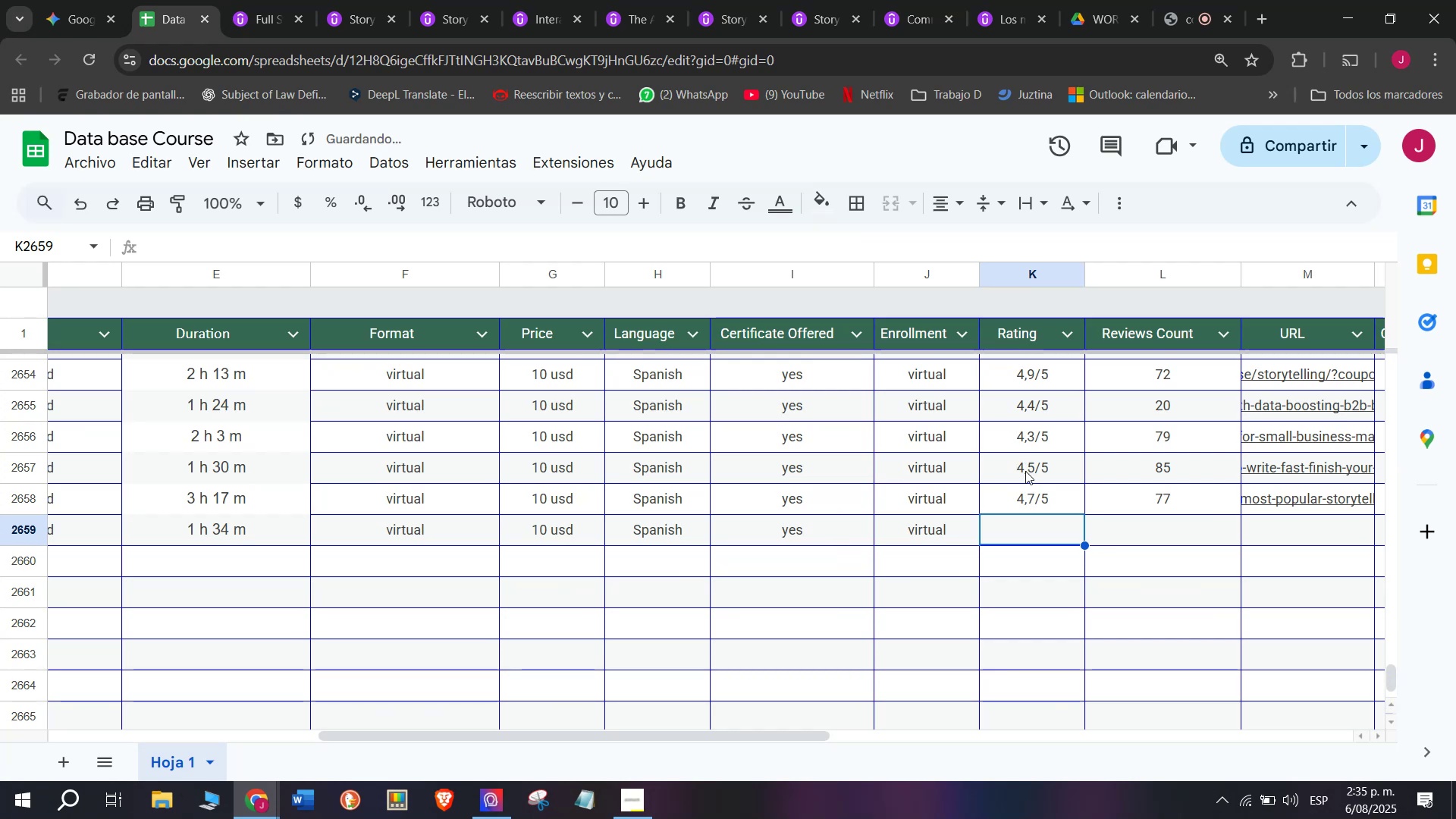 
left_click([1027, 475])
 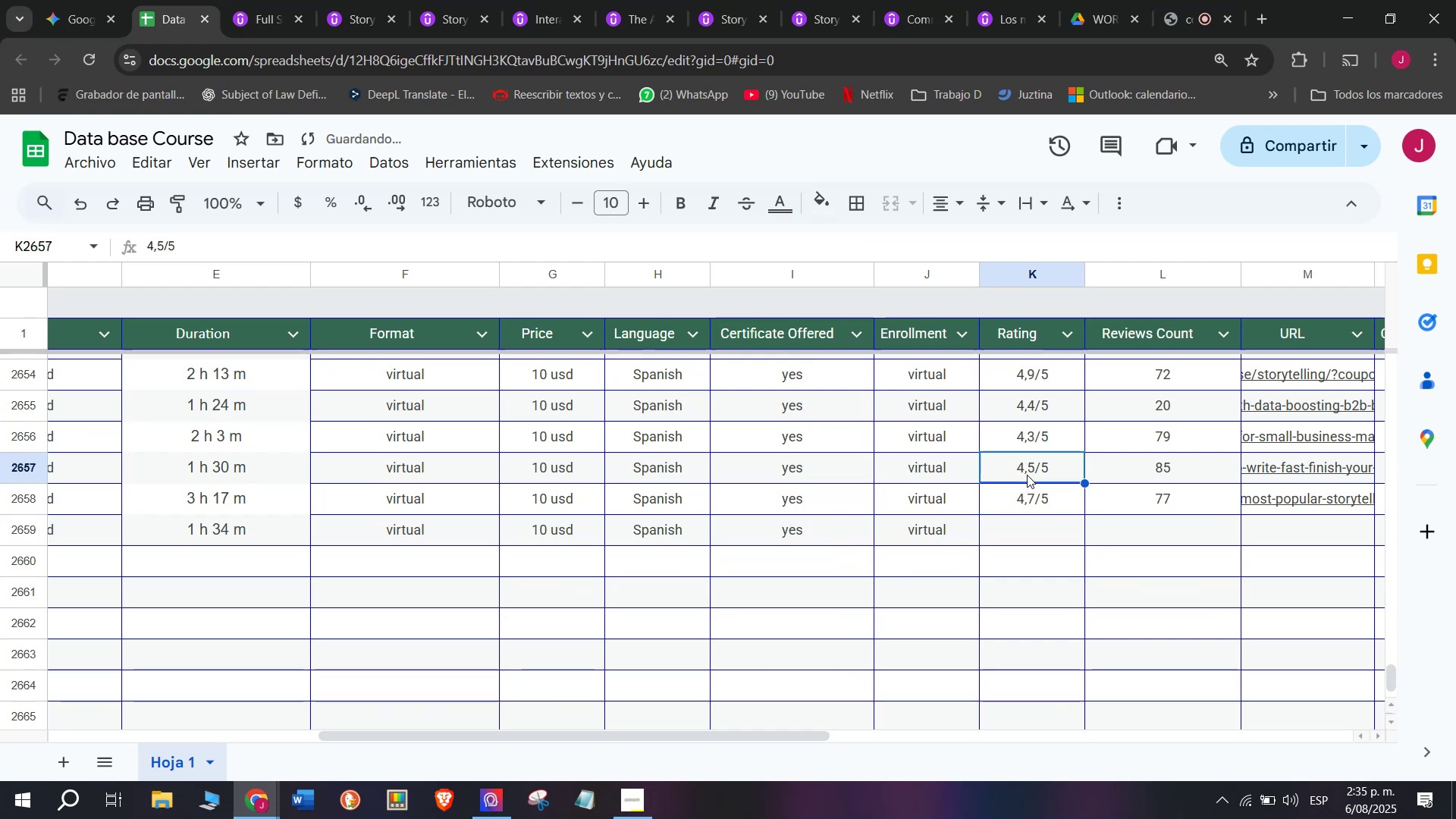 
key(Break)
 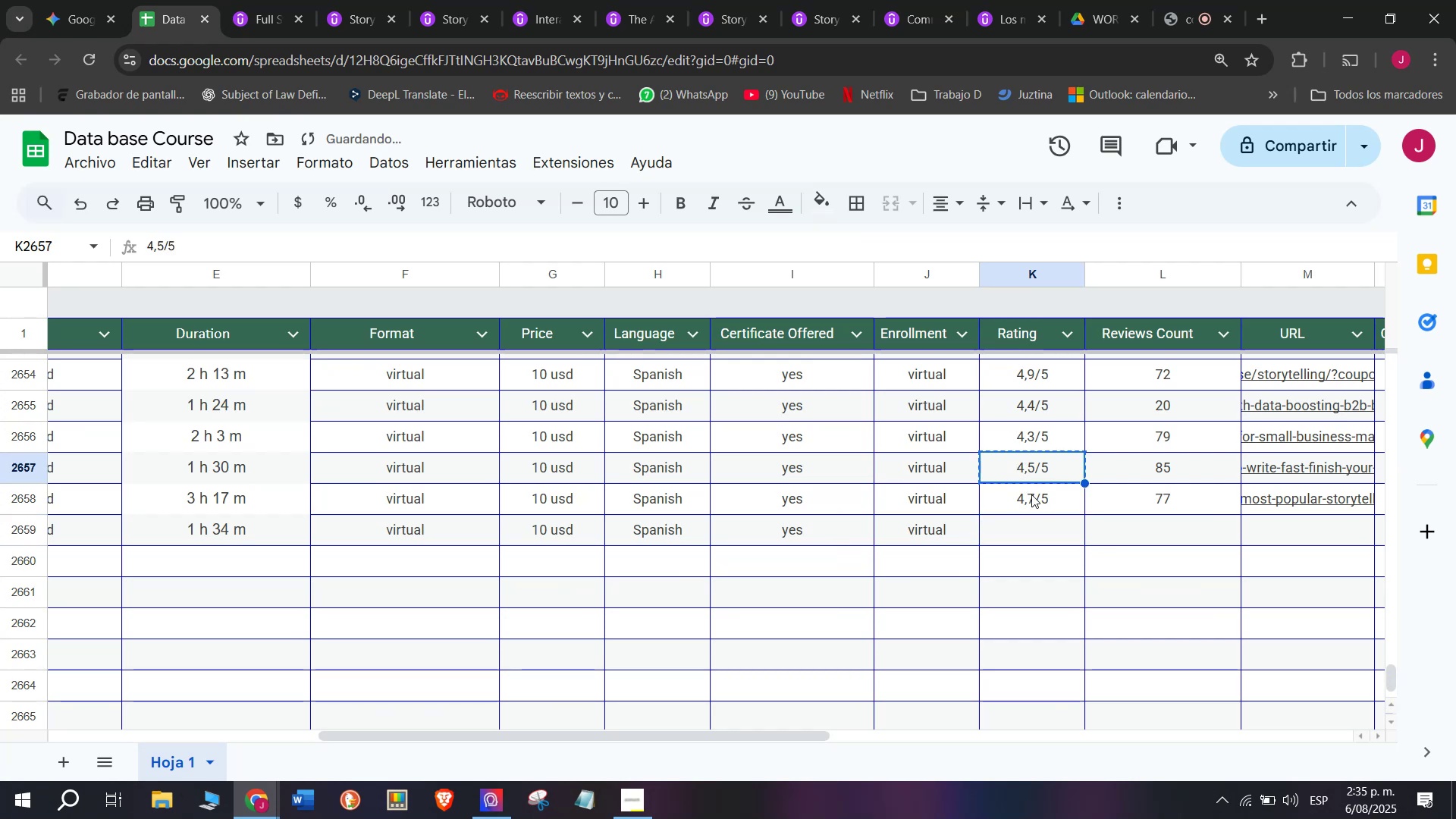 
key(Control+ControlLeft)
 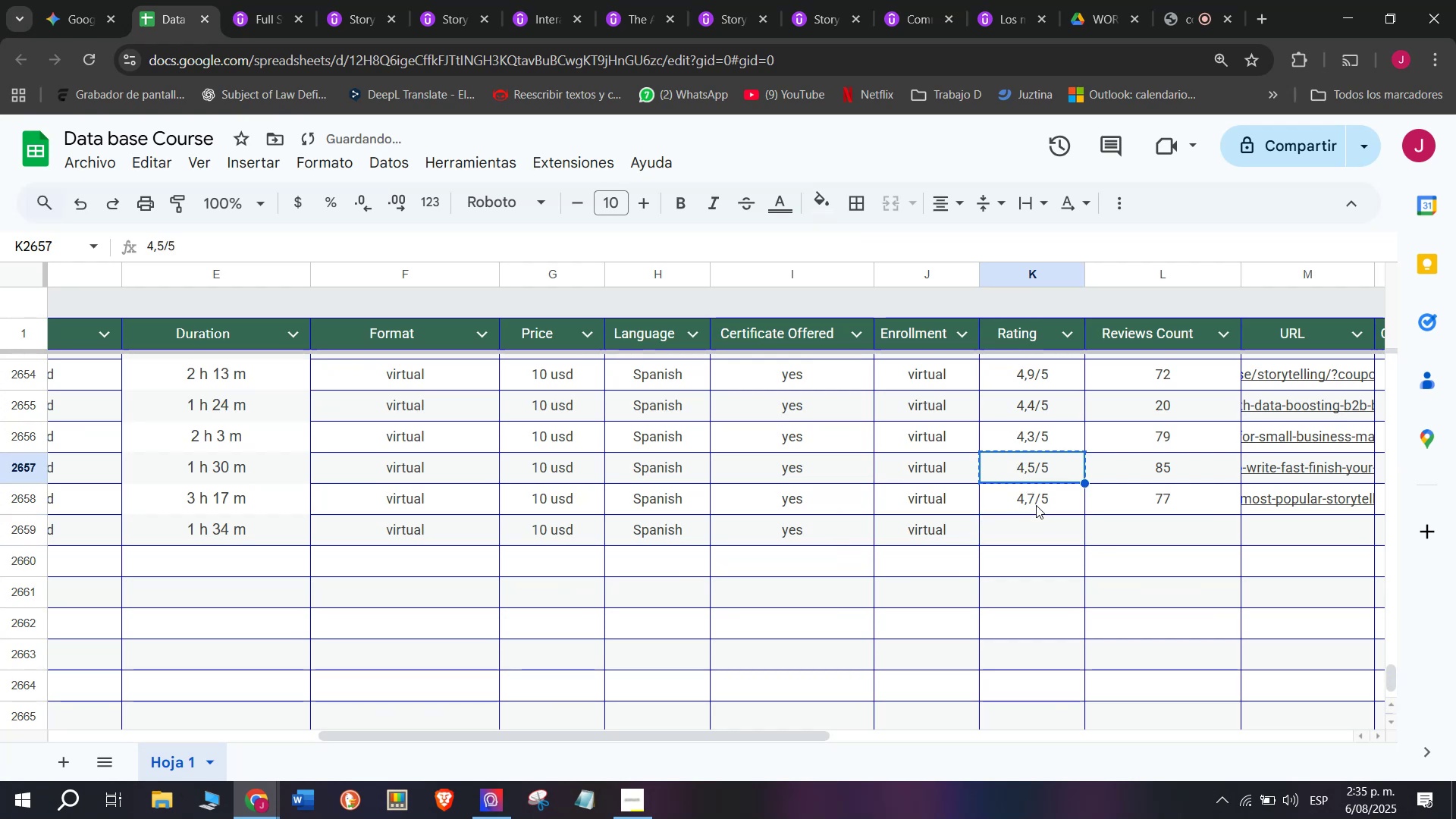 
key(Control+C)
 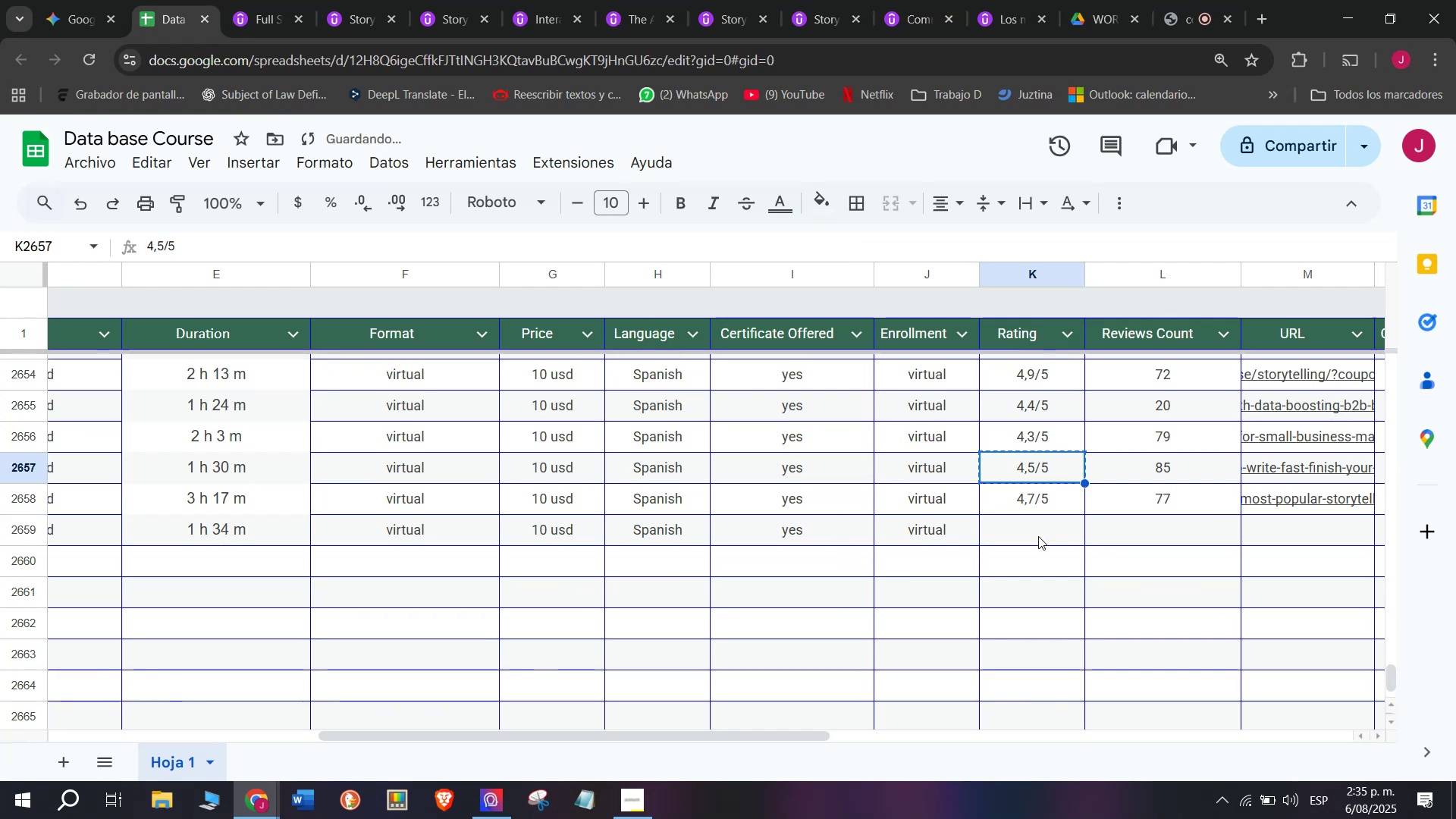 
left_click([1038, 536])
 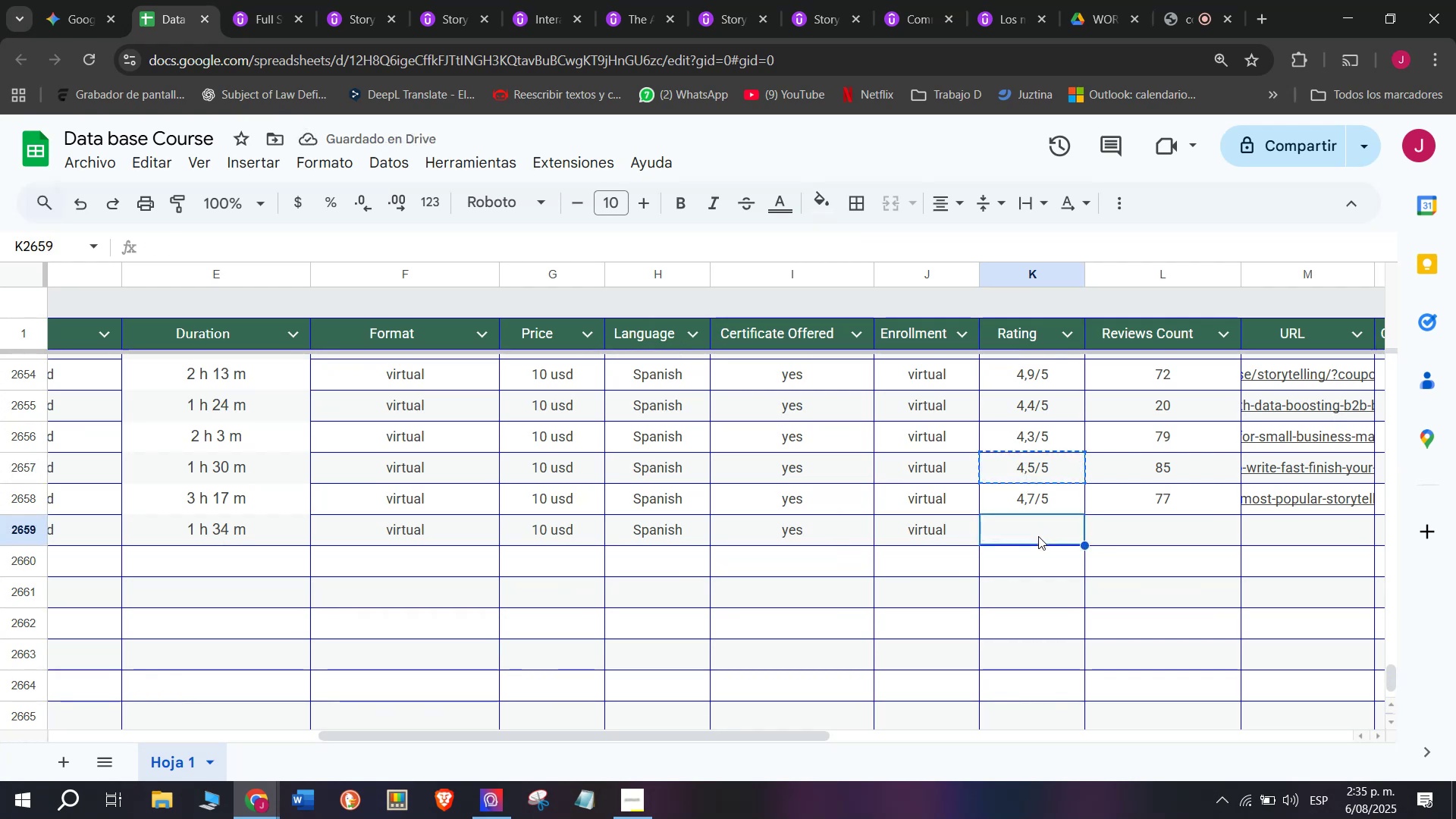 
key(Z)
 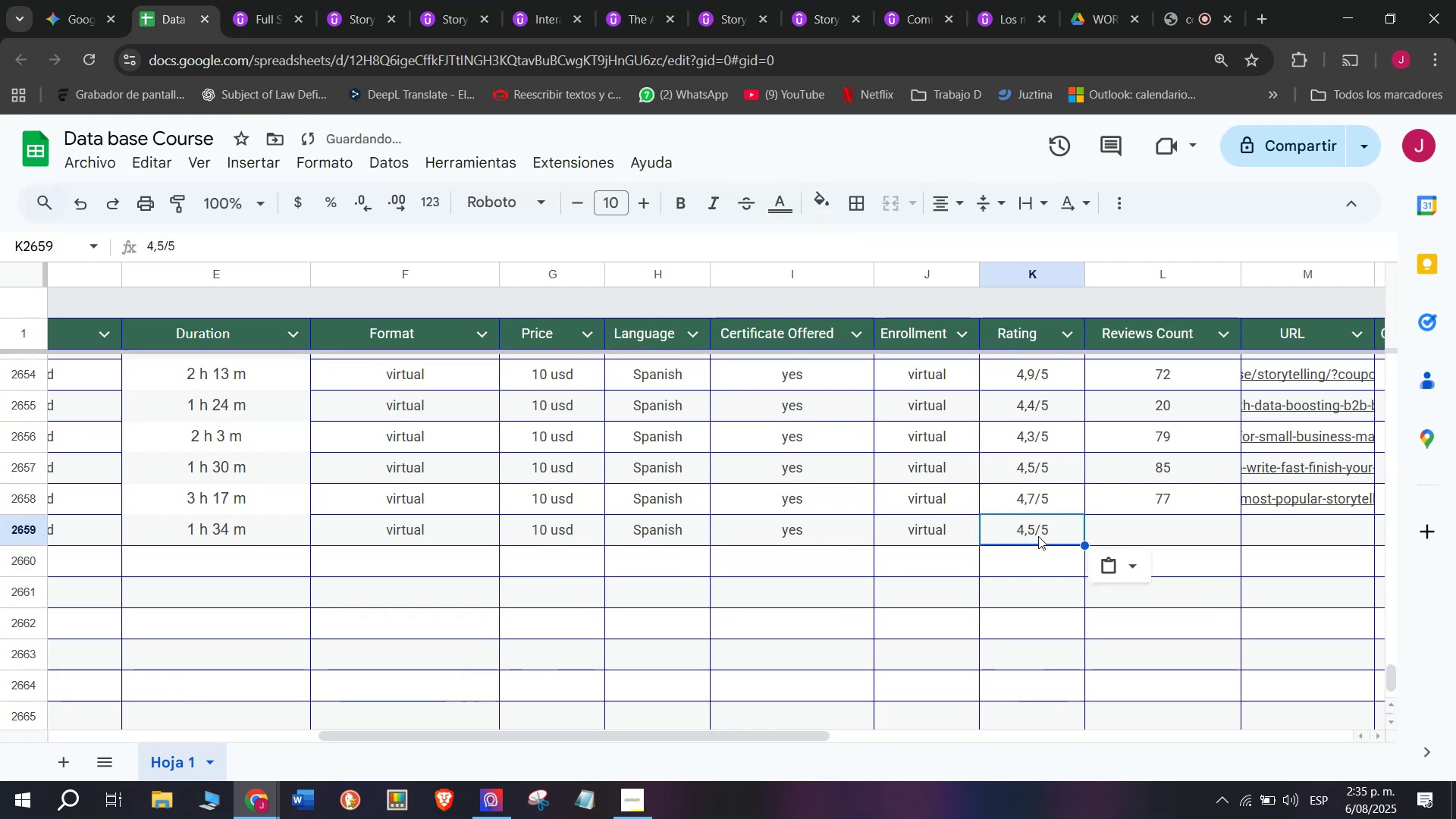 
key(Control+ControlLeft)
 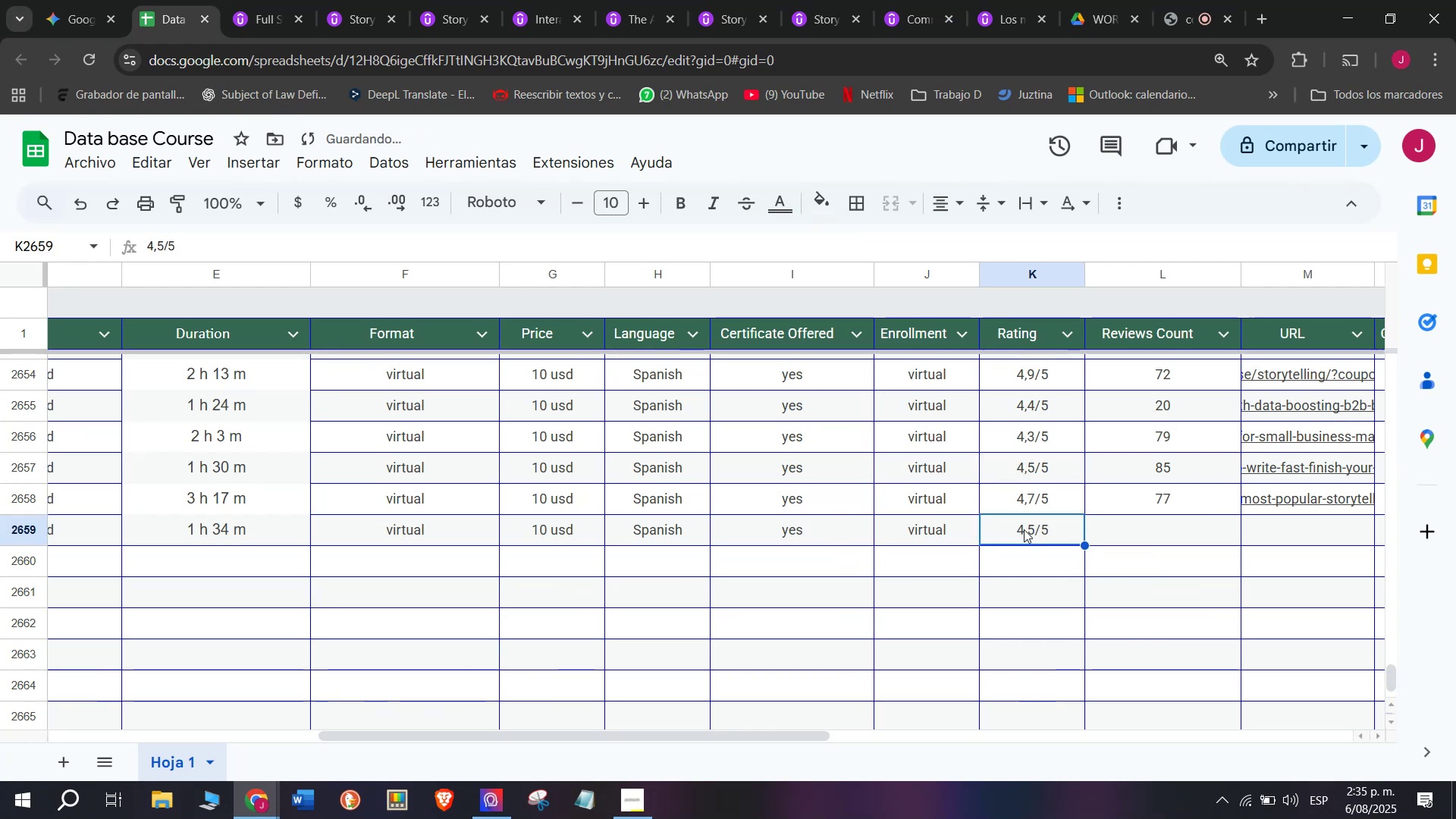 
key(Control+V)
 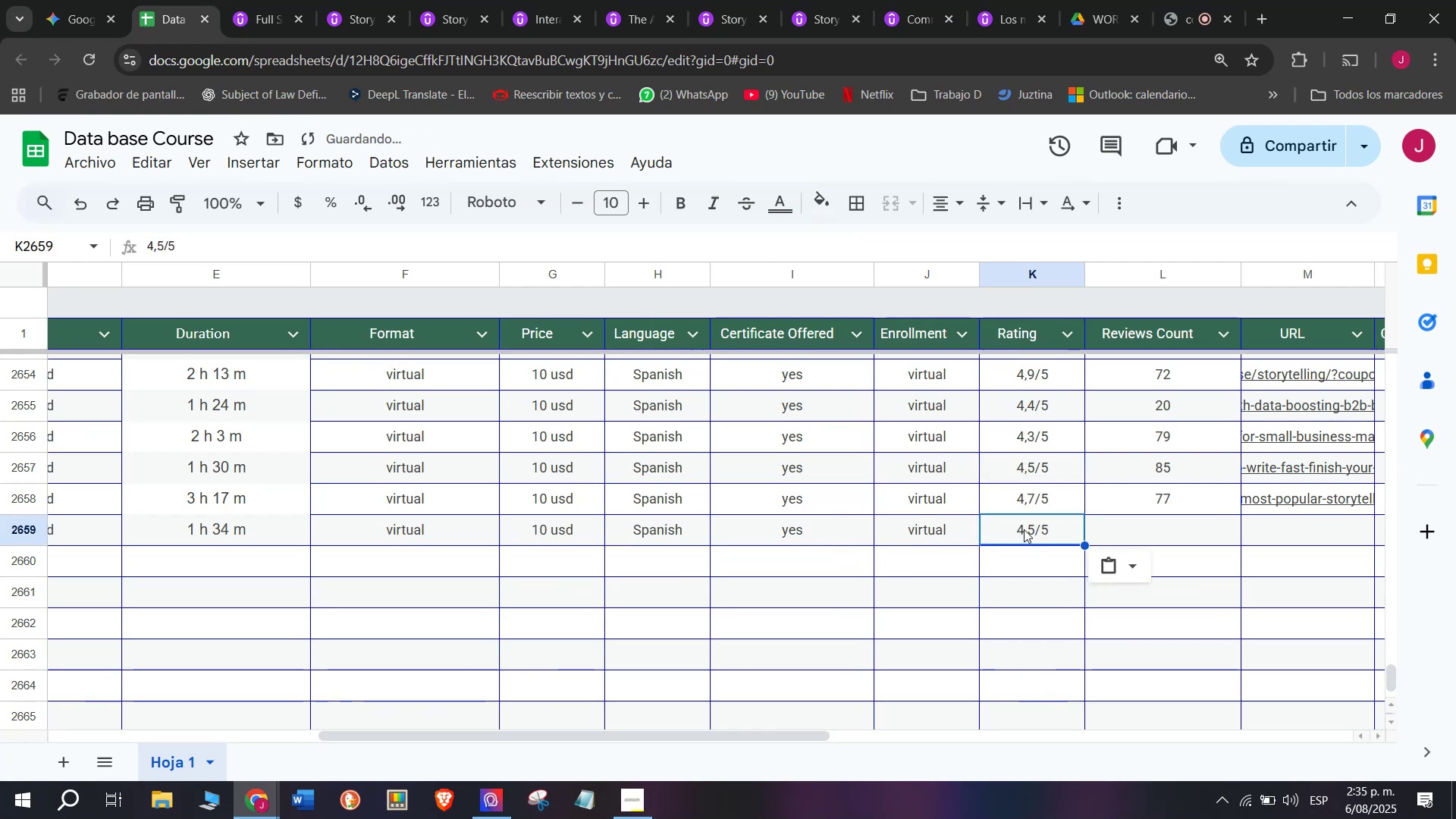 
double_click([1024, 529])
 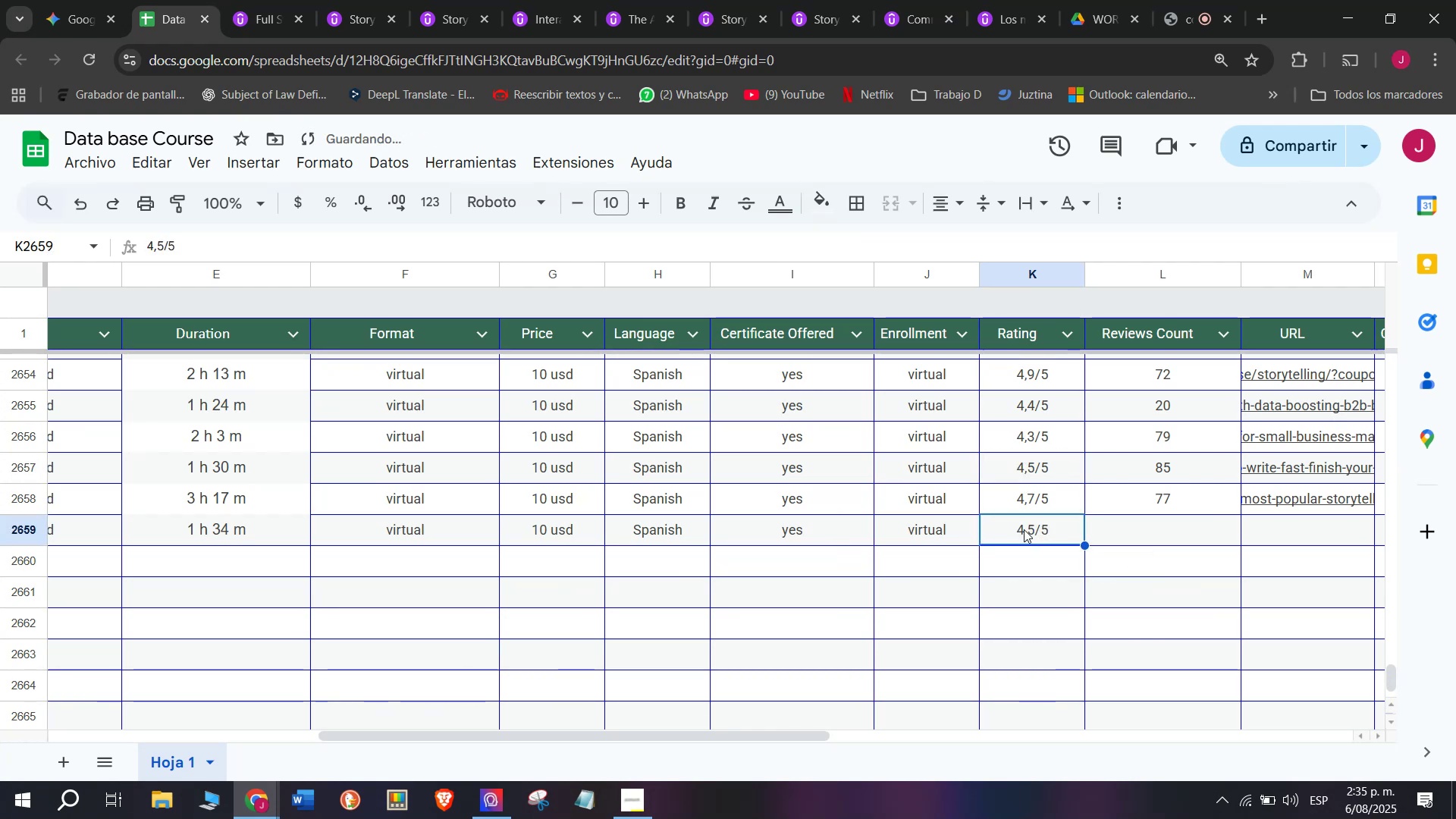 
triple_click([1024, 529])
 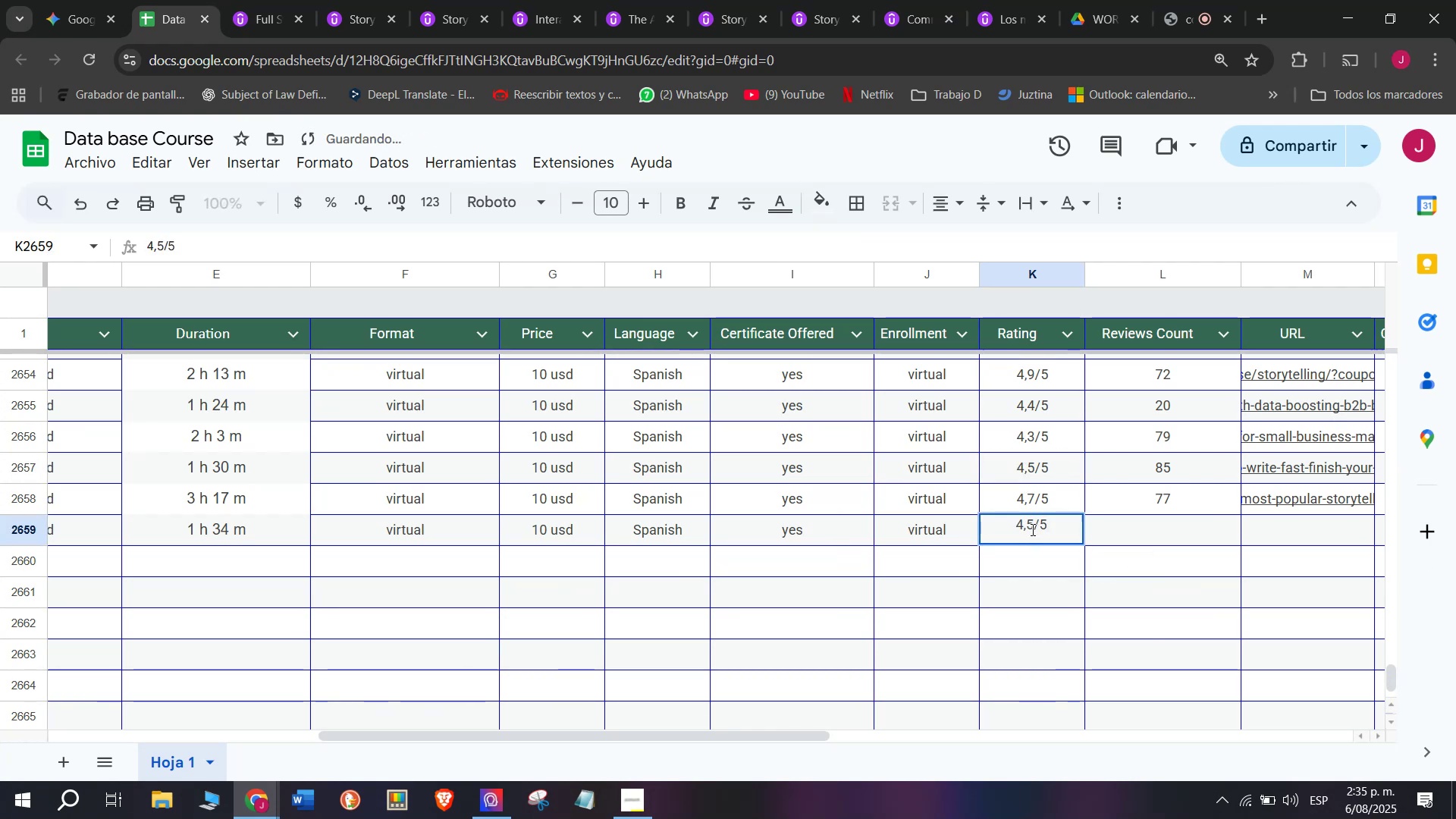 
left_click([1034, 529])
 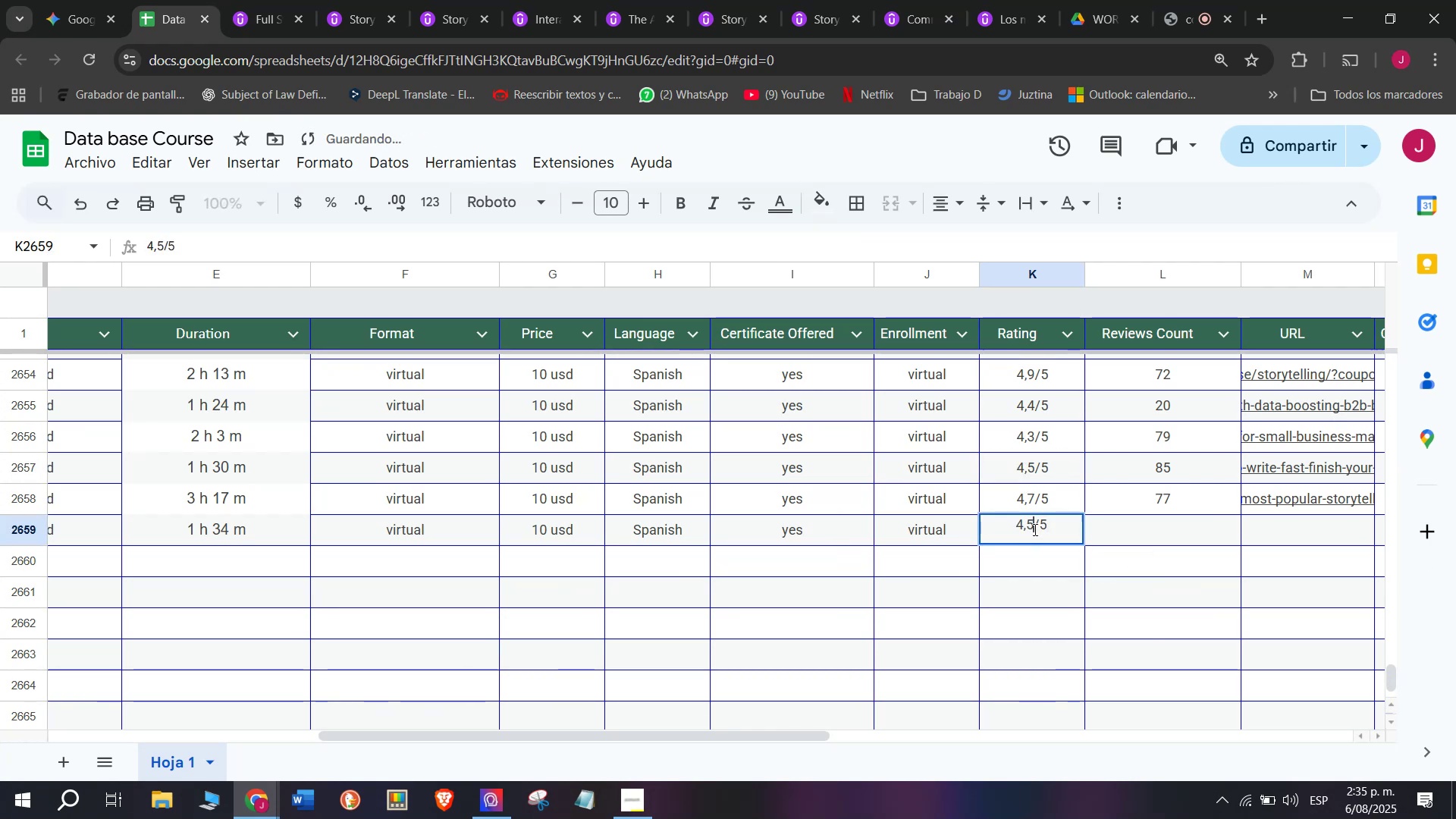 
key(Q)
 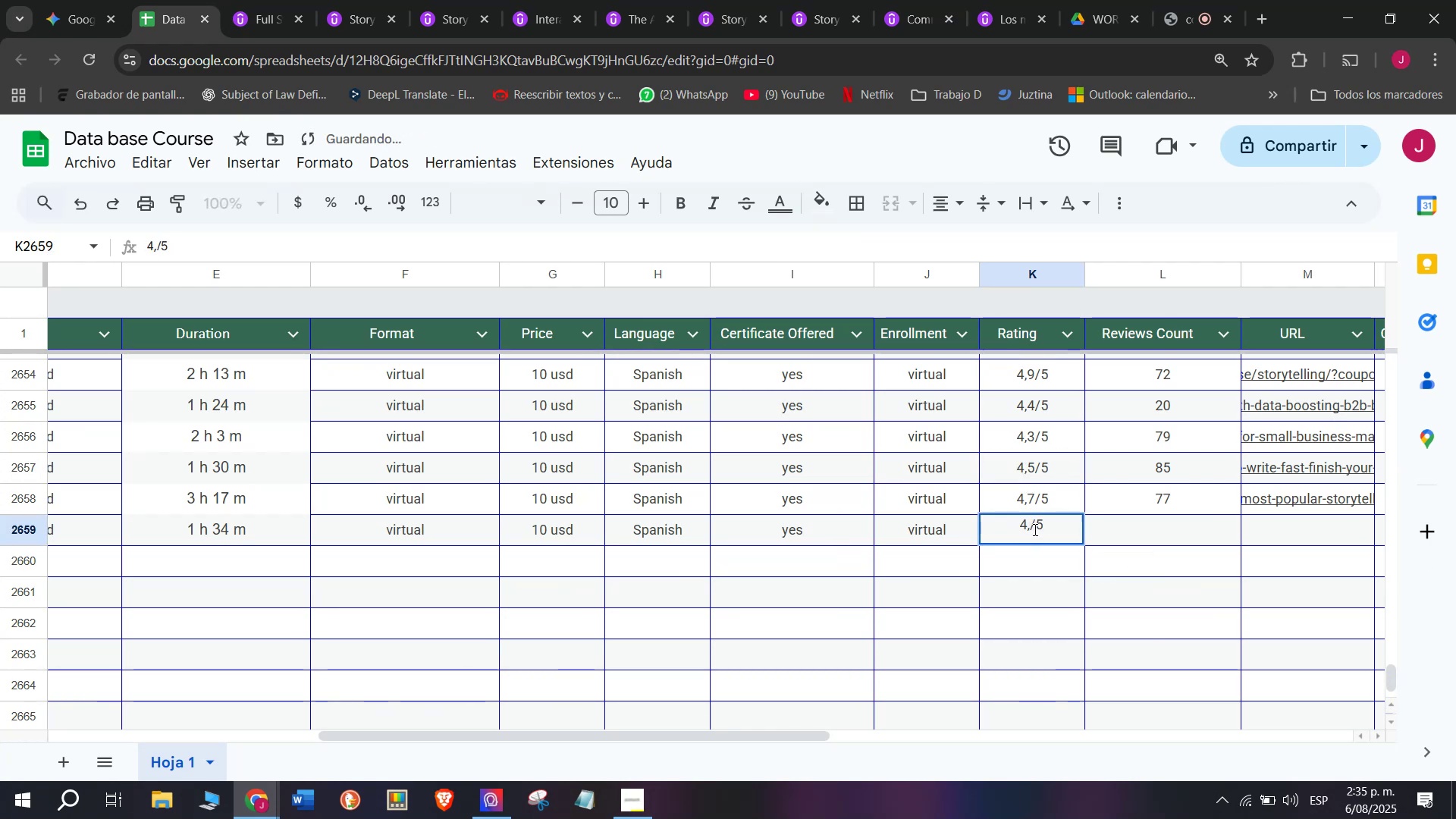 
key(Backspace)
 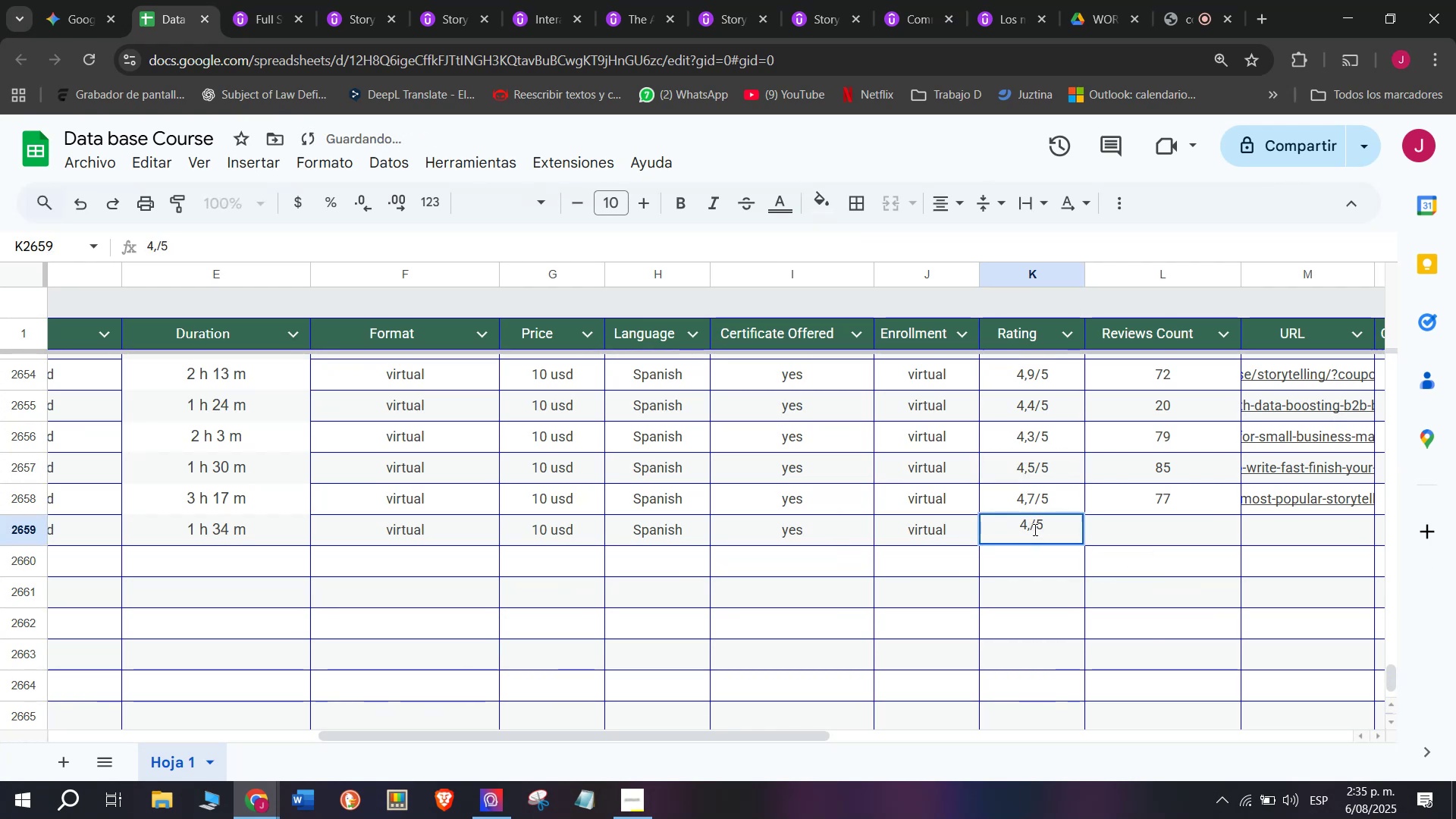 
key(6)
 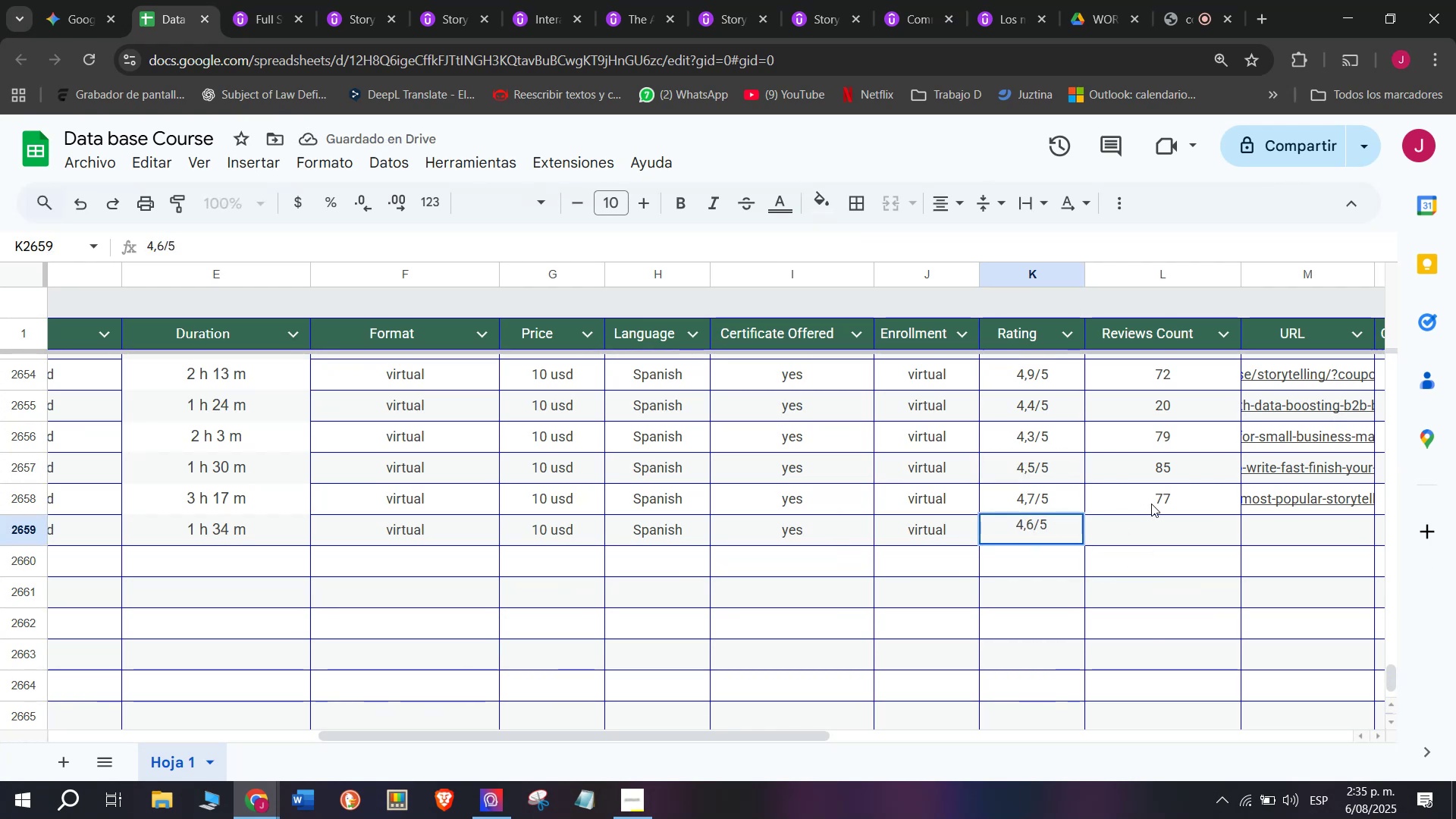 
left_click([1164, 526])
 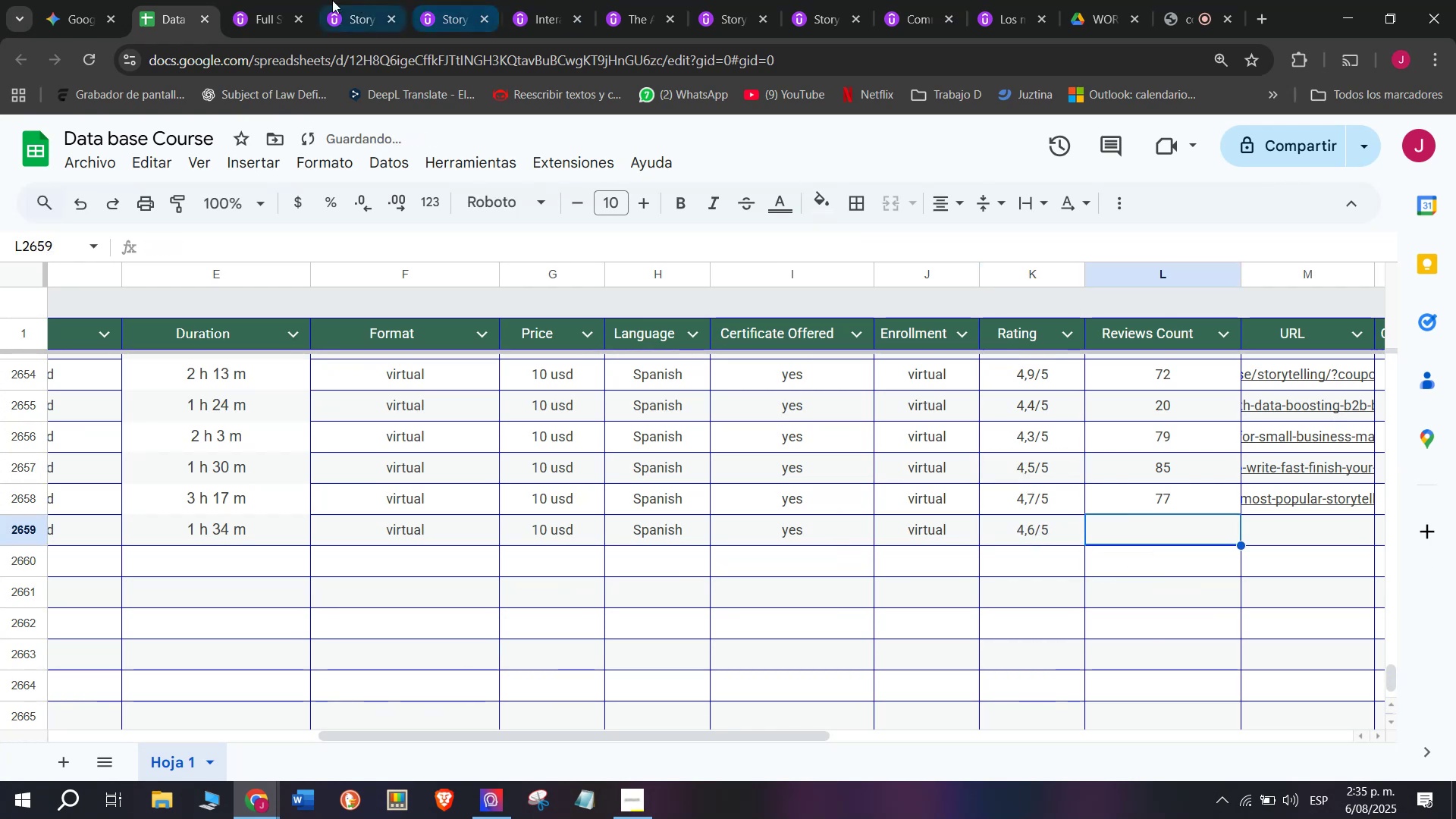 
left_click([240, 0])
 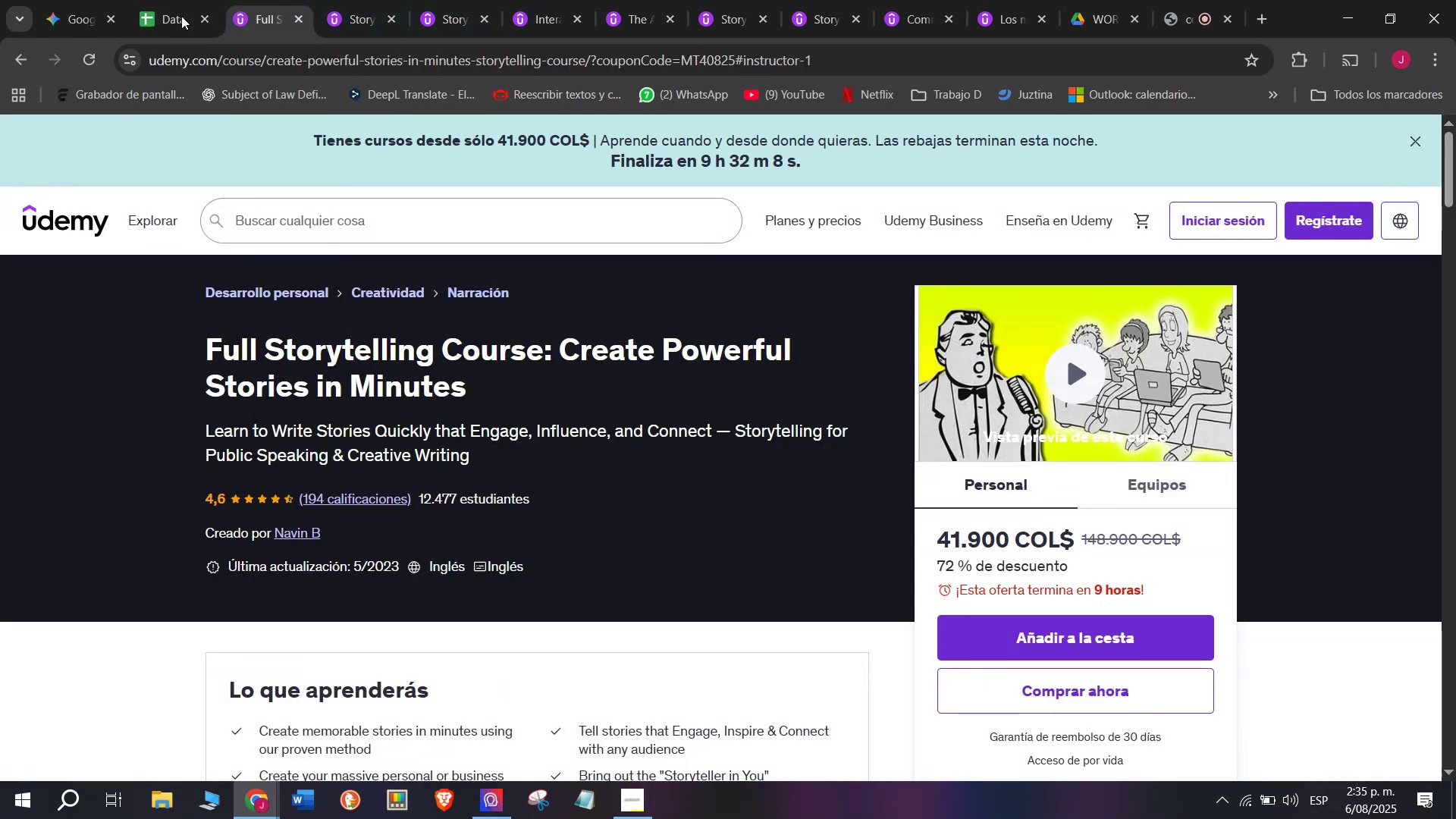 
left_click([147, 0])
 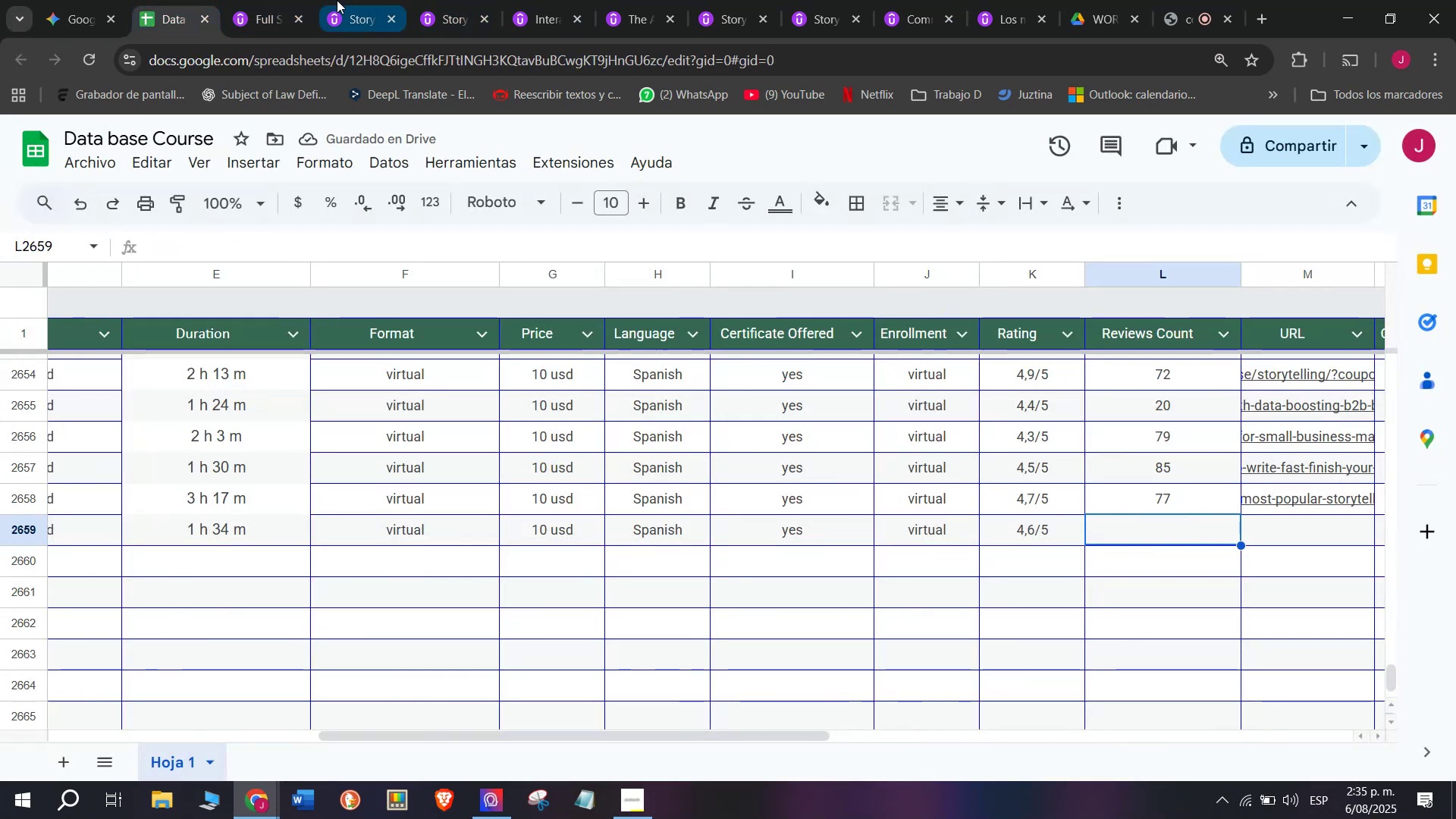 
left_click([281, 0])
 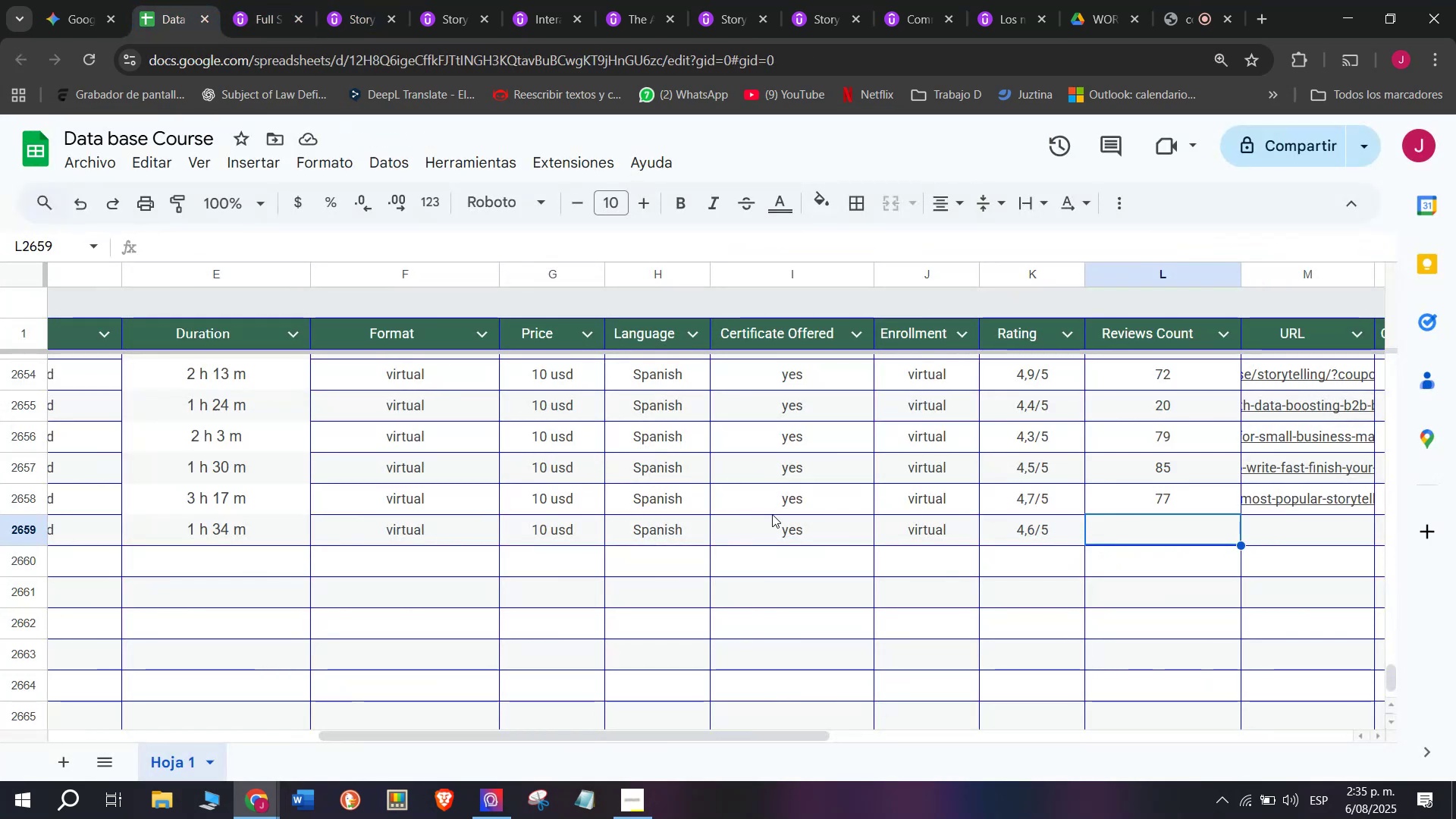 
type(194)
 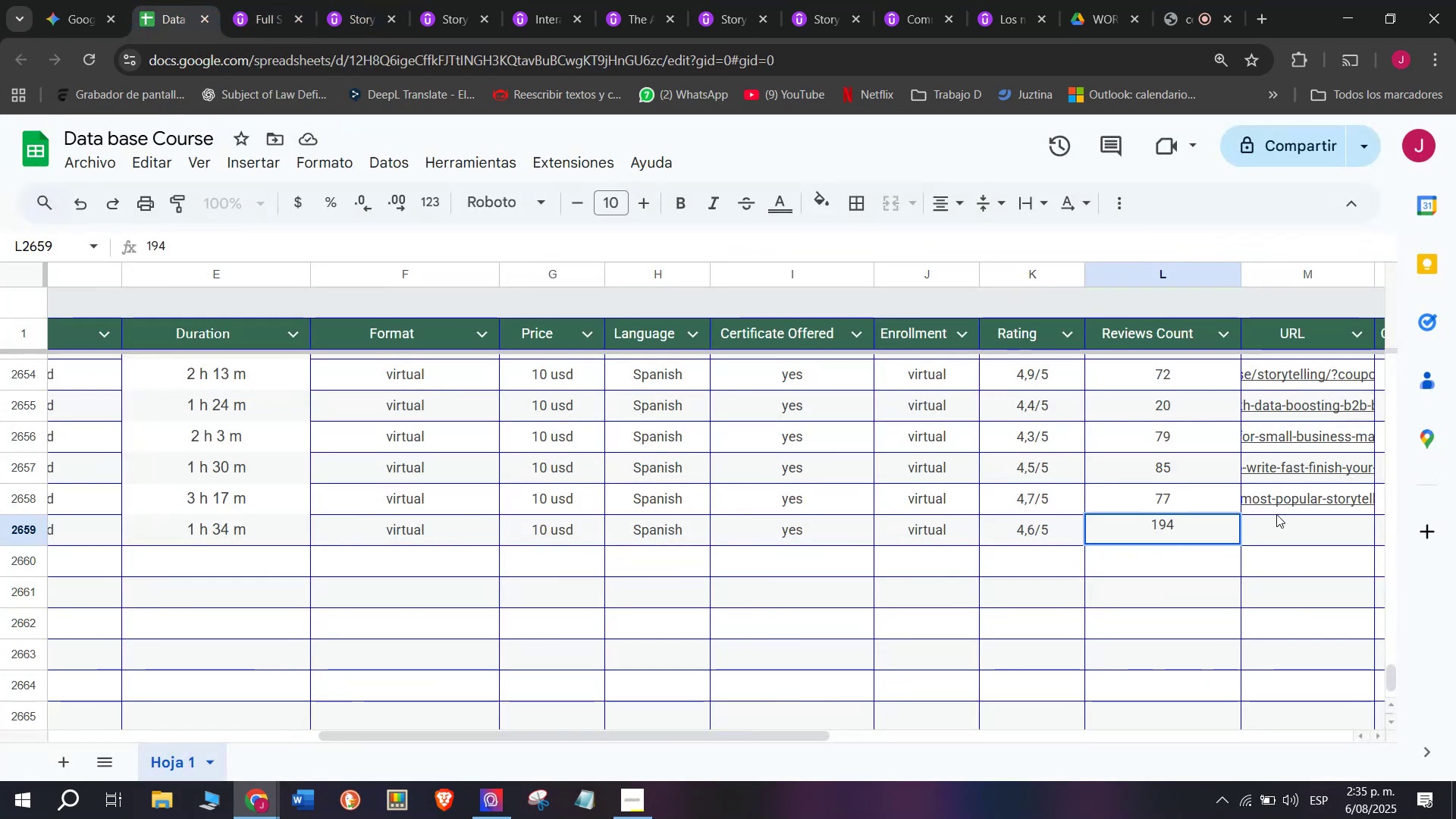 
left_click([1290, 525])
 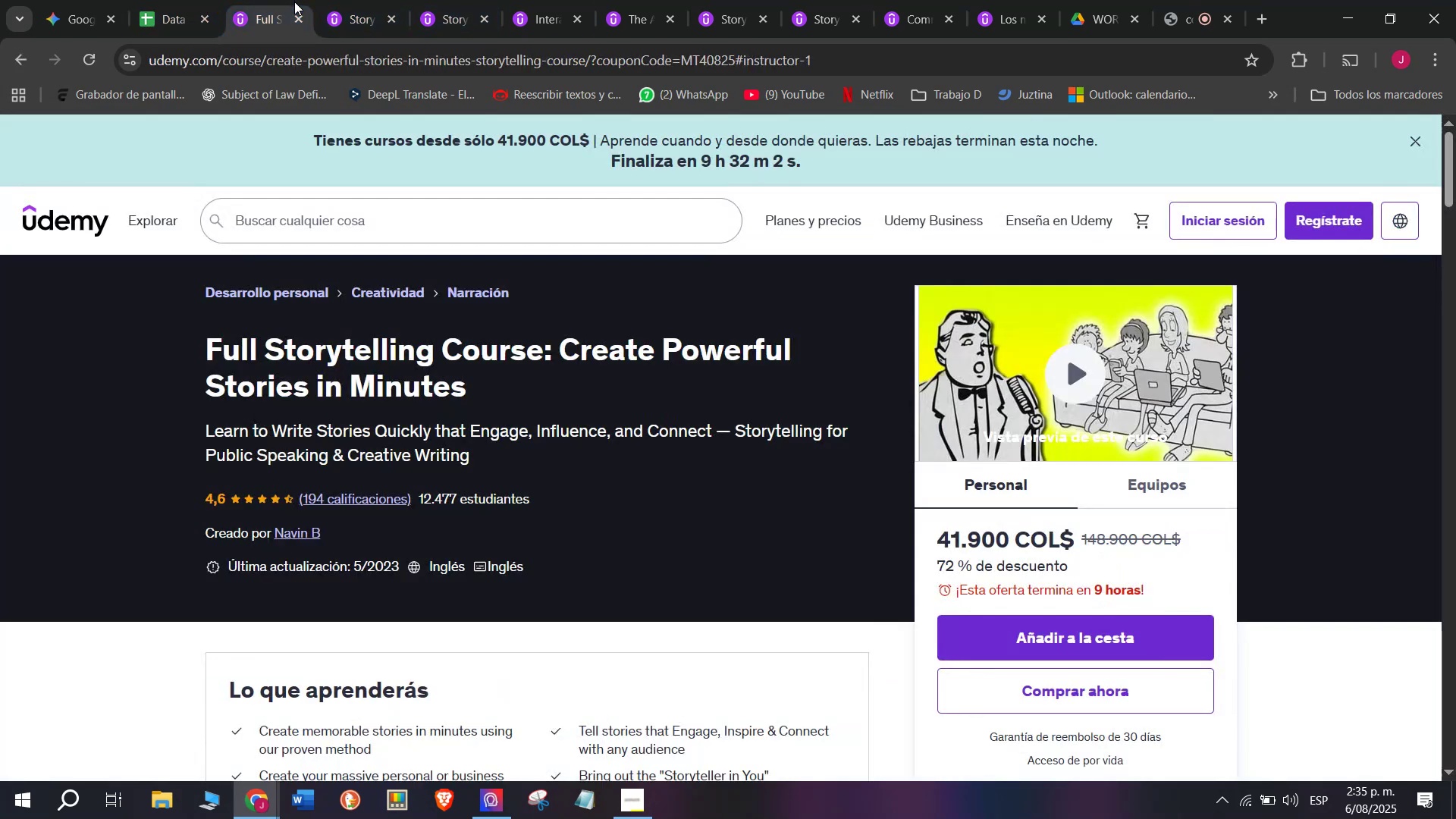 
double_click([317, 65])
 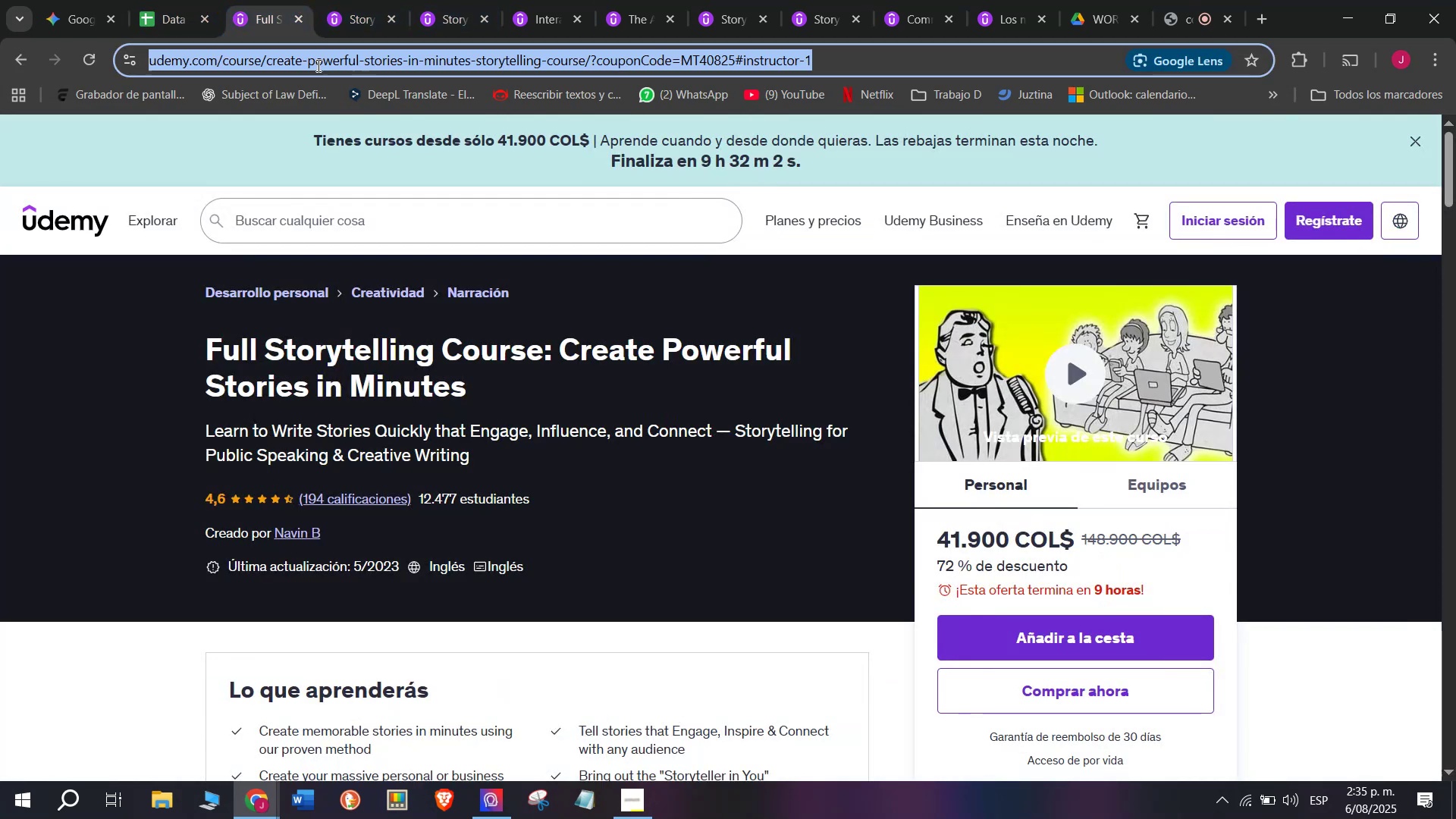 
triple_click([317, 65])
 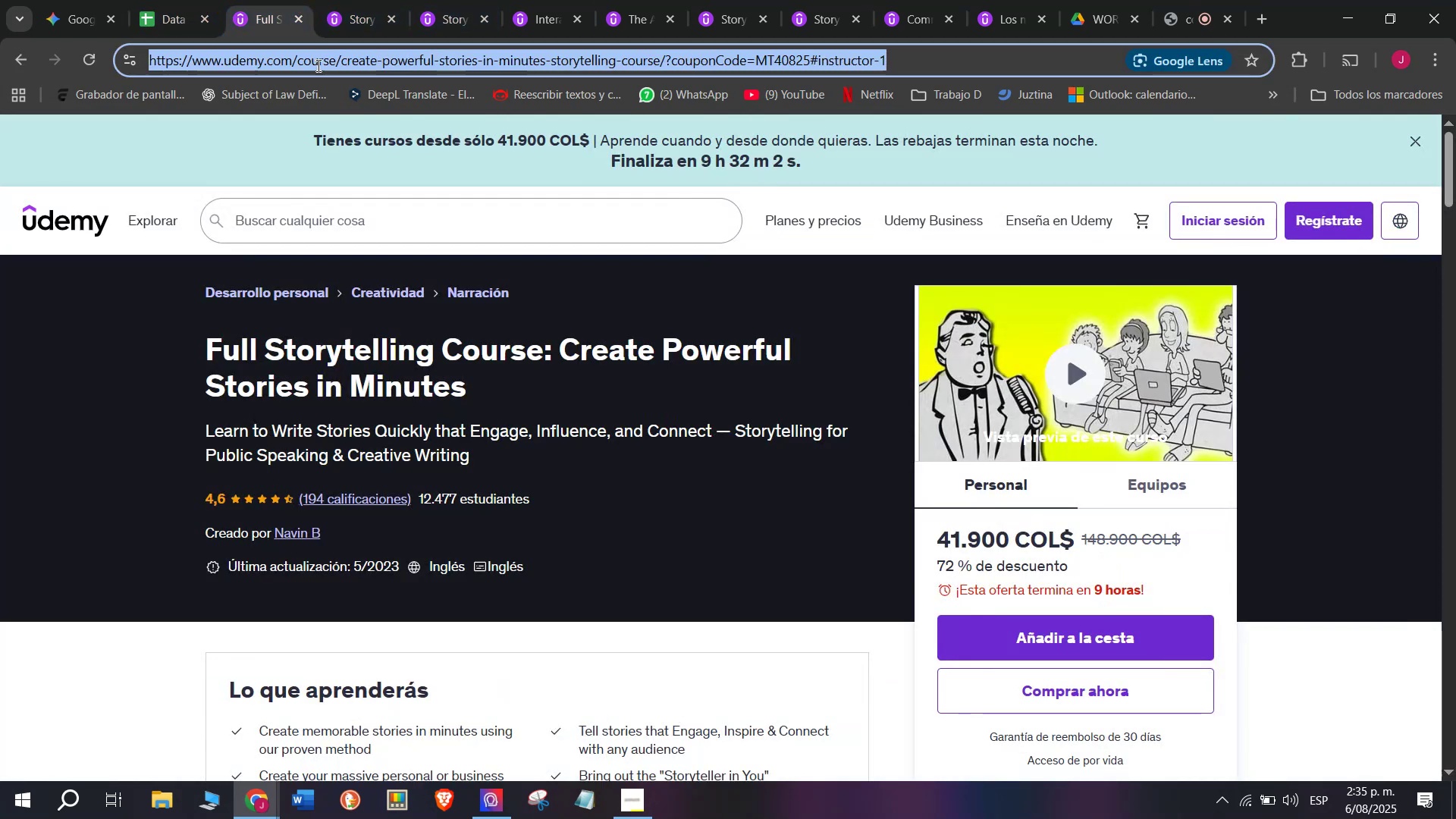 
triple_click([317, 65])
 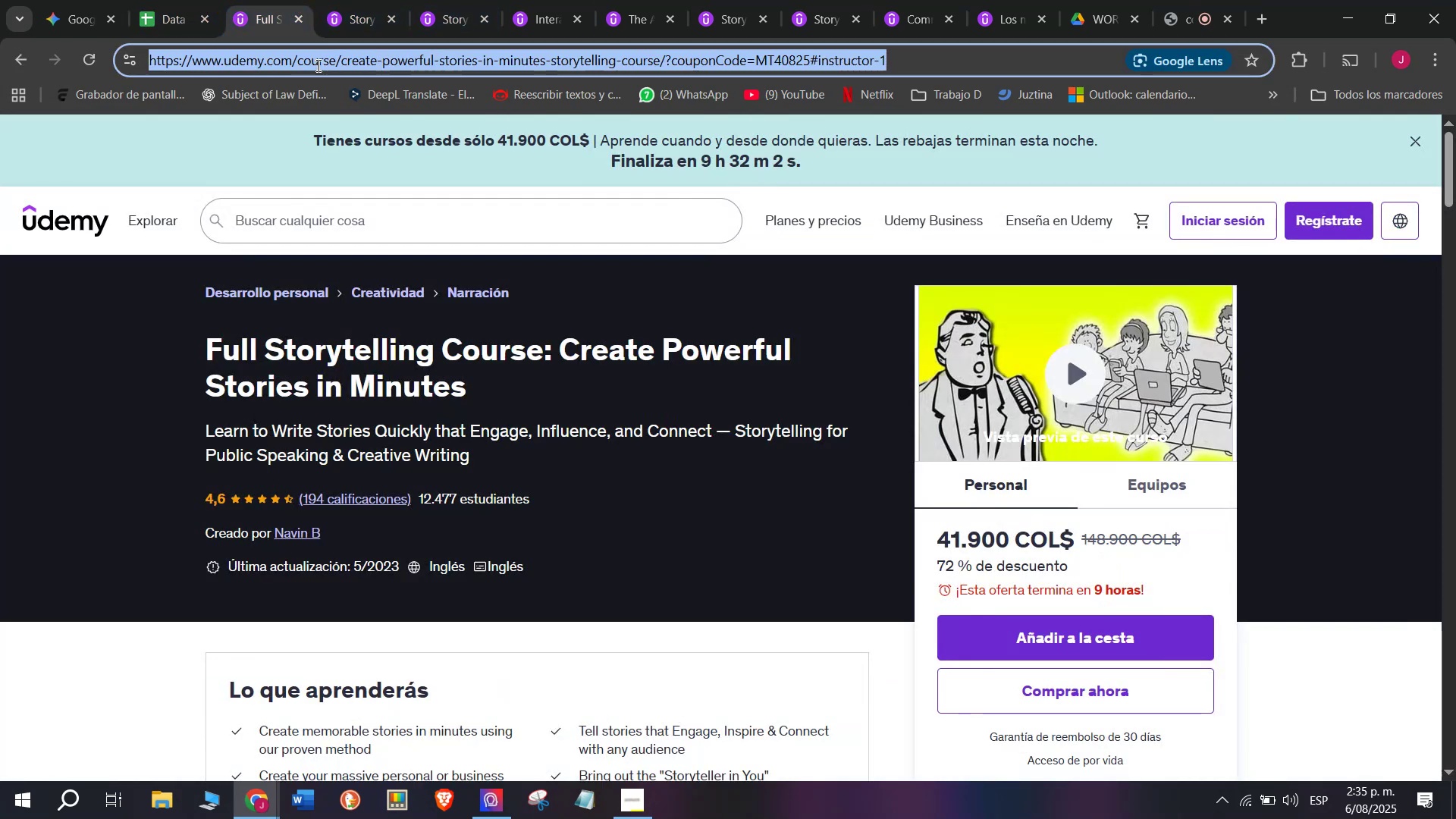 
key(Break)
 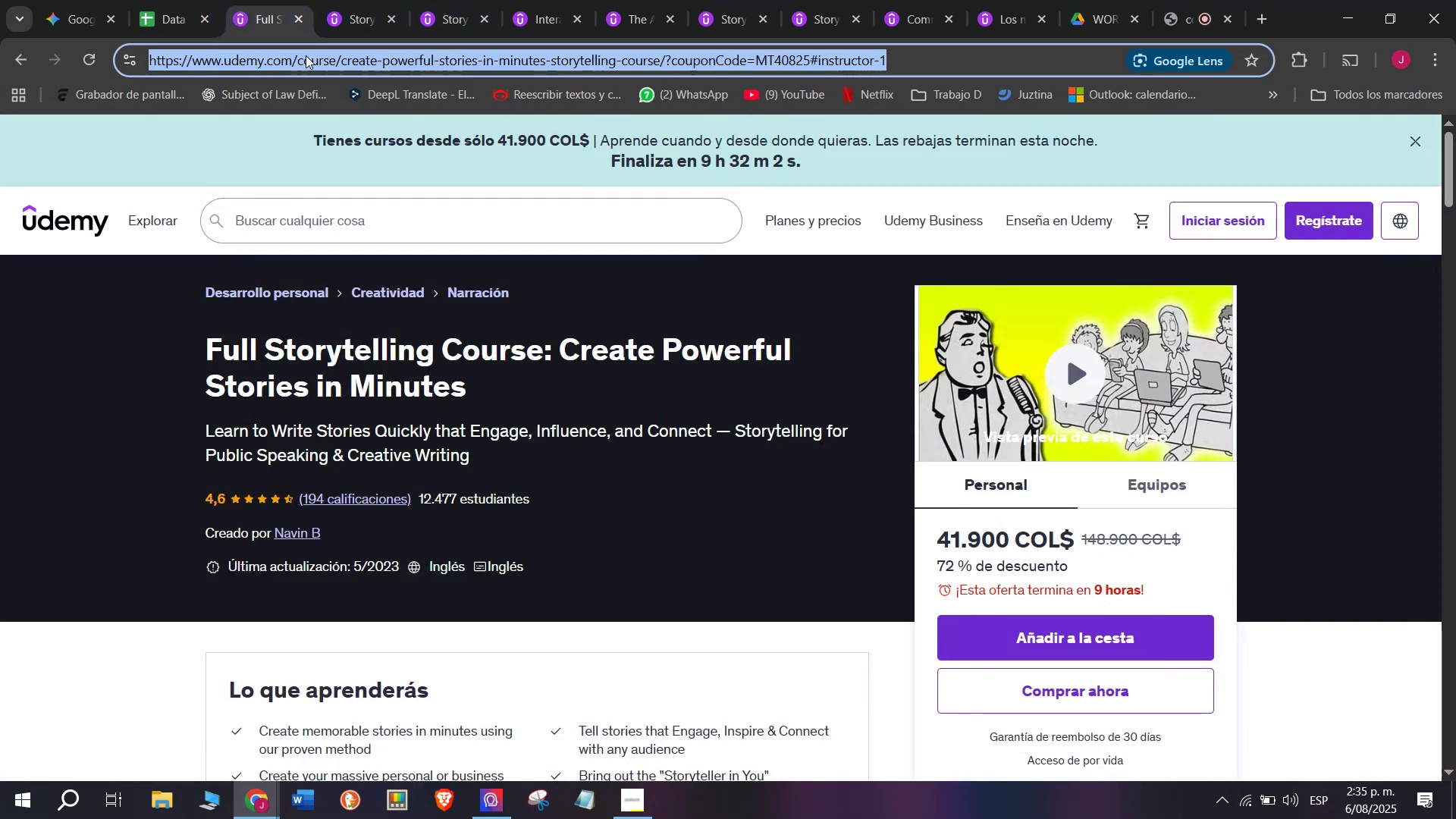 
key(Control+ControlLeft)
 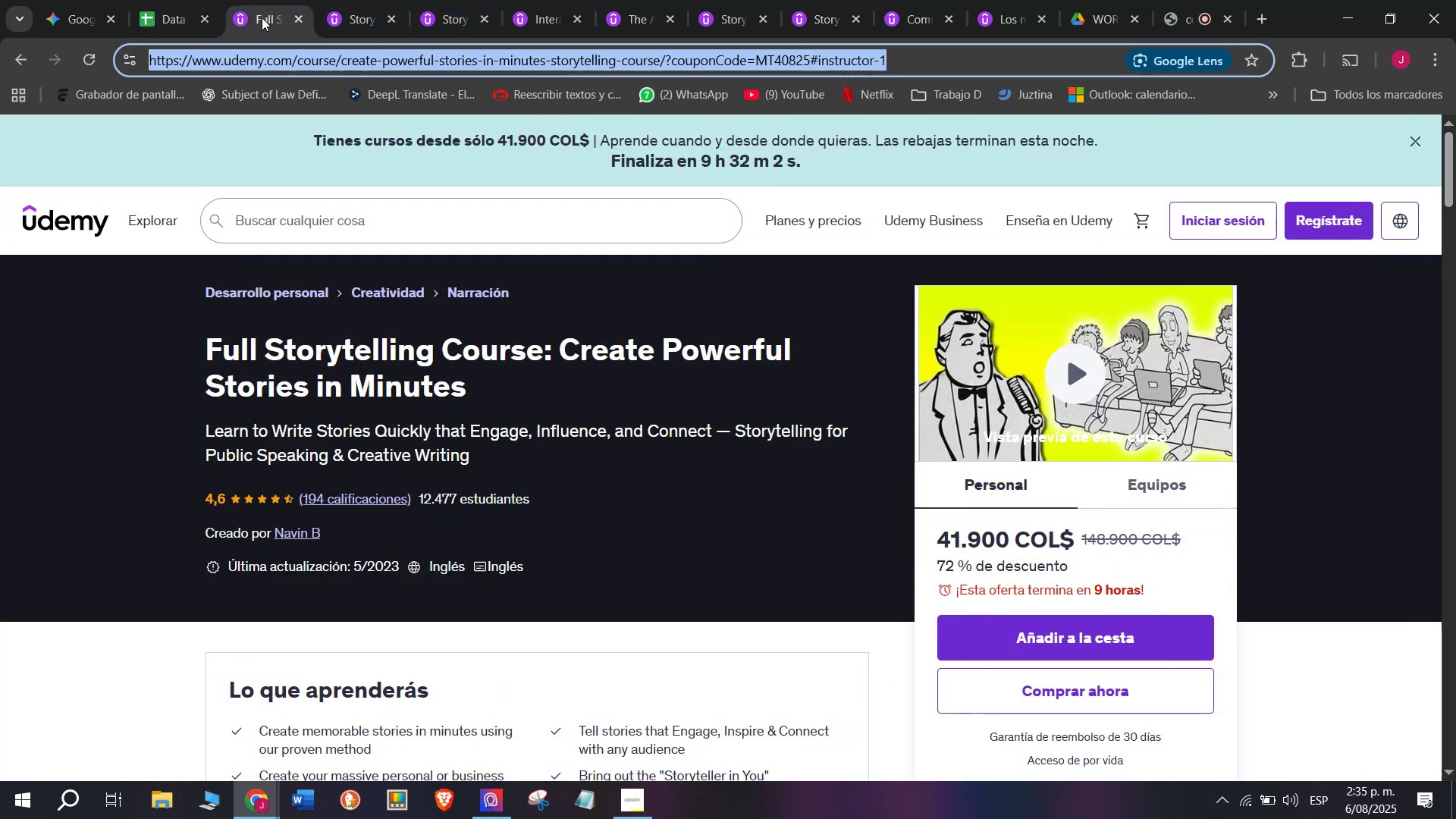 
key(Control+C)
 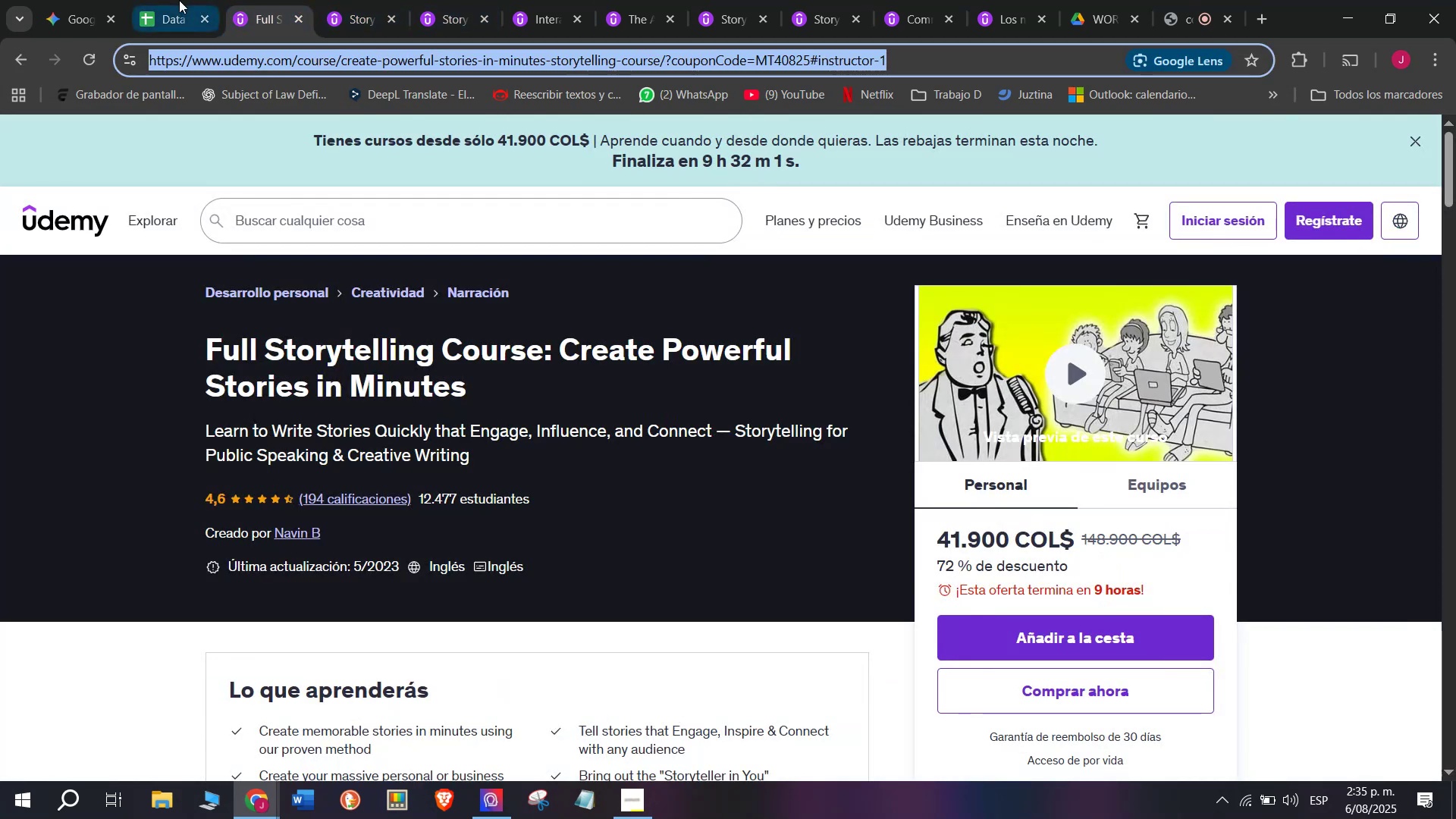 
triple_click([177, 0])
 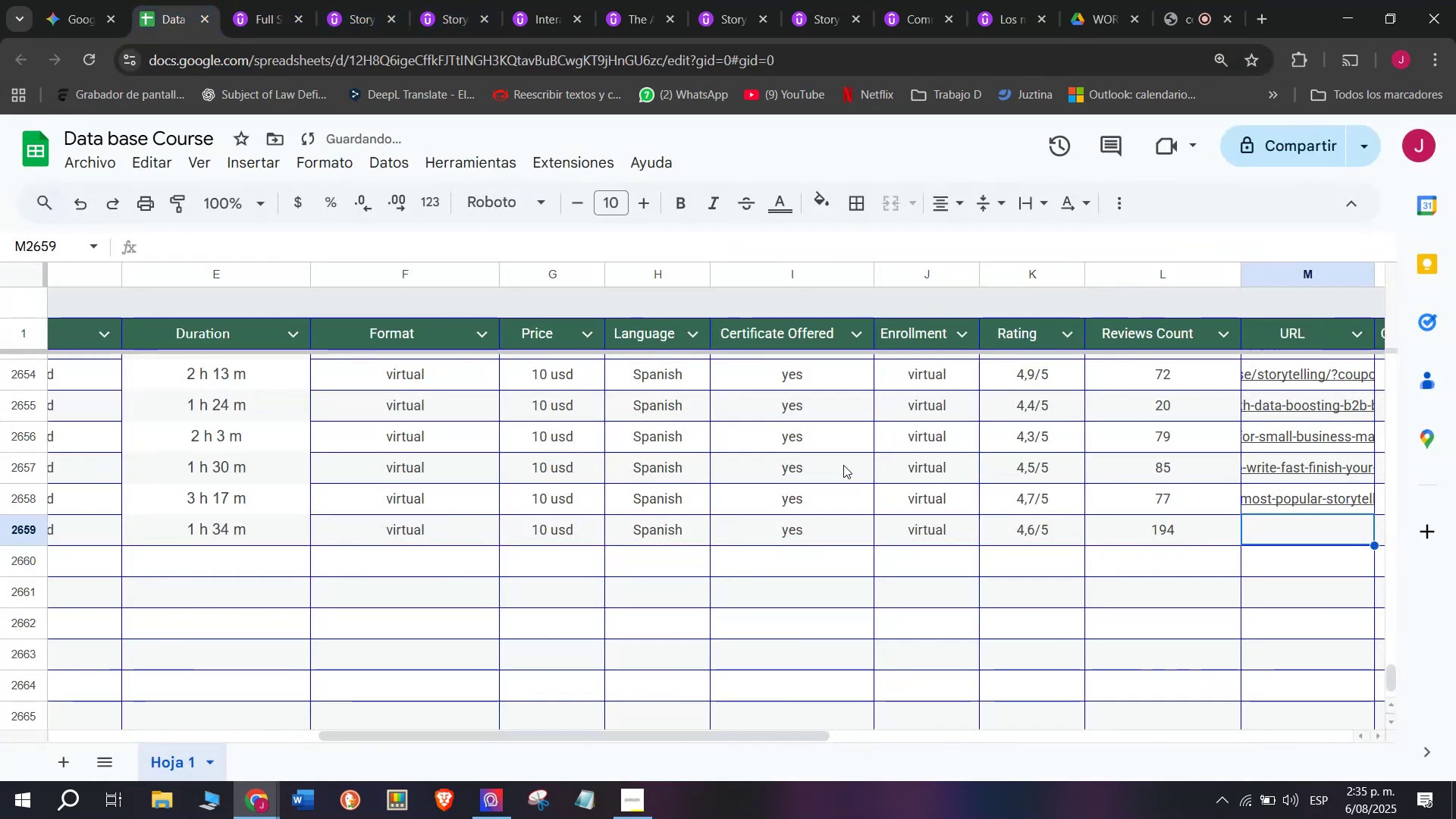 
key(Z)
 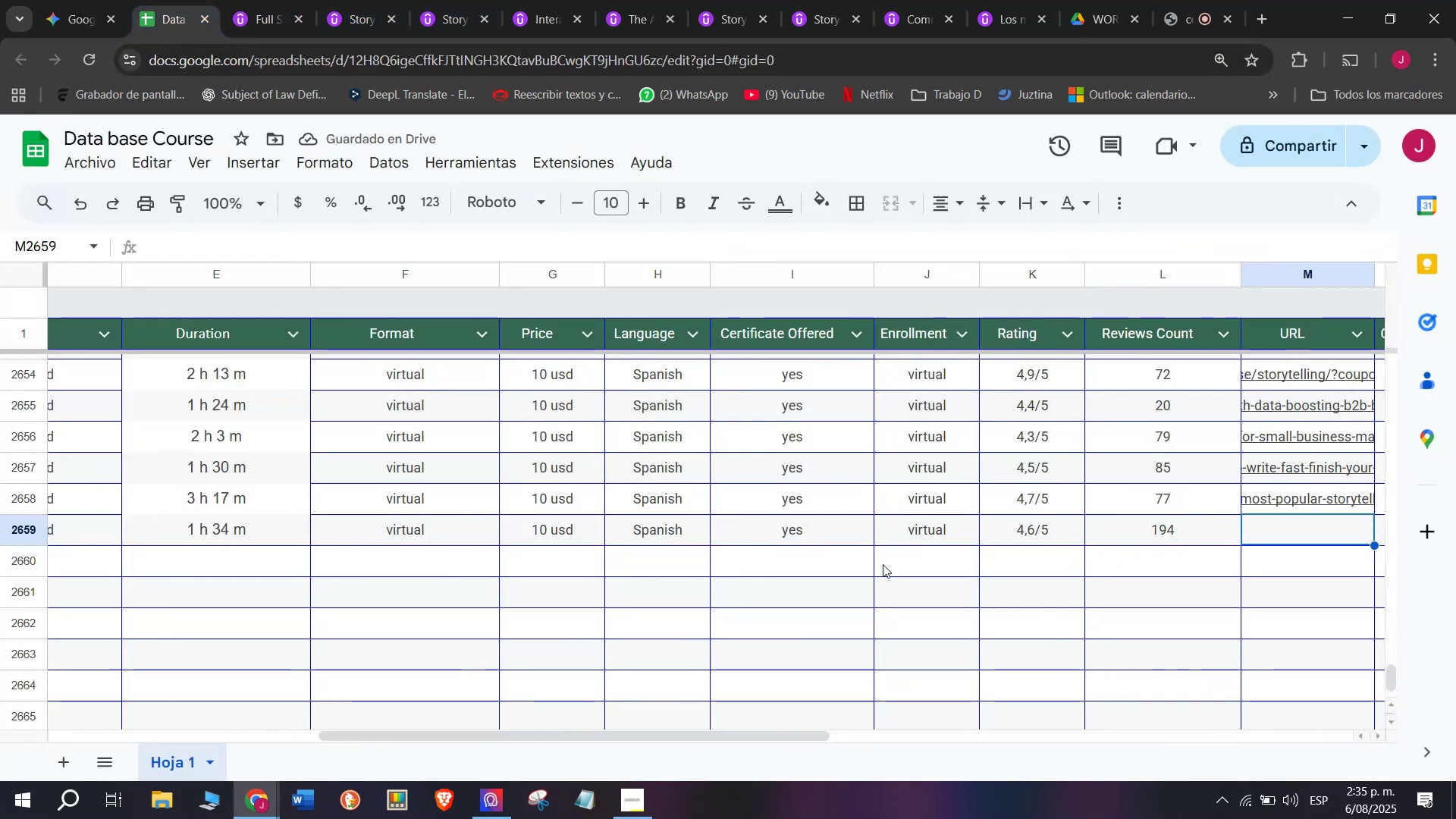 
key(Control+ControlLeft)
 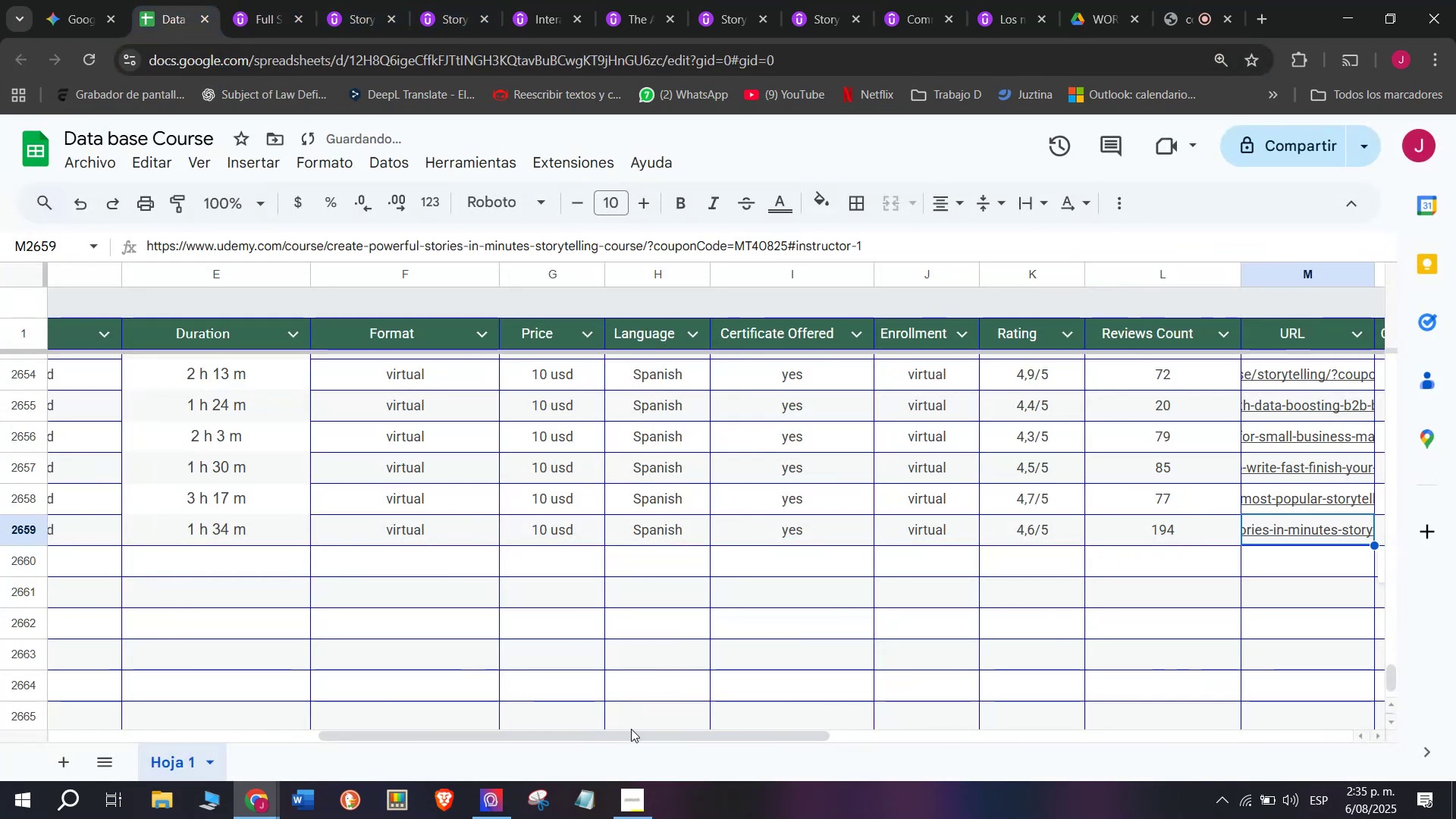 
key(Control+V)
 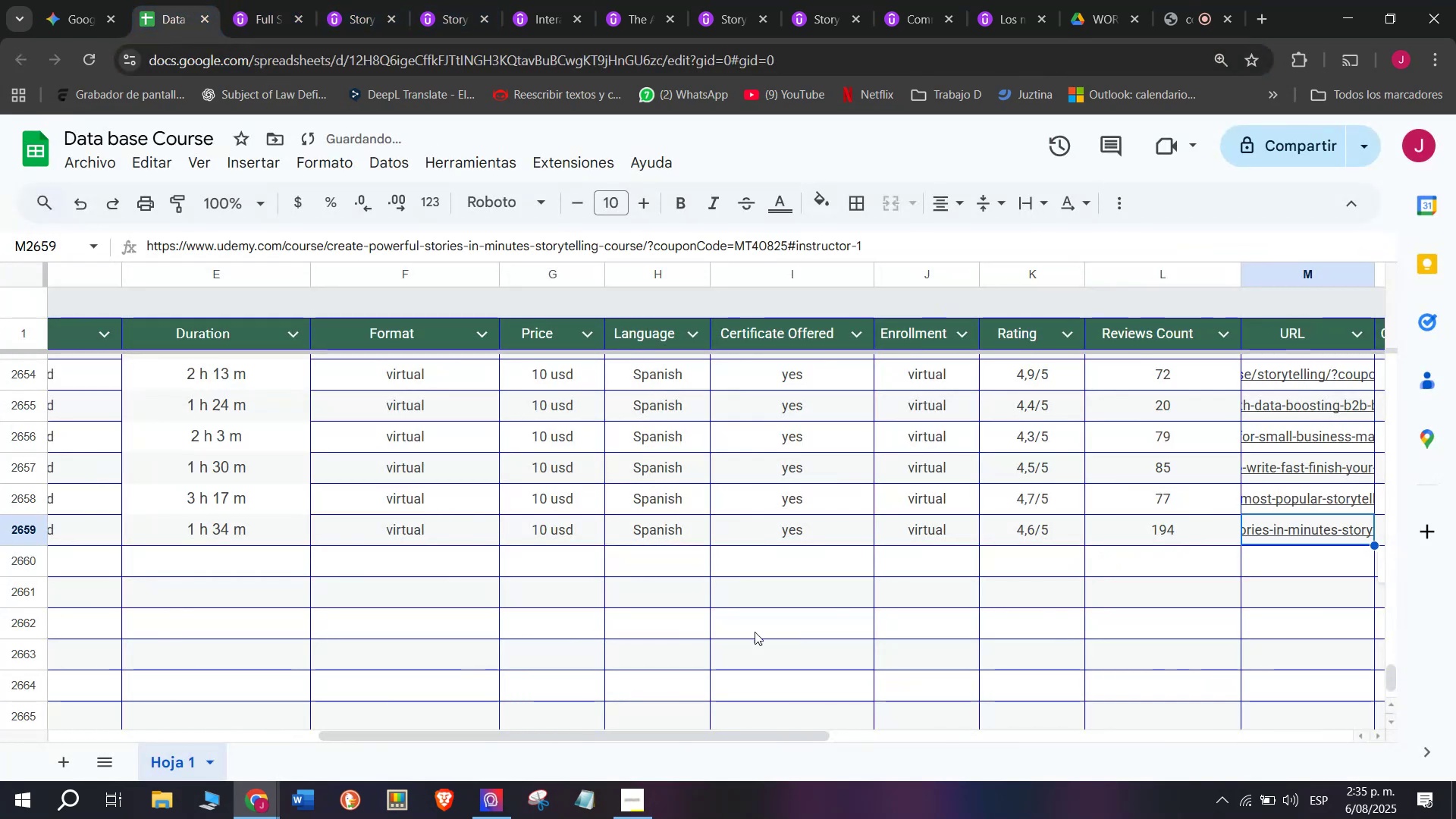 
left_click_drag(start_coordinate=[639, 735], to_coordinate=[808, 743])
 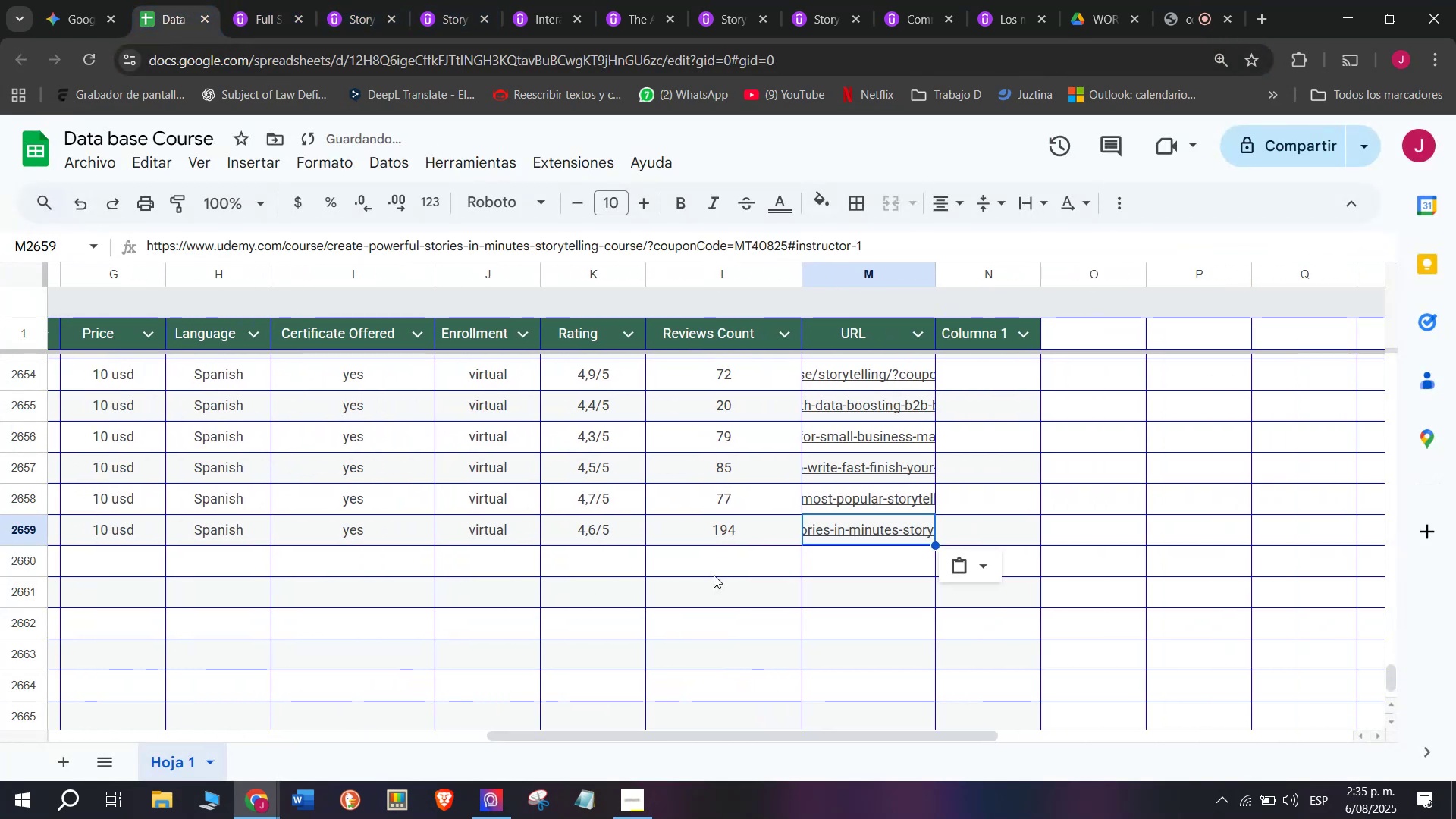 
scroll: coordinate [261, 573], scroll_direction: up, amount: 8.0
 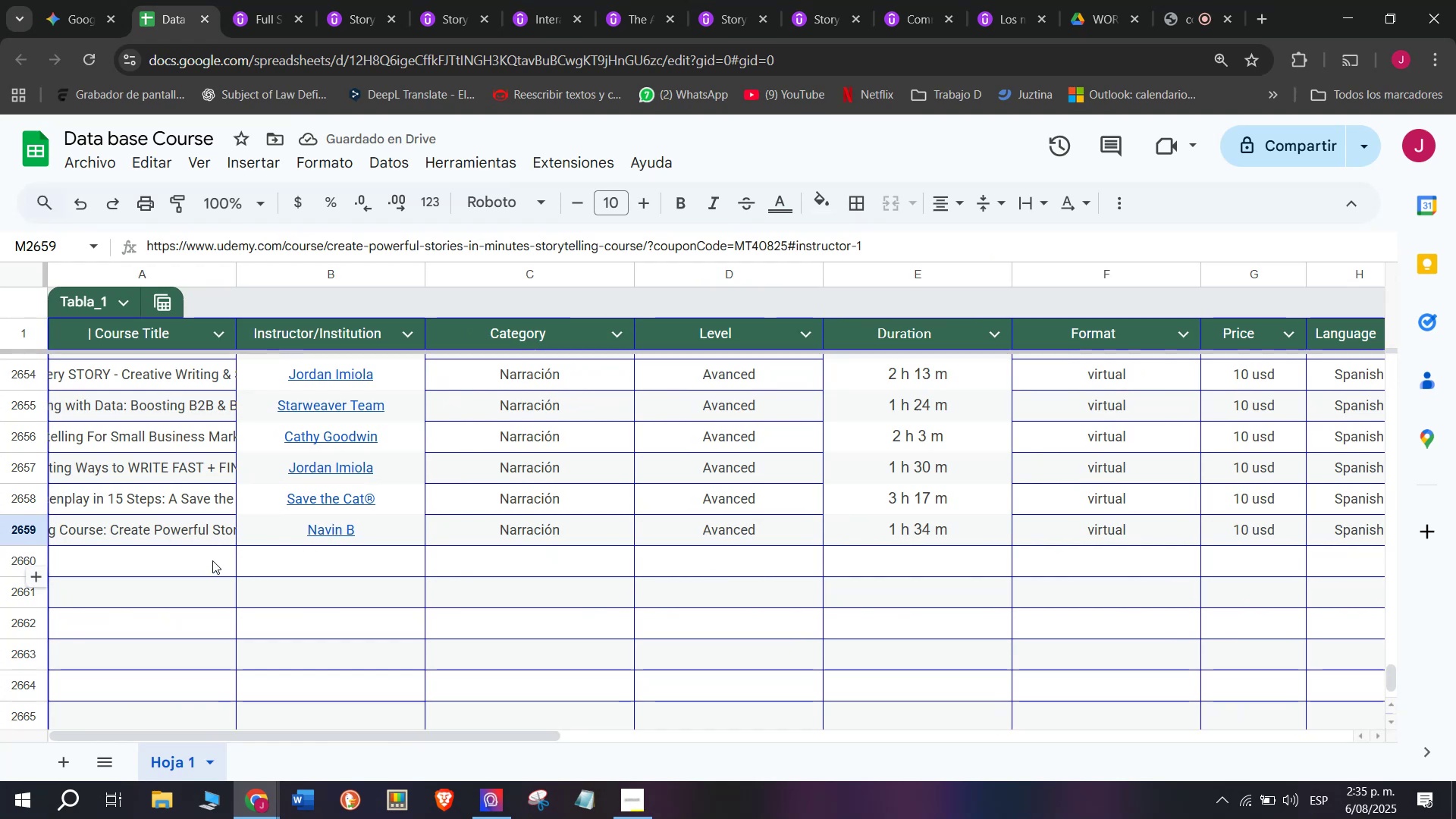 
left_click([212, 559])
 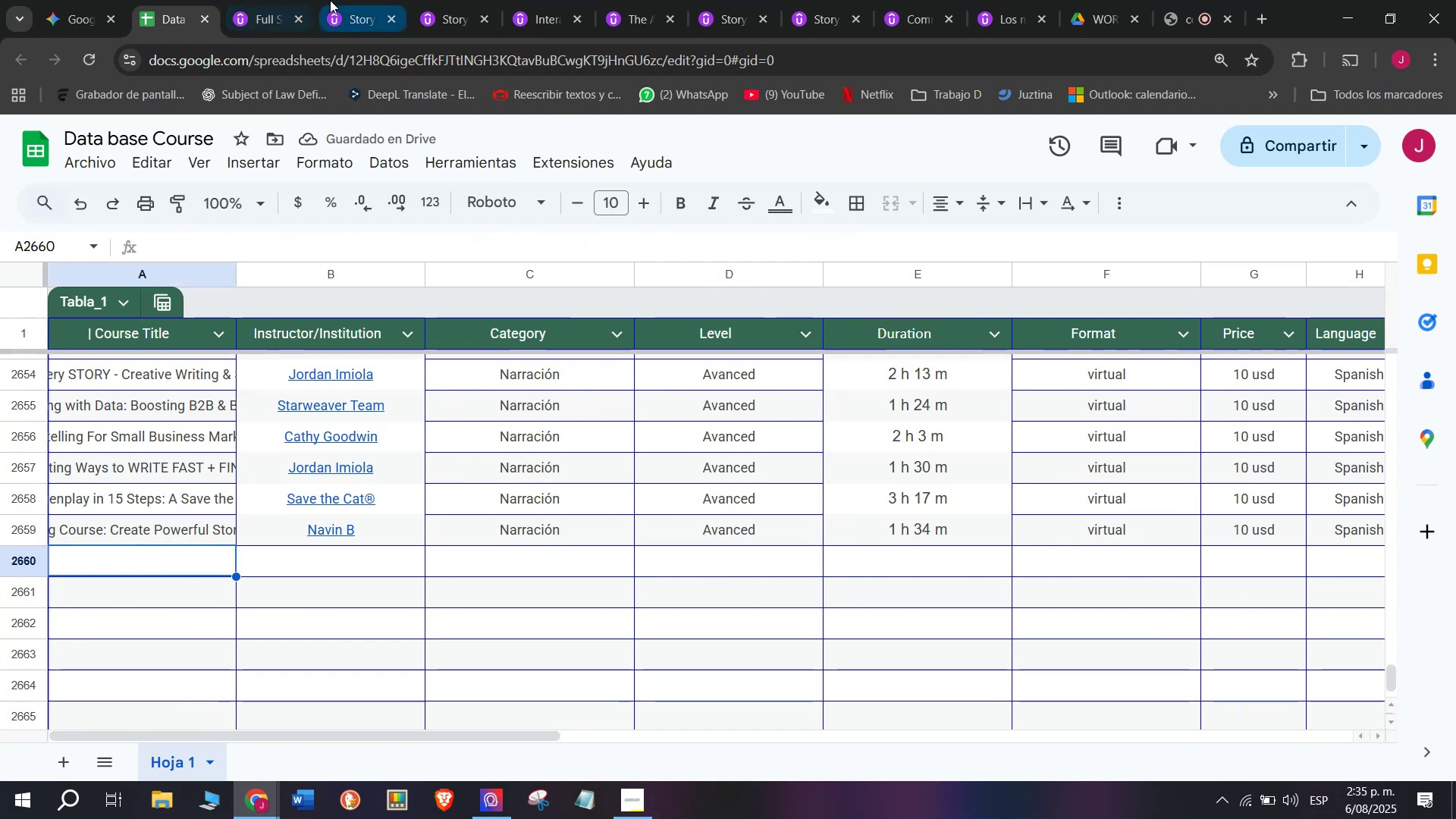 
left_click([249, 0])
 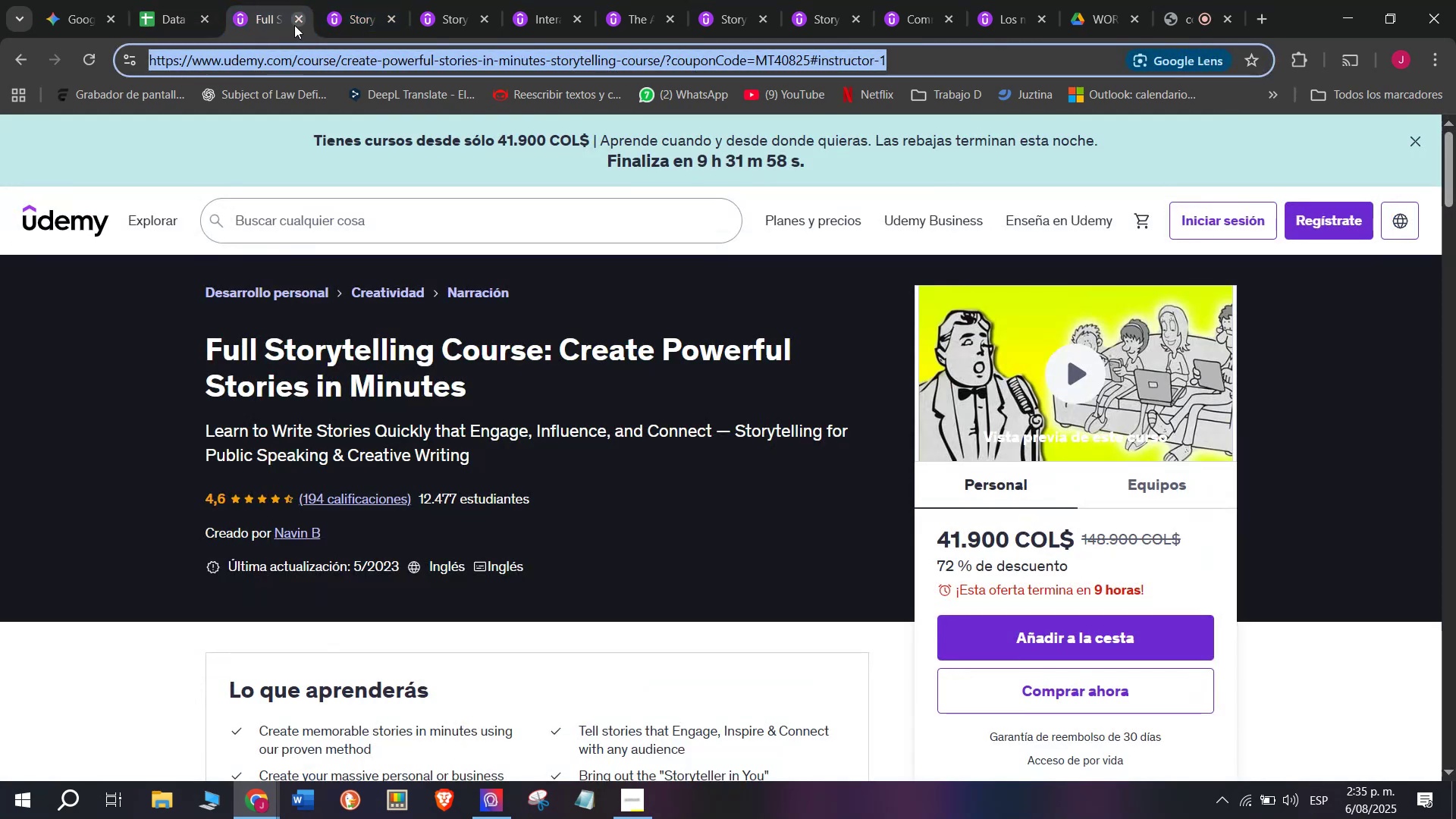 
left_click([294, 24])
 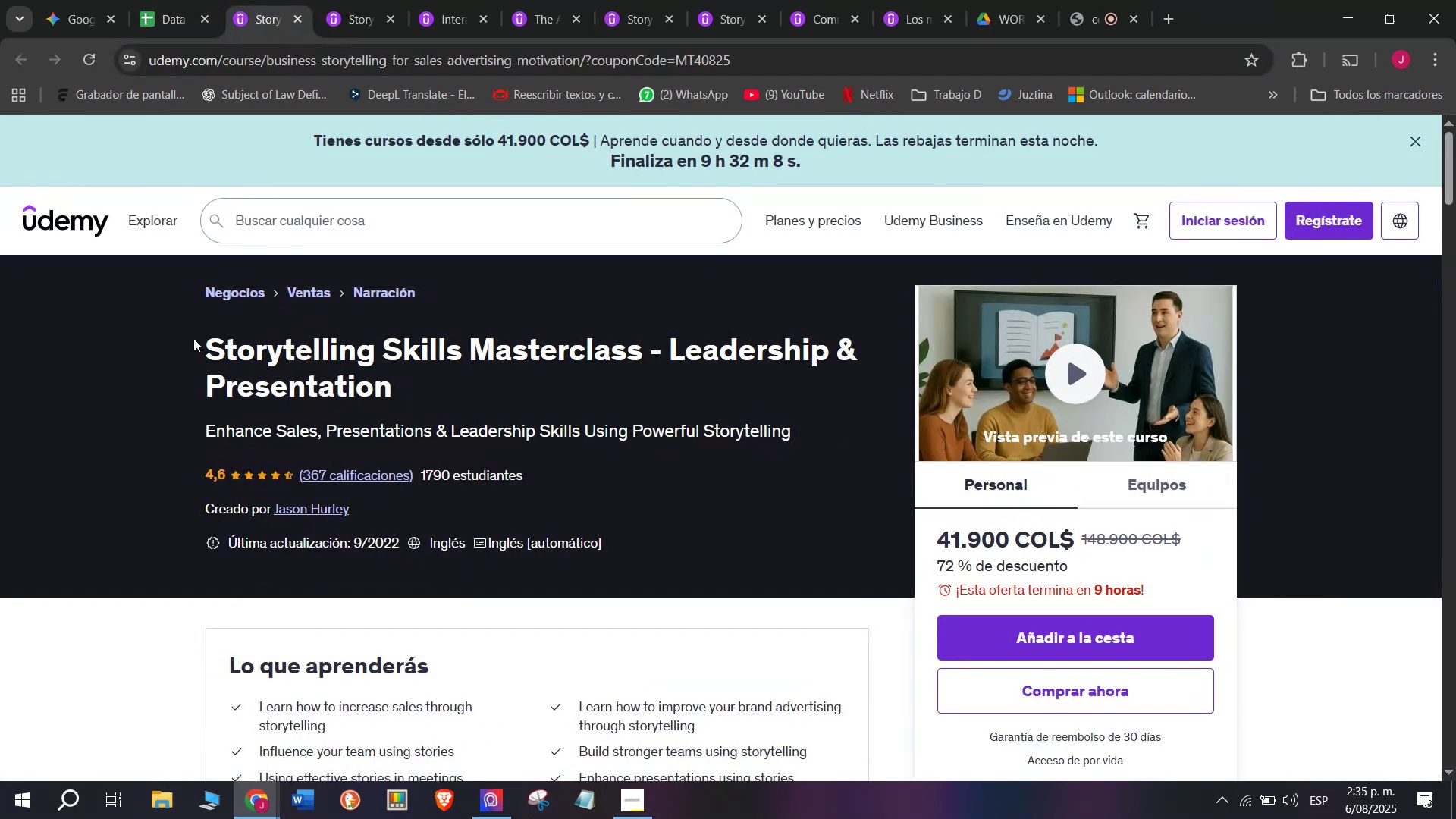 
left_click_drag(start_coordinate=[193, 329], to_coordinate=[416, 378])
 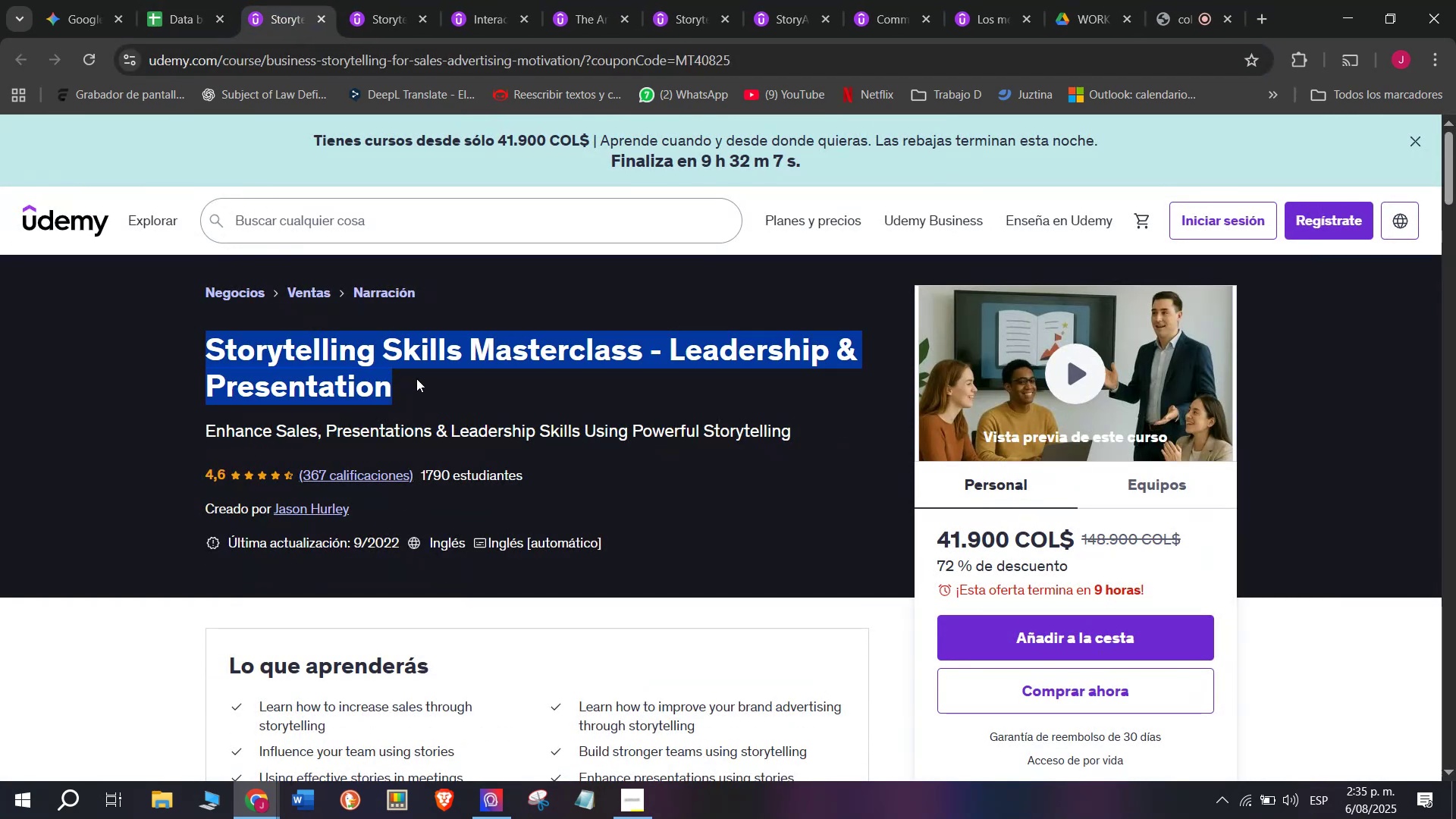 
key(Control+ControlLeft)
 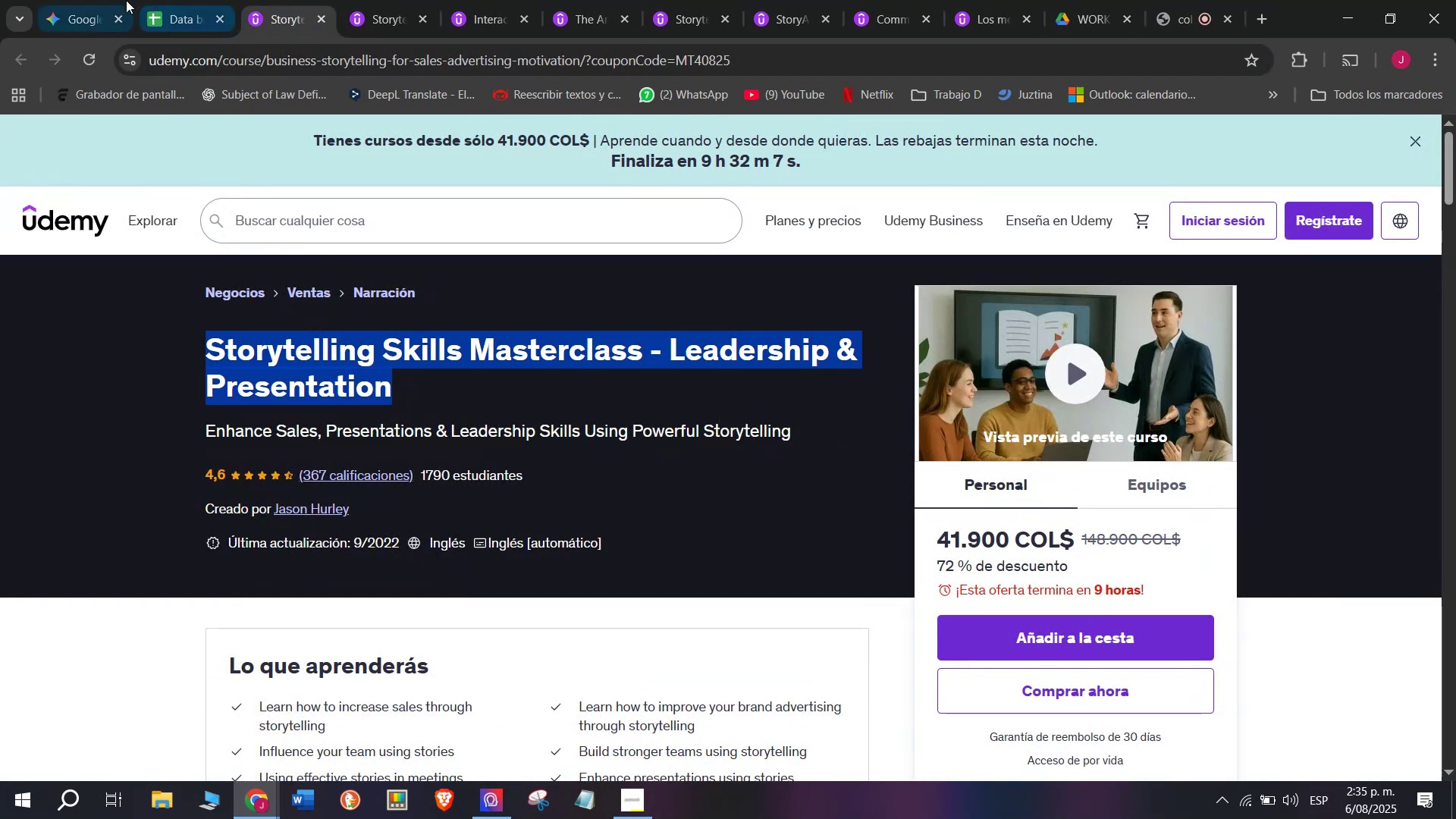 
key(Break)
 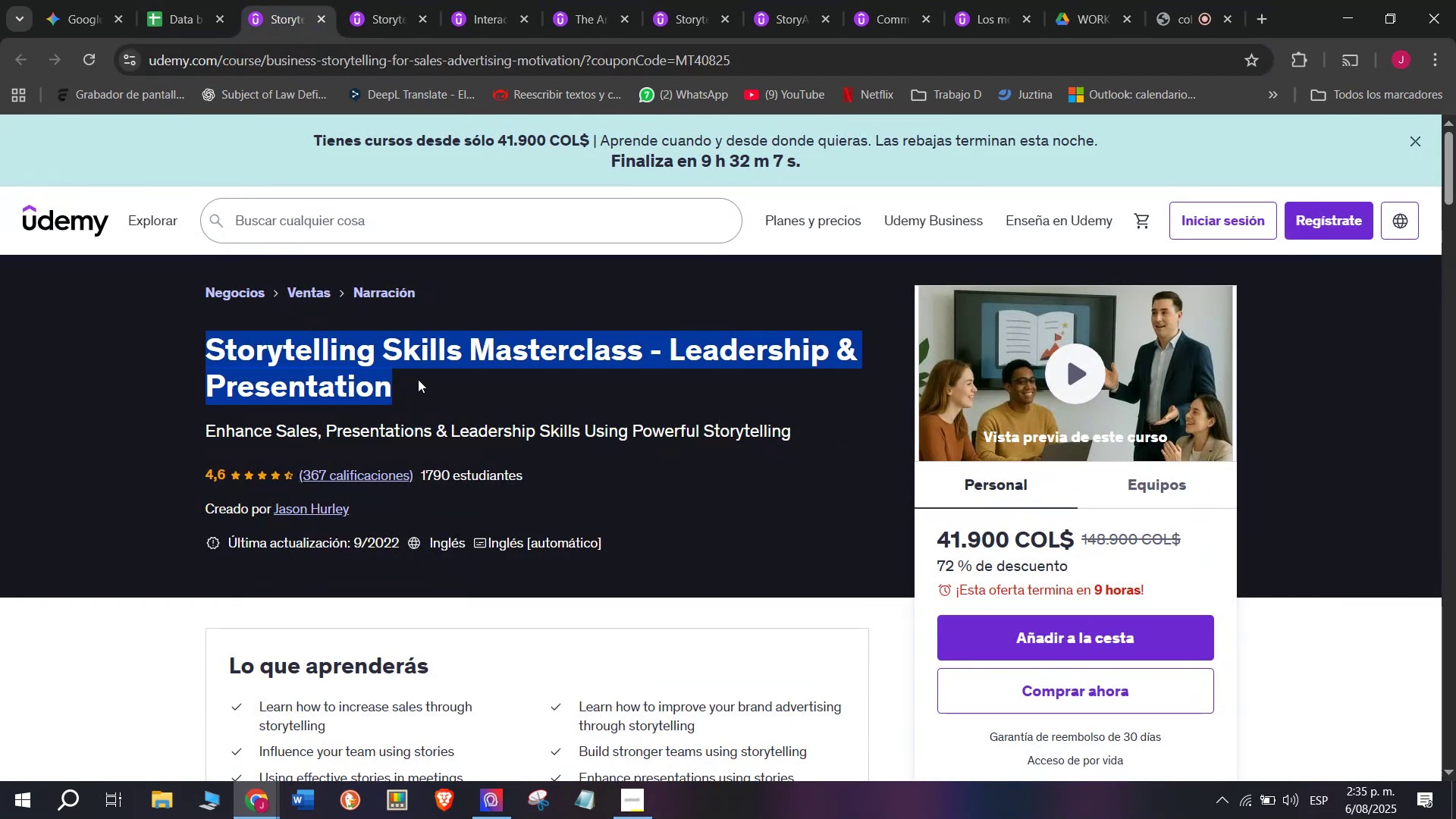 
key(Control+C)
 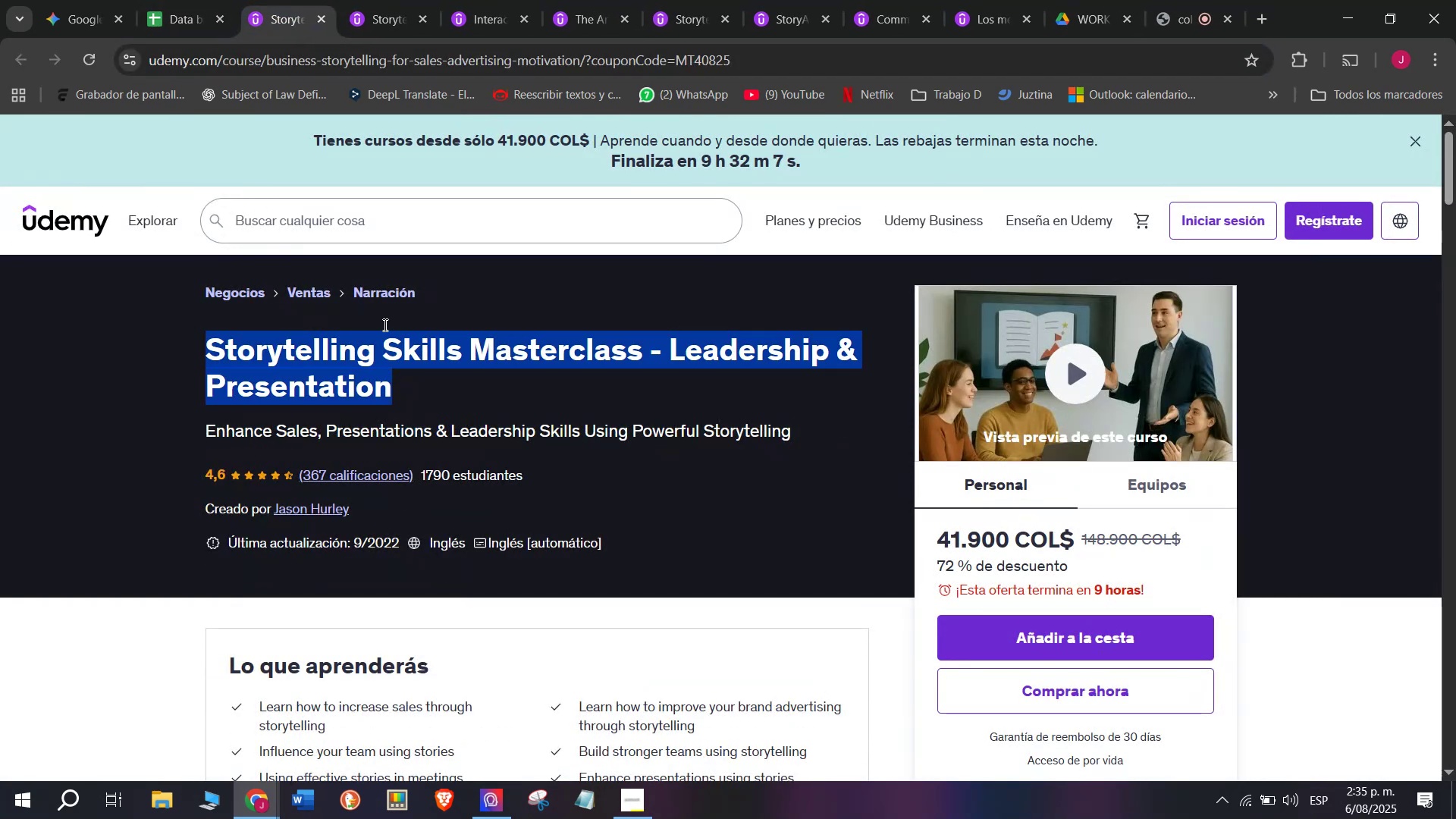 
key(Control+ControlLeft)
 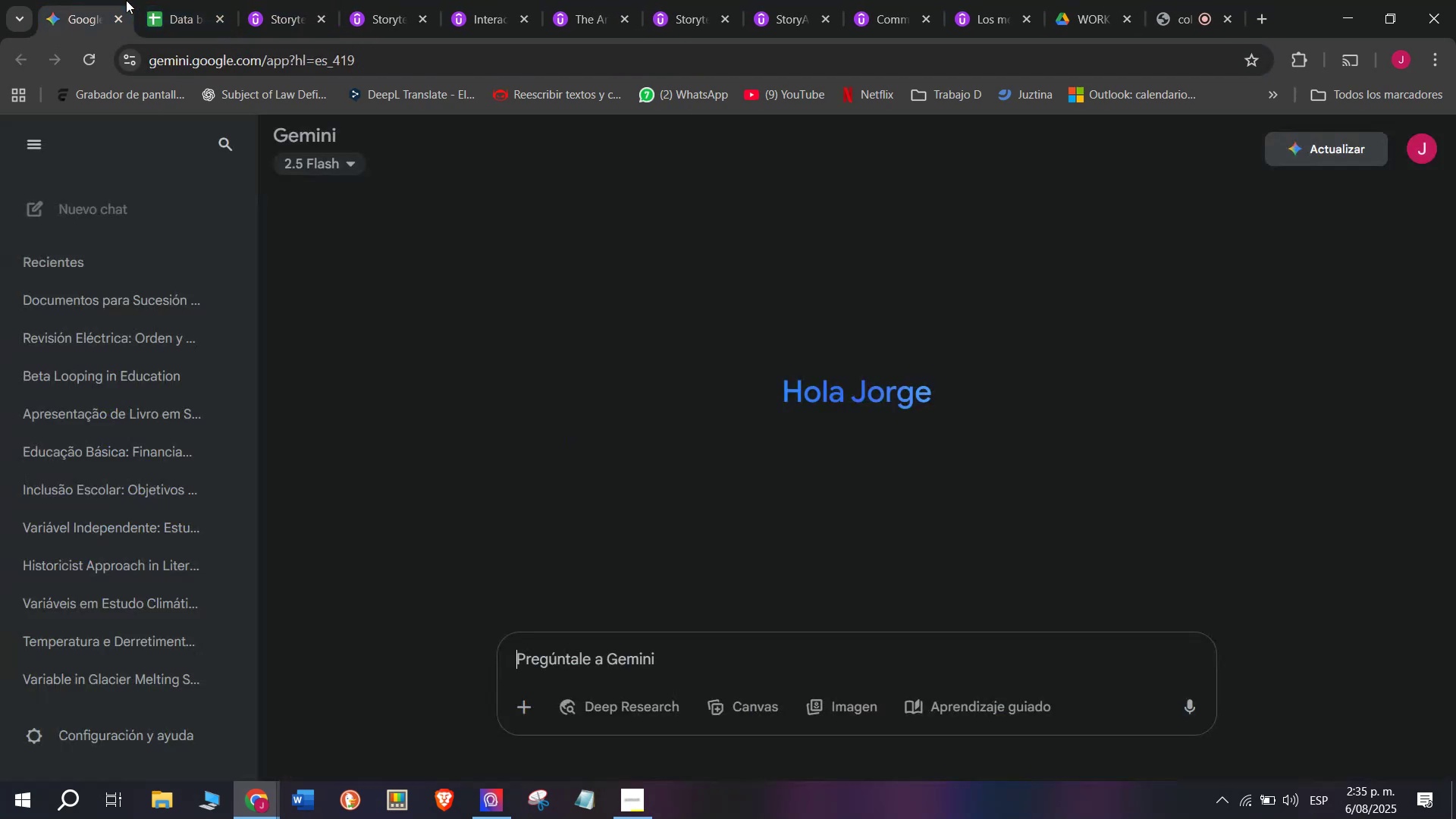 
key(Break)
 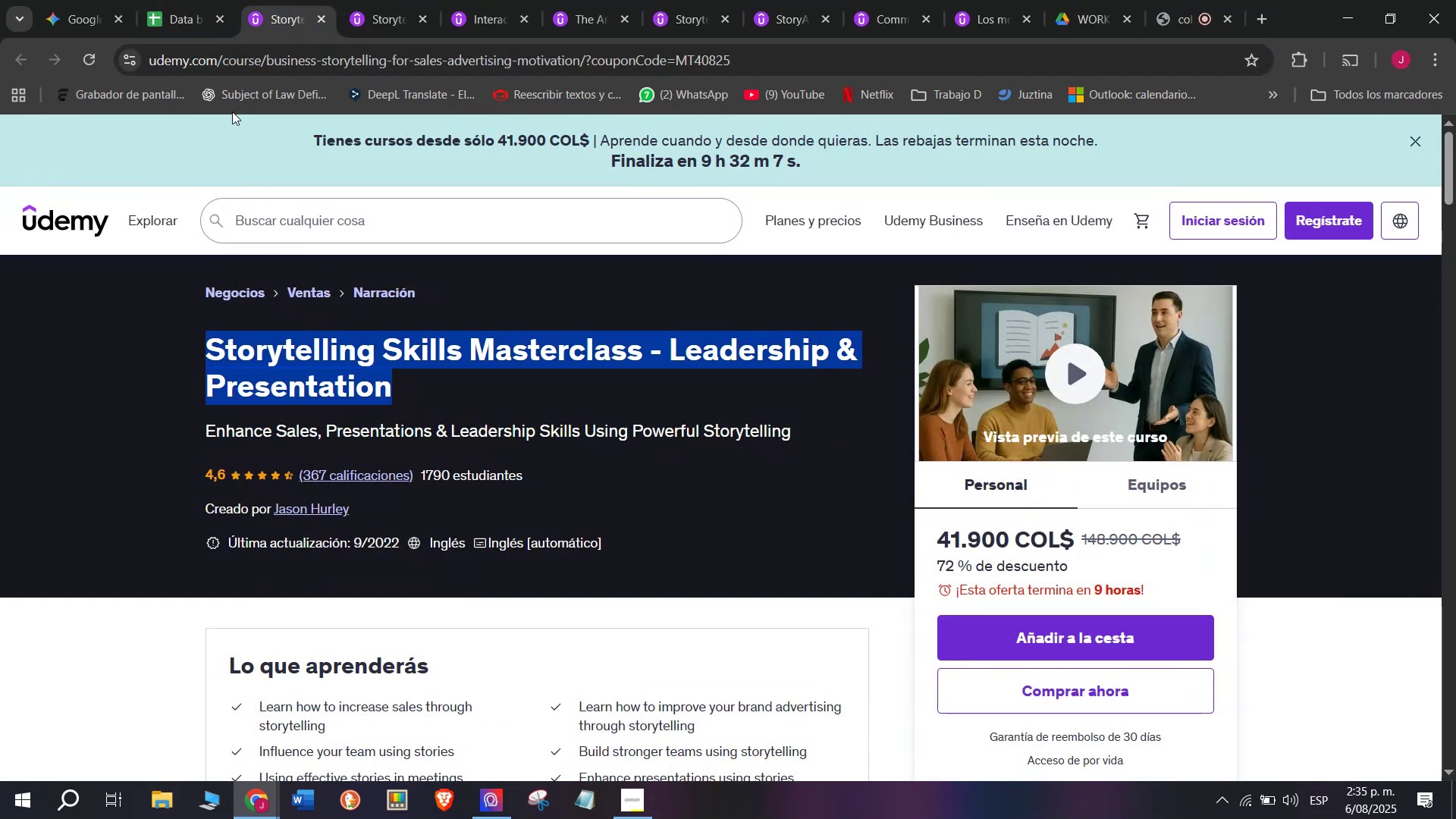 
key(Control+C)
 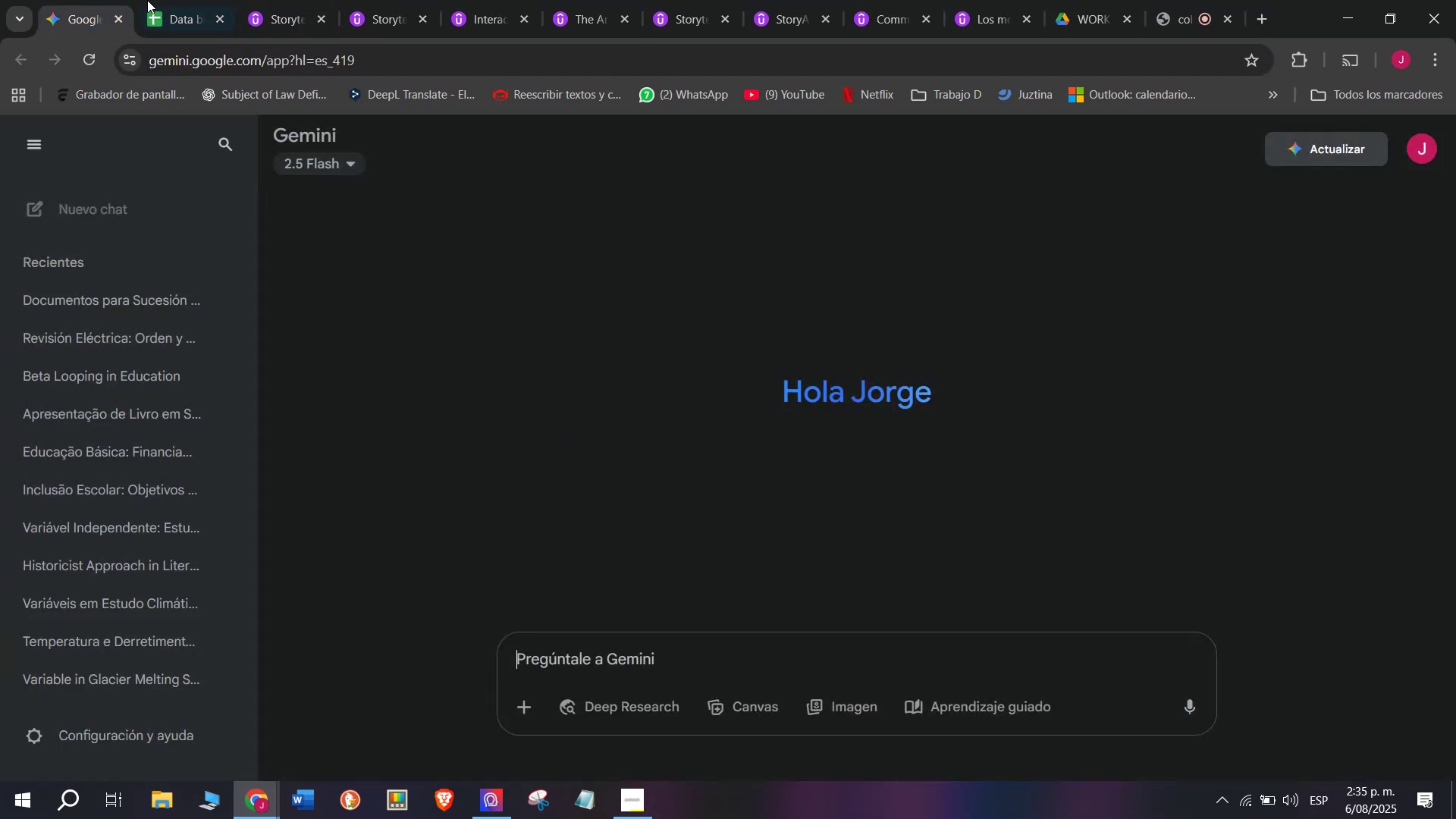 
double_click([155, 0])
 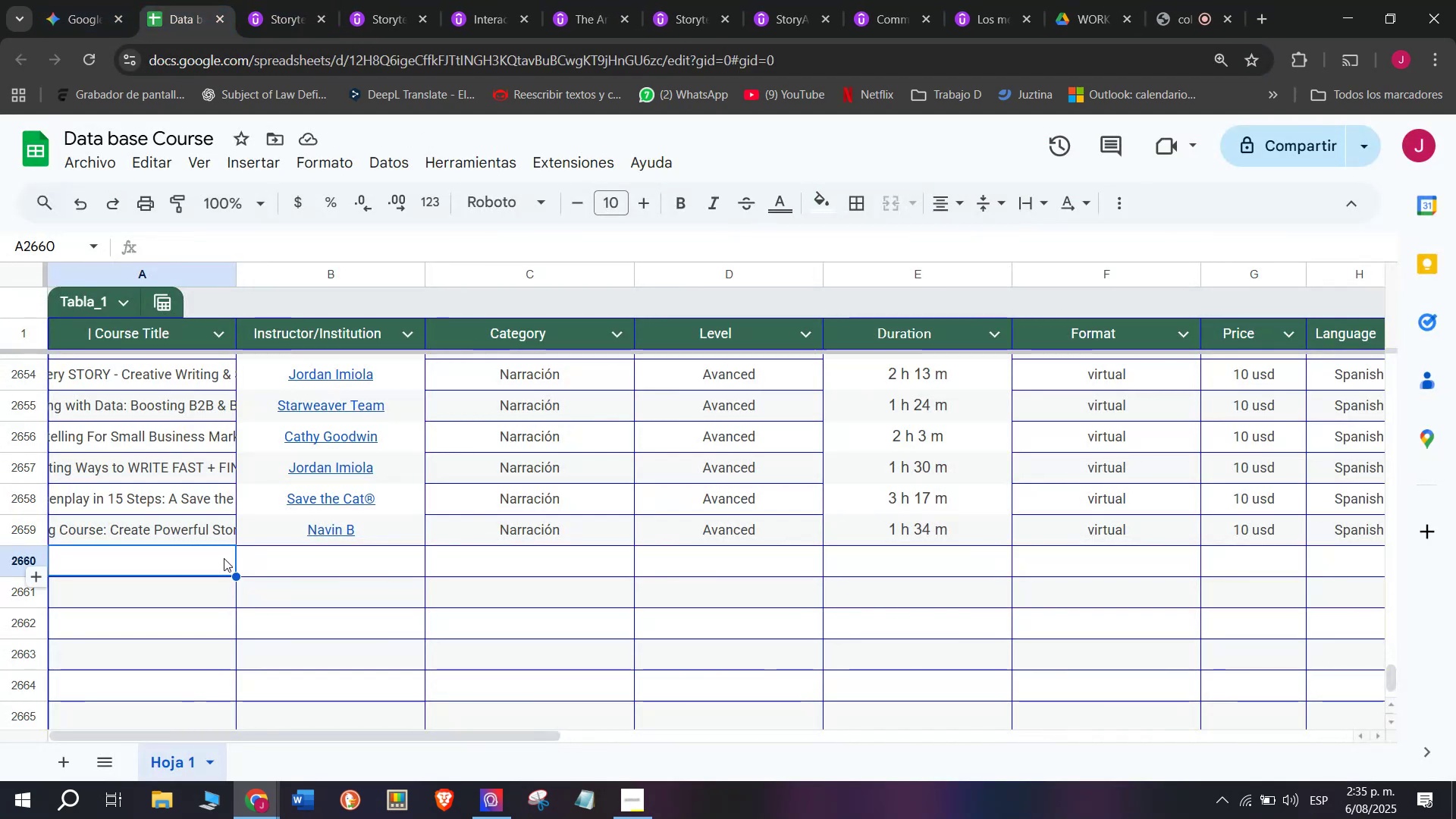 
double_click([224, 558])
 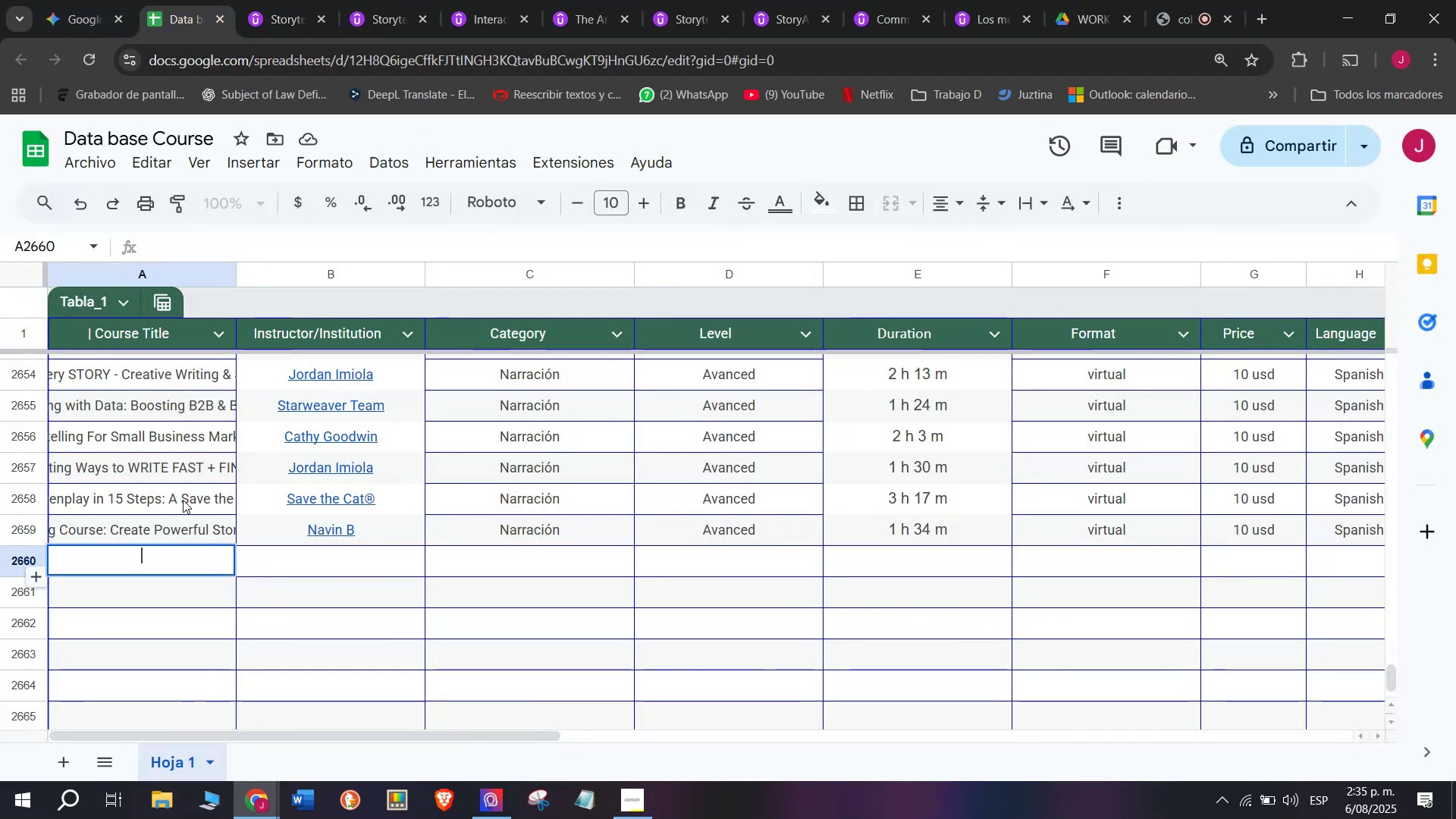 
key(Z)
 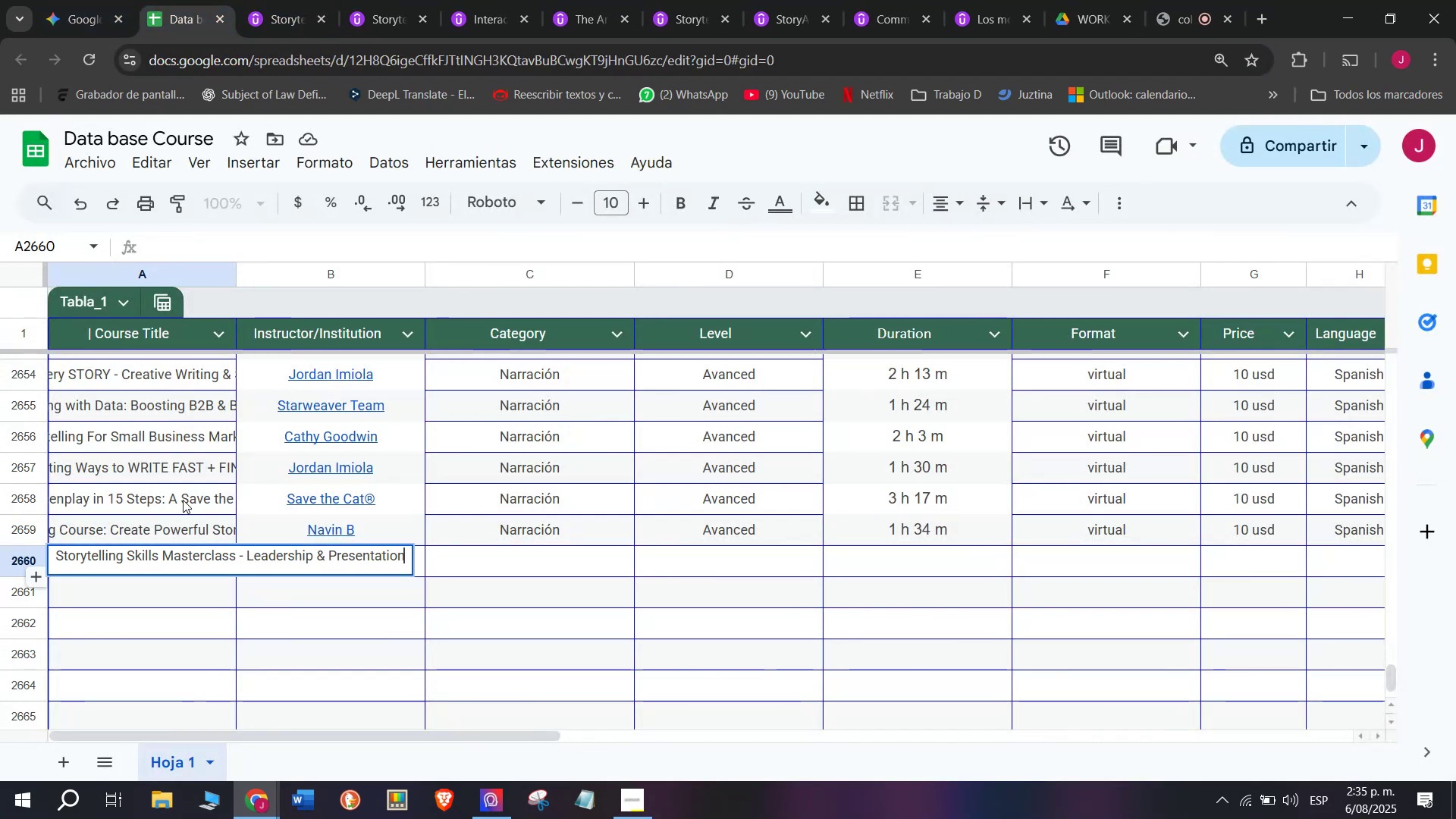 
key(Control+ControlLeft)
 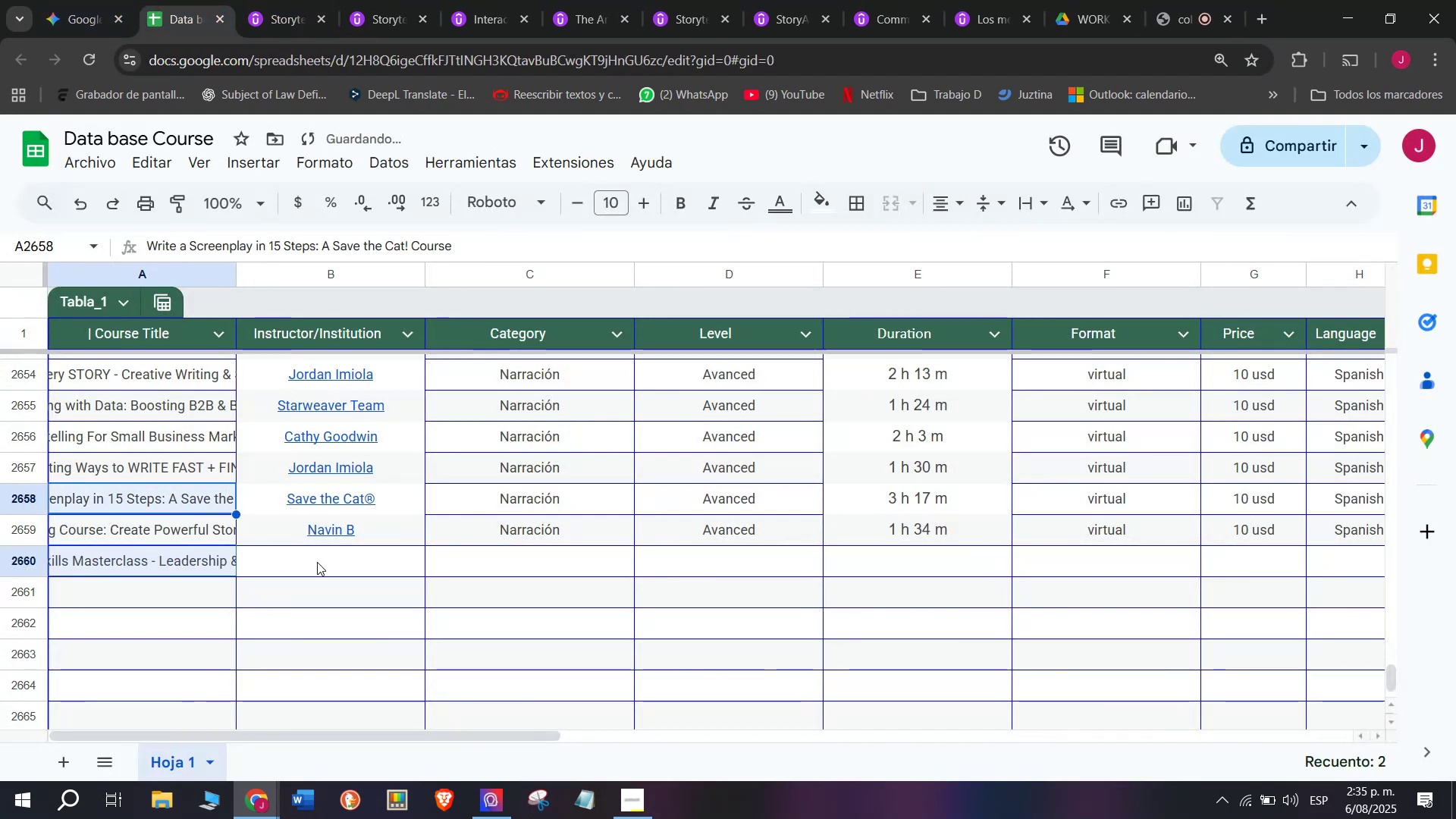 
key(Control+V)
 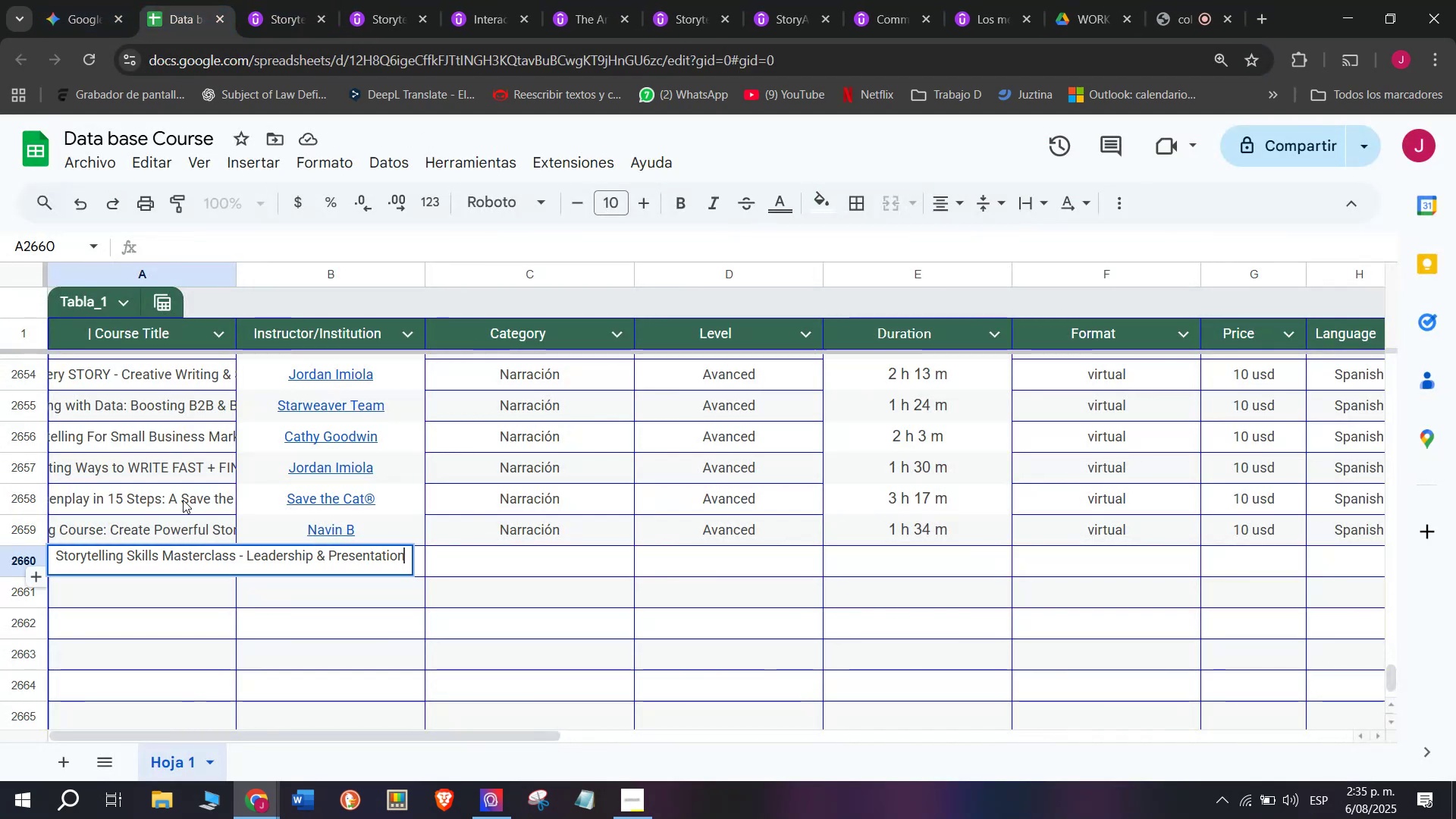 
triple_click([183, 500])
 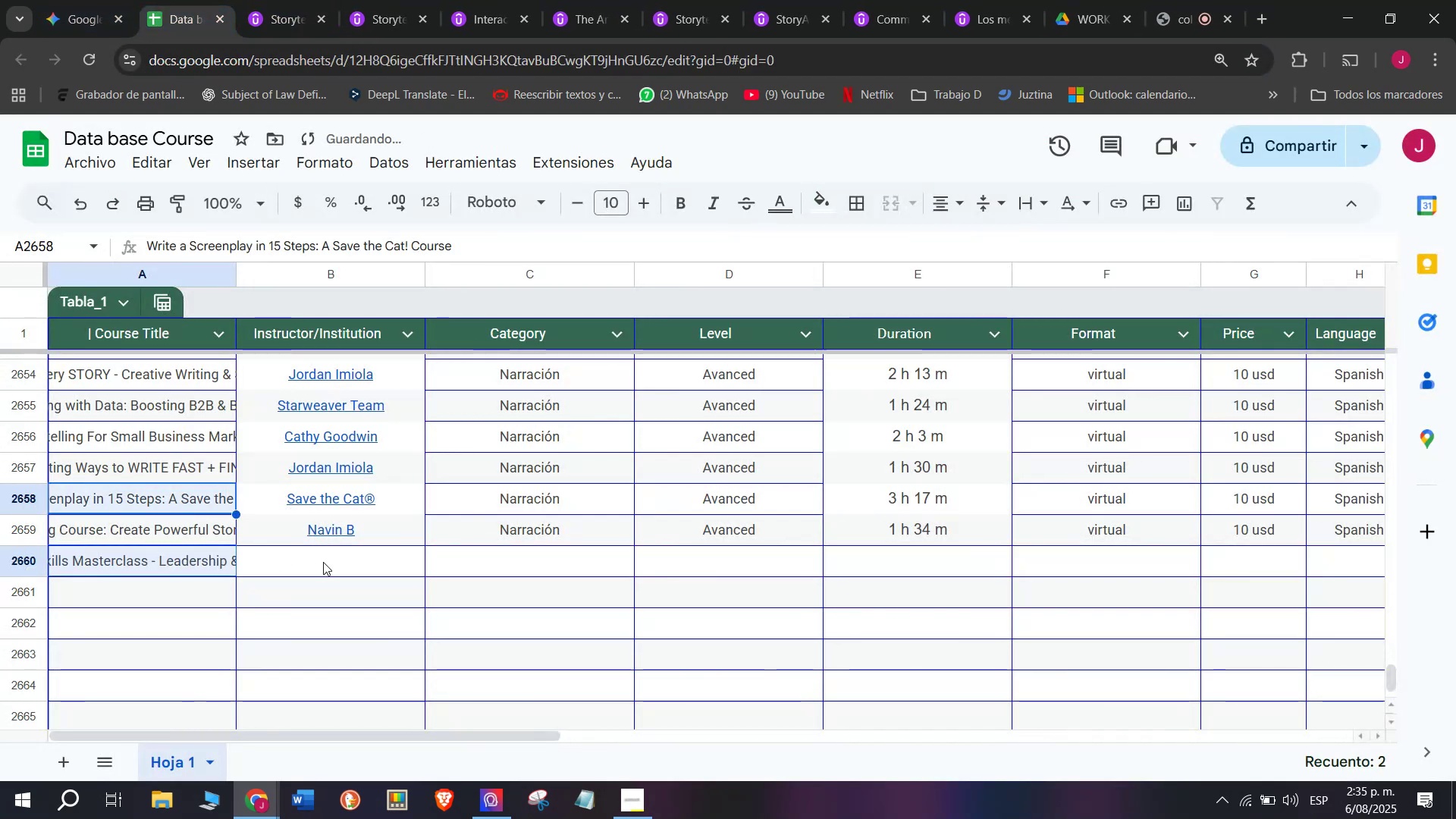 
triple_click([323, 562])
 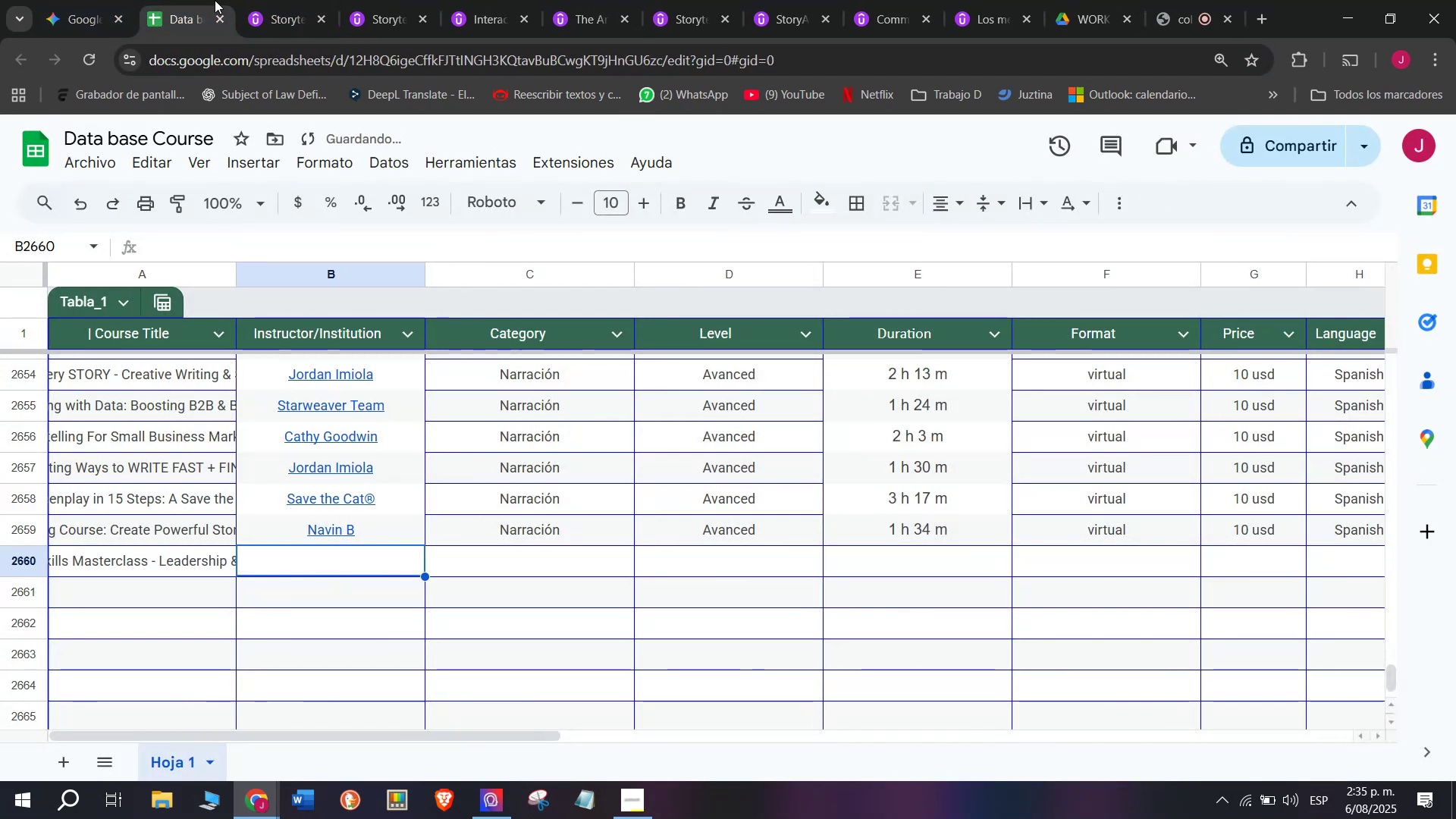 
left_click([254, 0])
 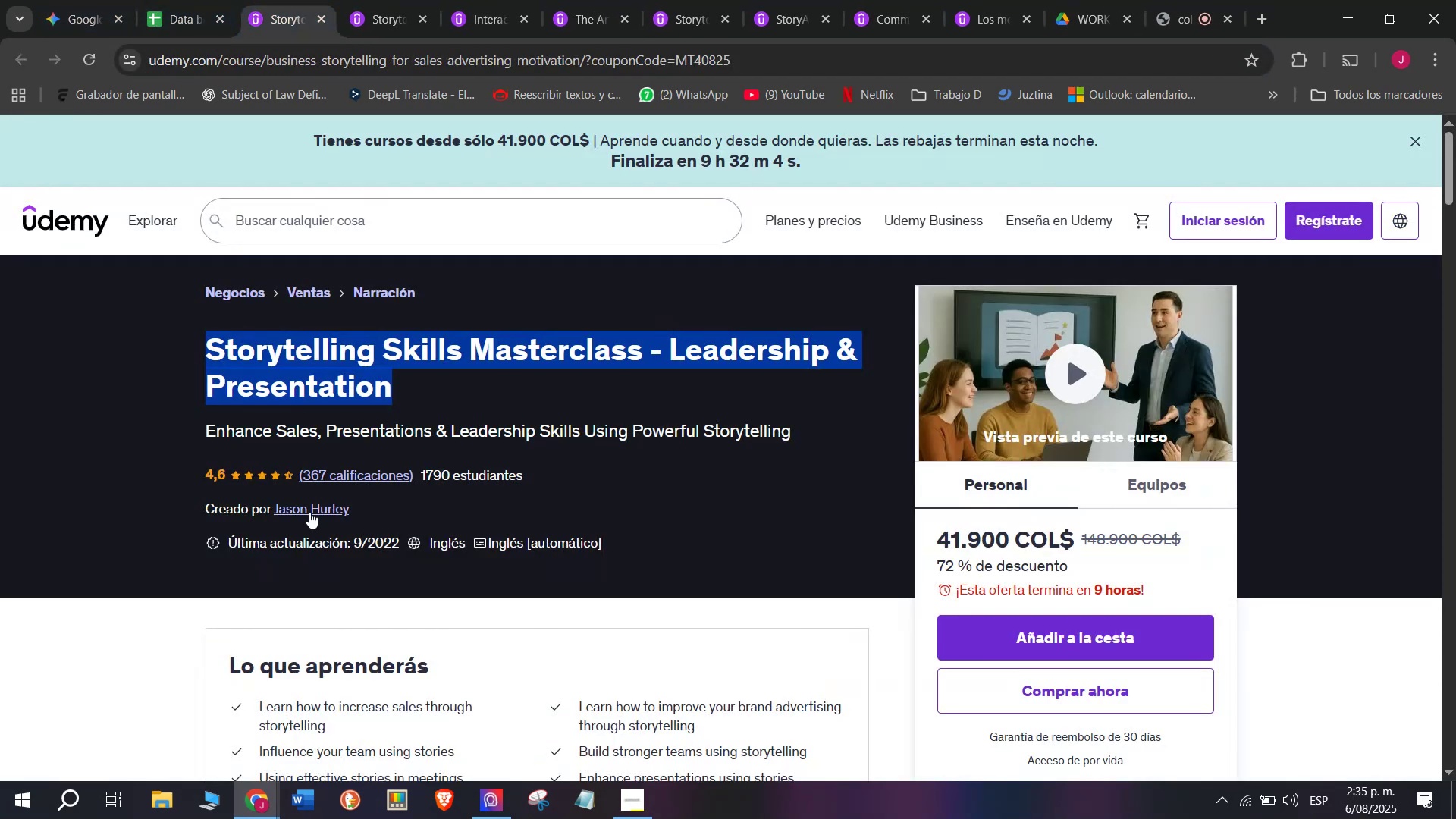 
left_click([309, 511])
 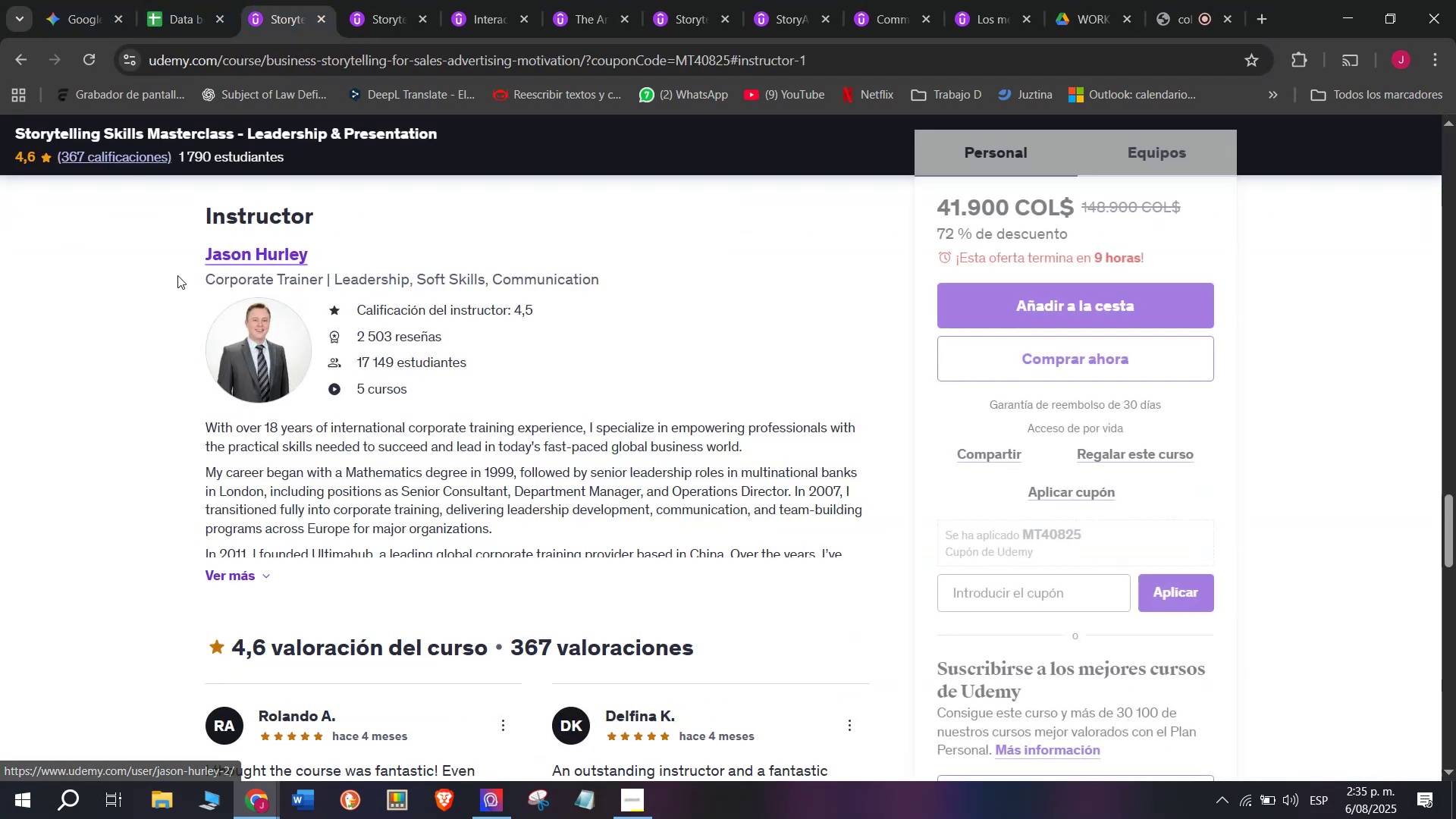 
left_click_drag(start_coordinate=[177, 255], to_coordinate=[359, 251])
 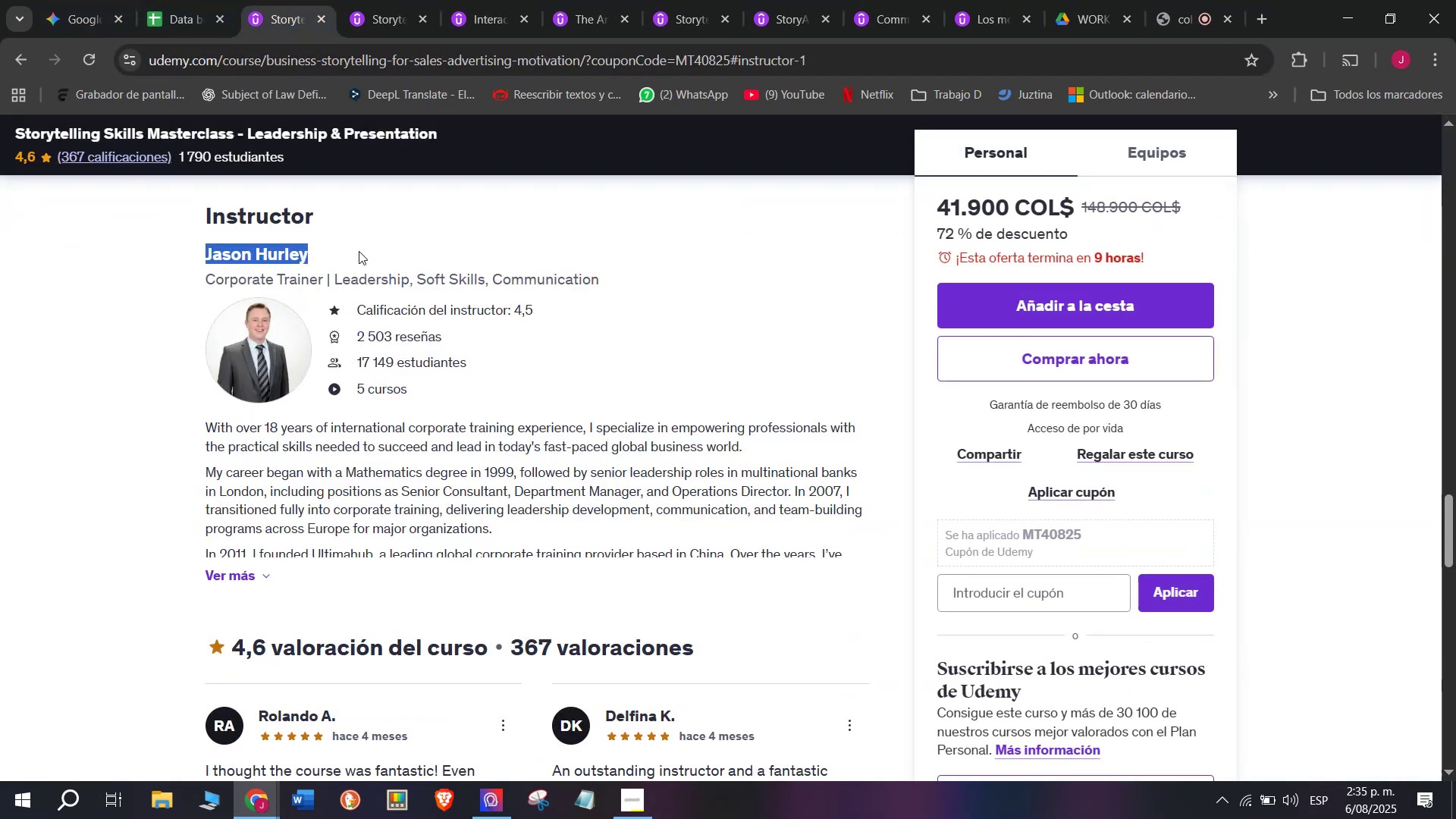 
key(Break)
 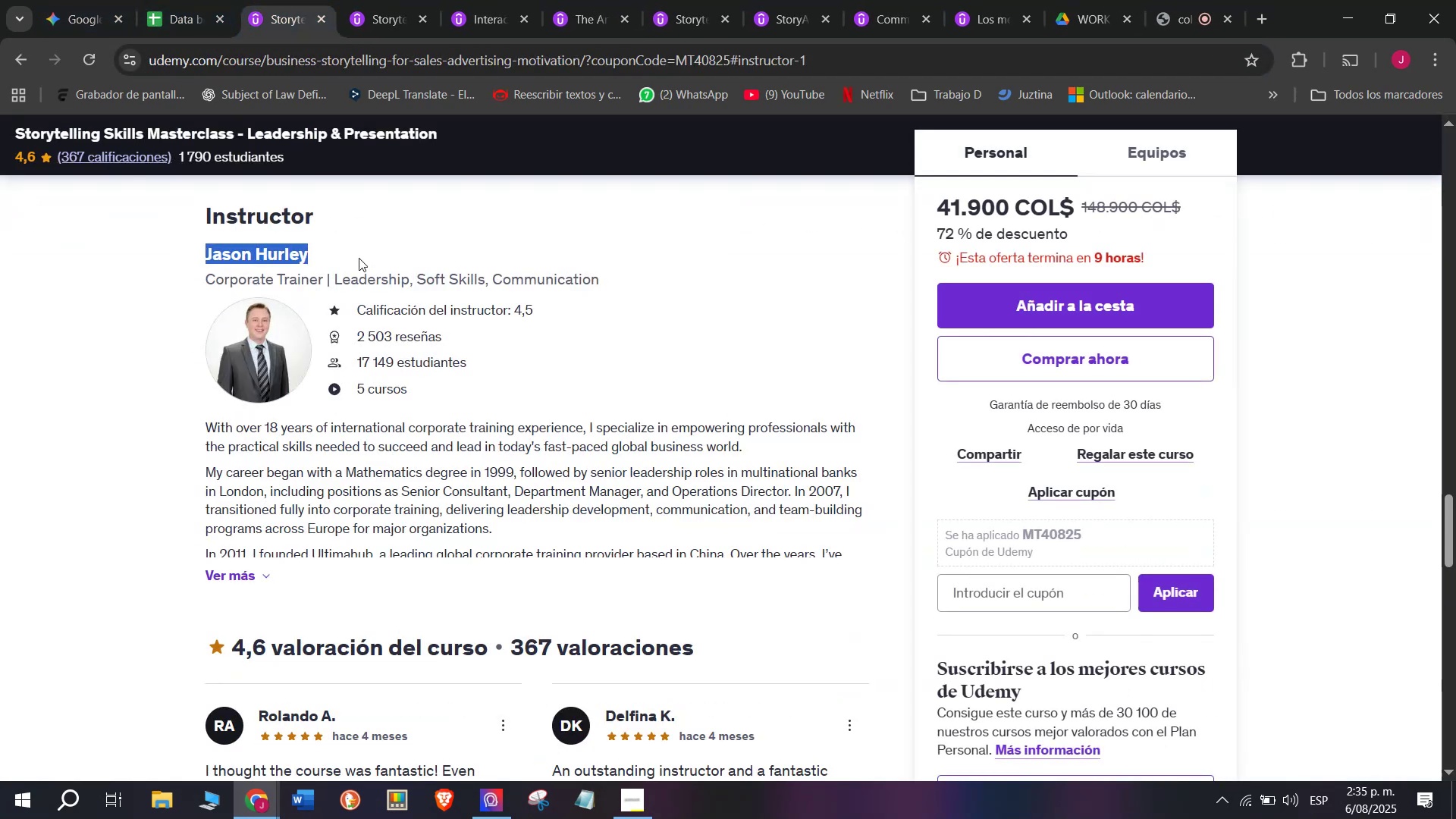 
key(Control+ControlLeft)
 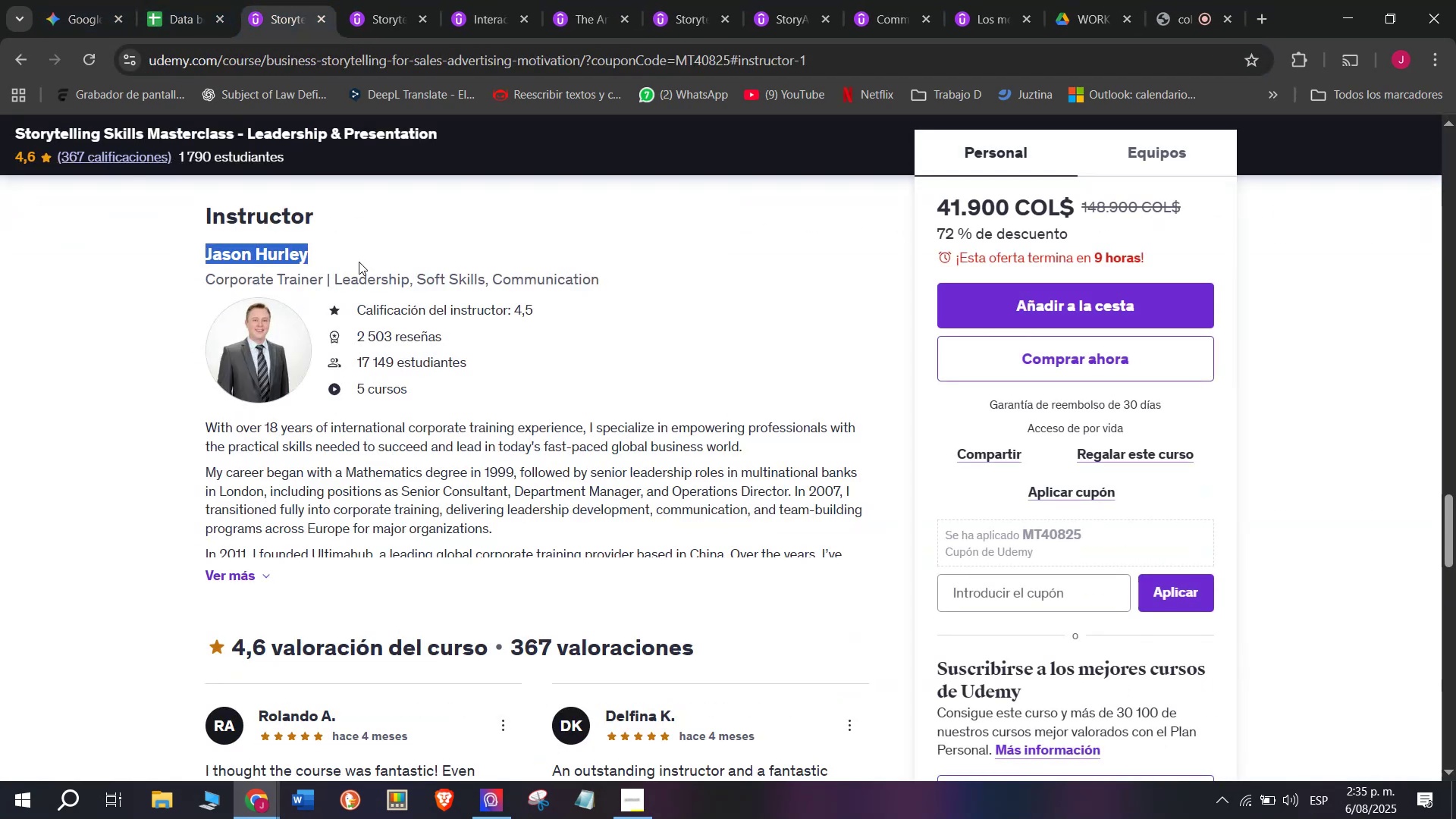 
key(Control+C)
 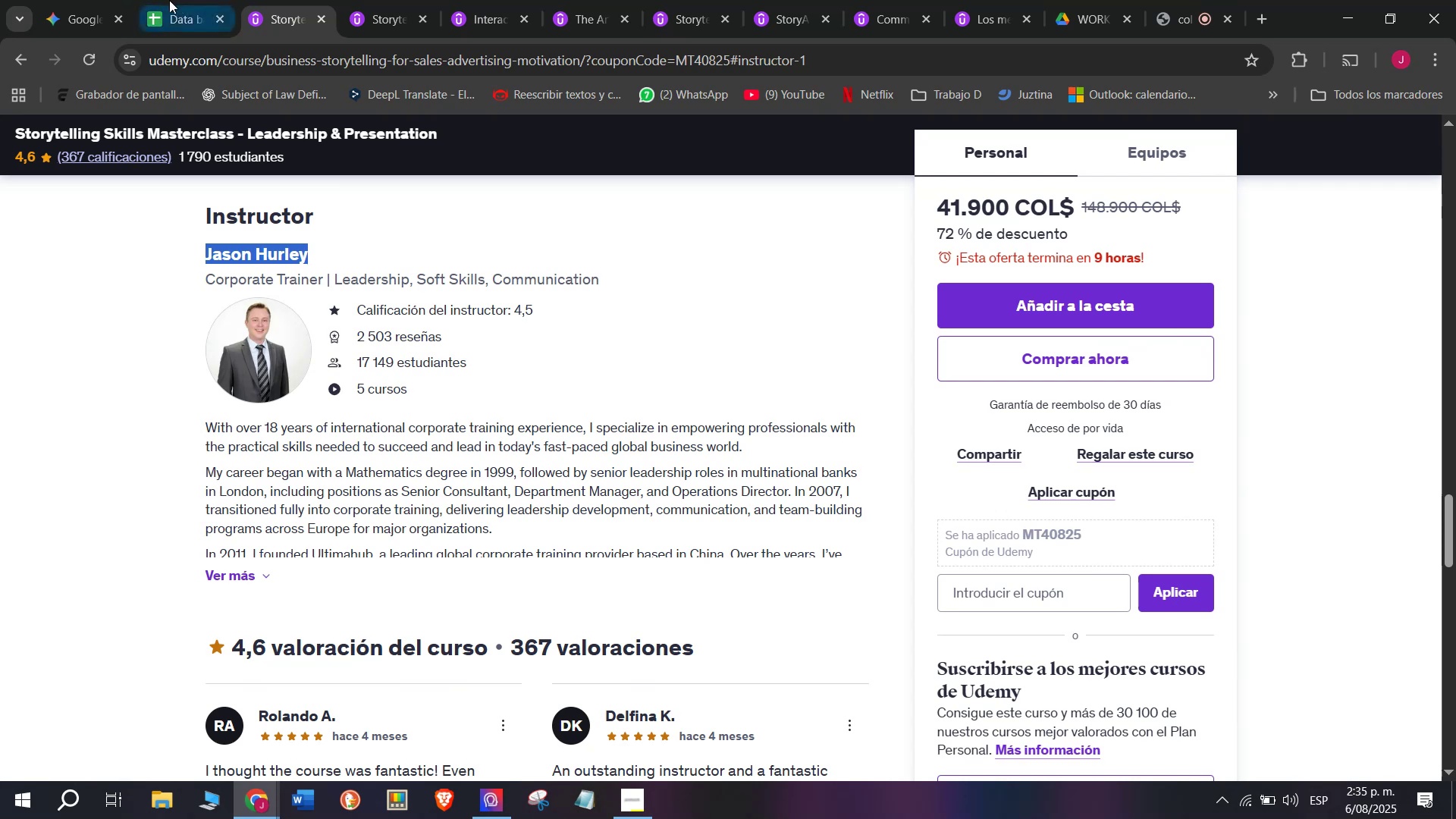 
left_click([169, 0])
 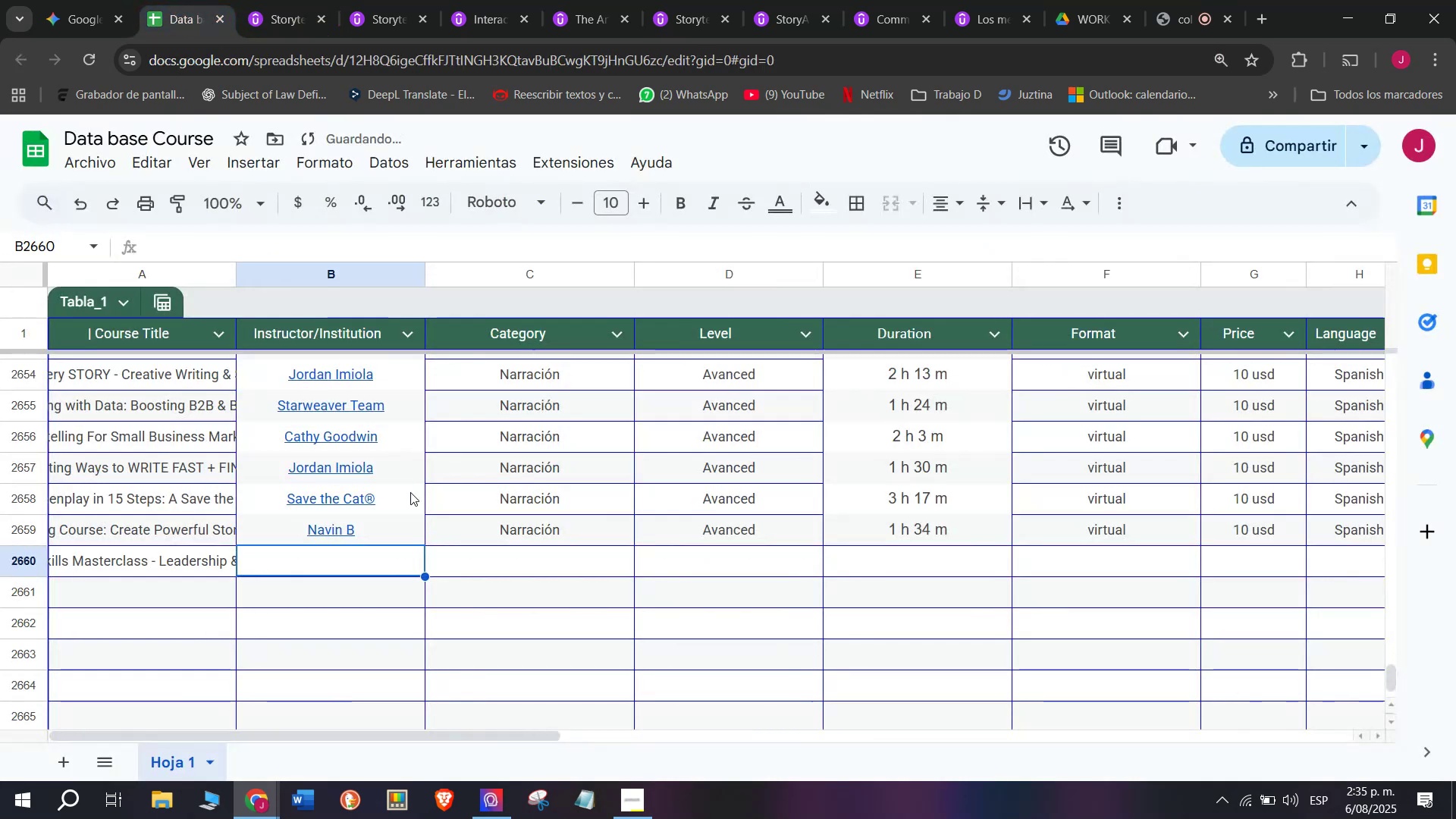 
key(Z)
 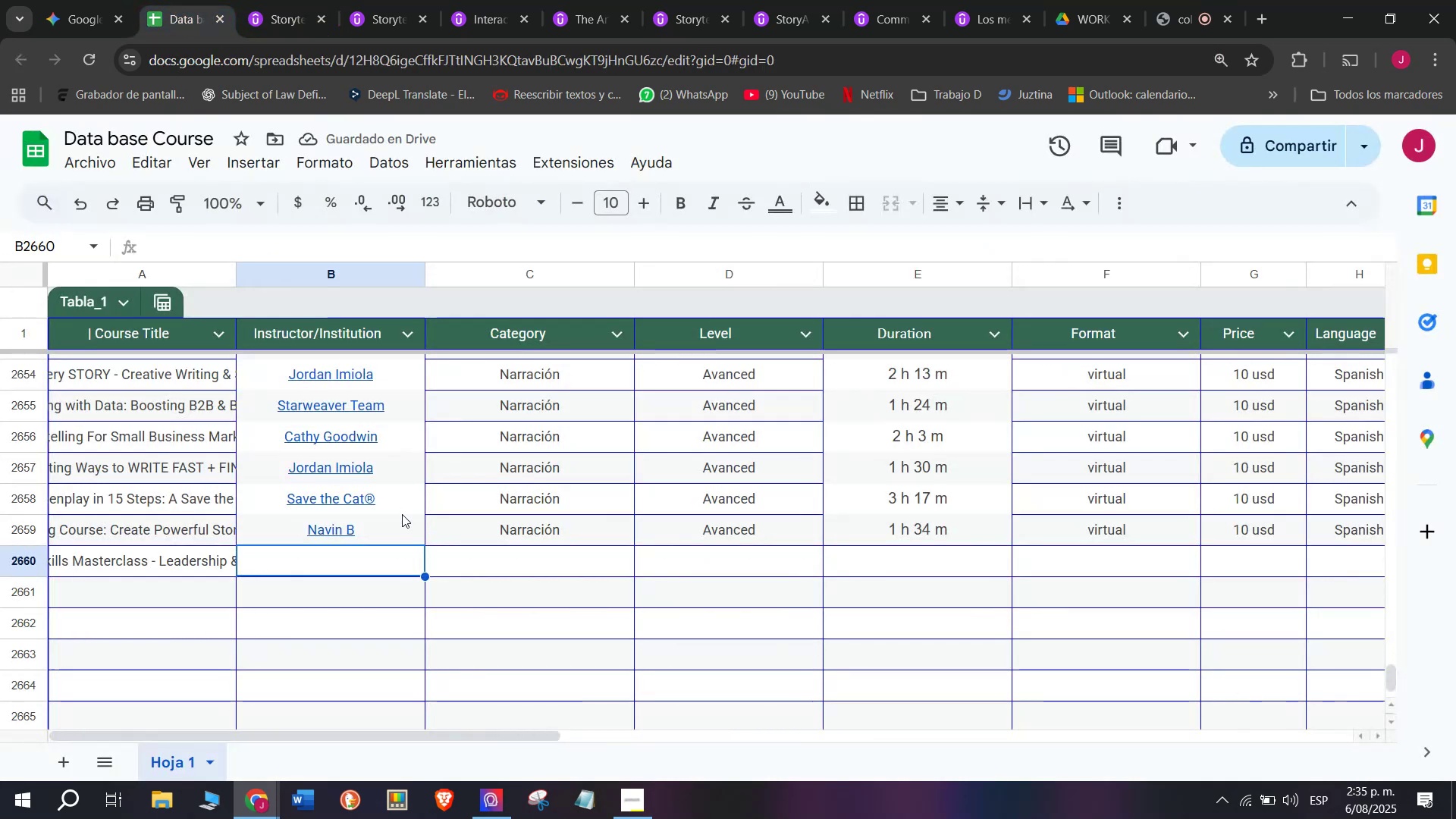 
key(Control+ControlLeft)
 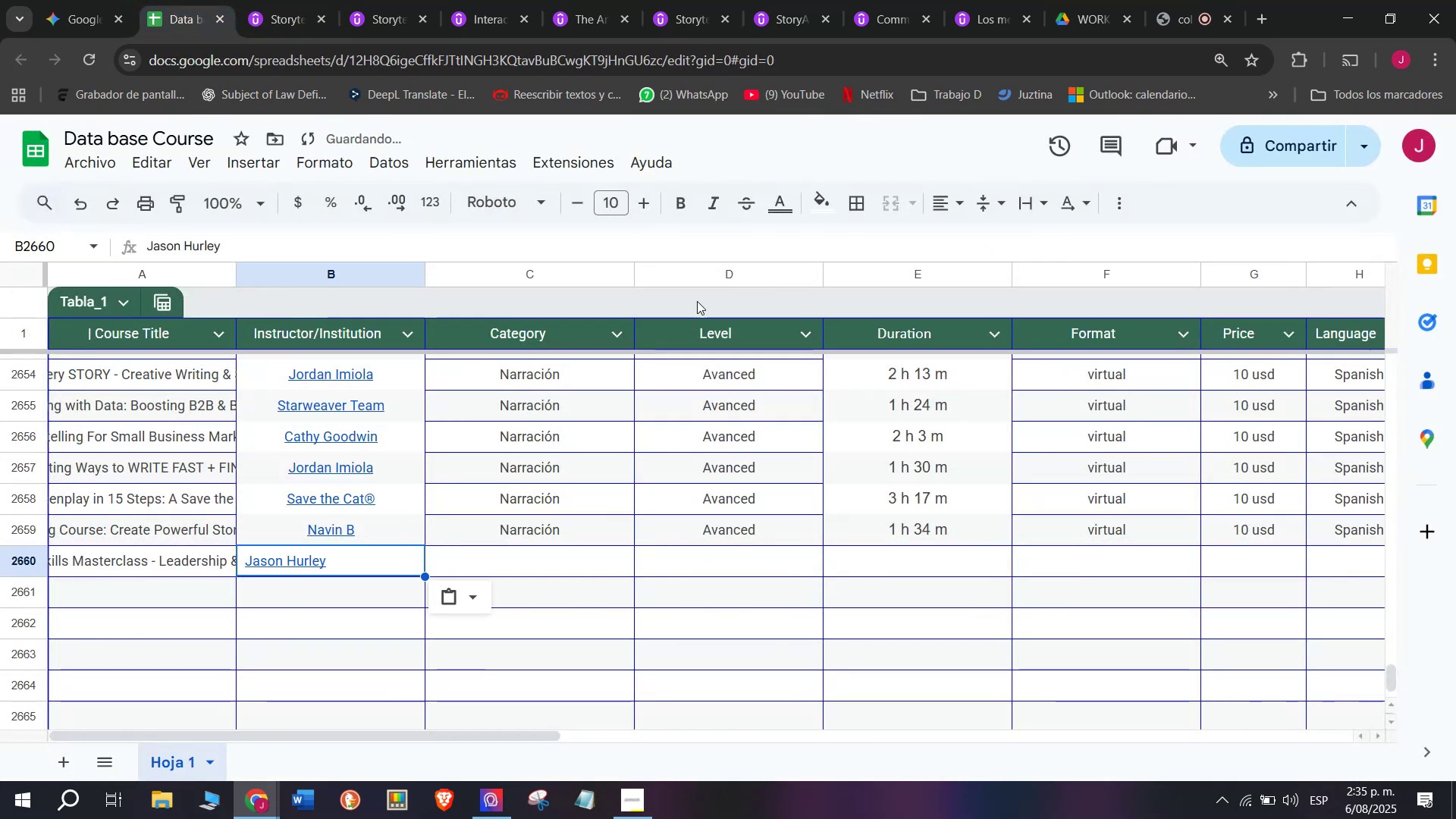 
key(Control+V)
 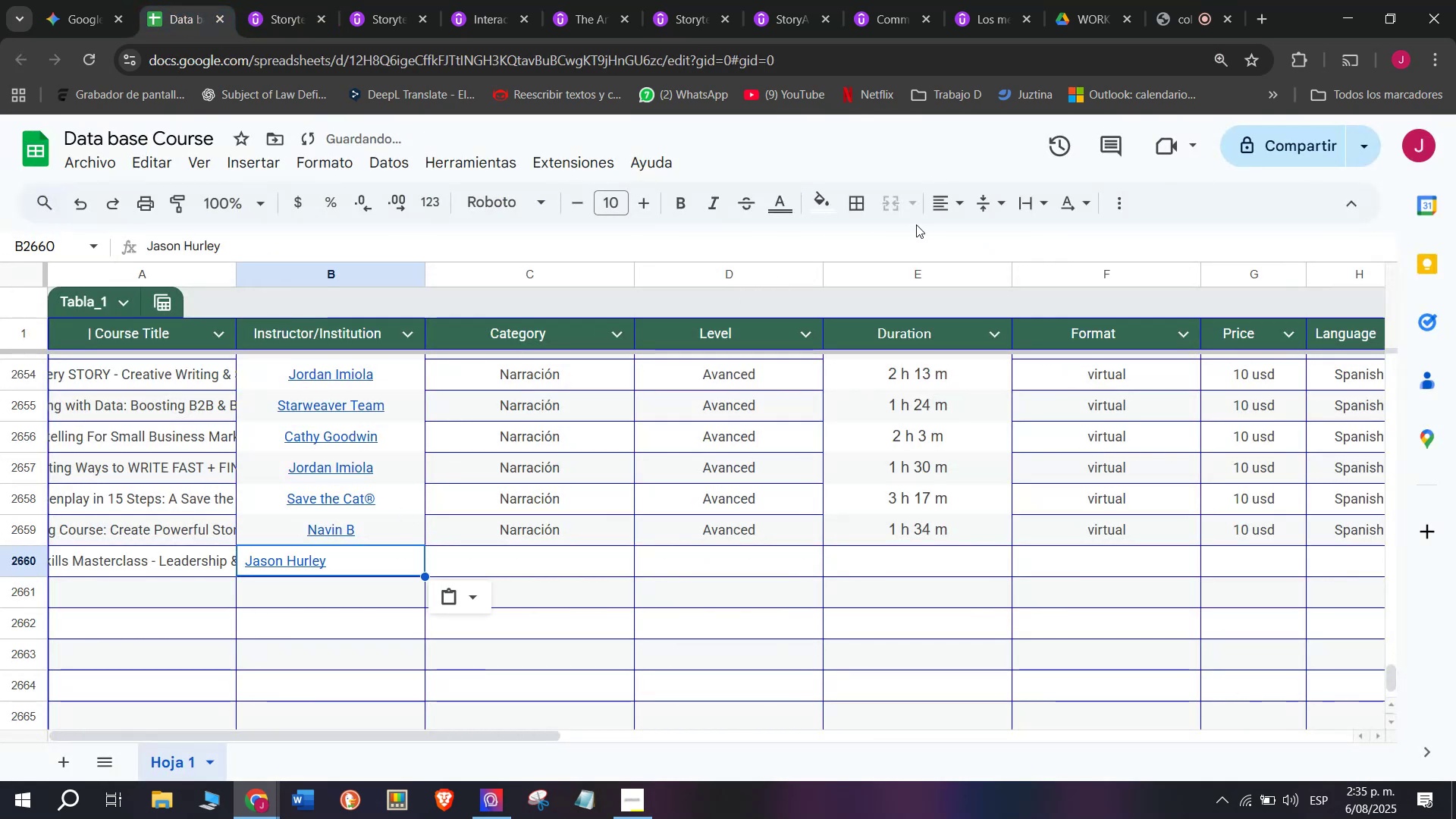 
left_click([930, 212])
 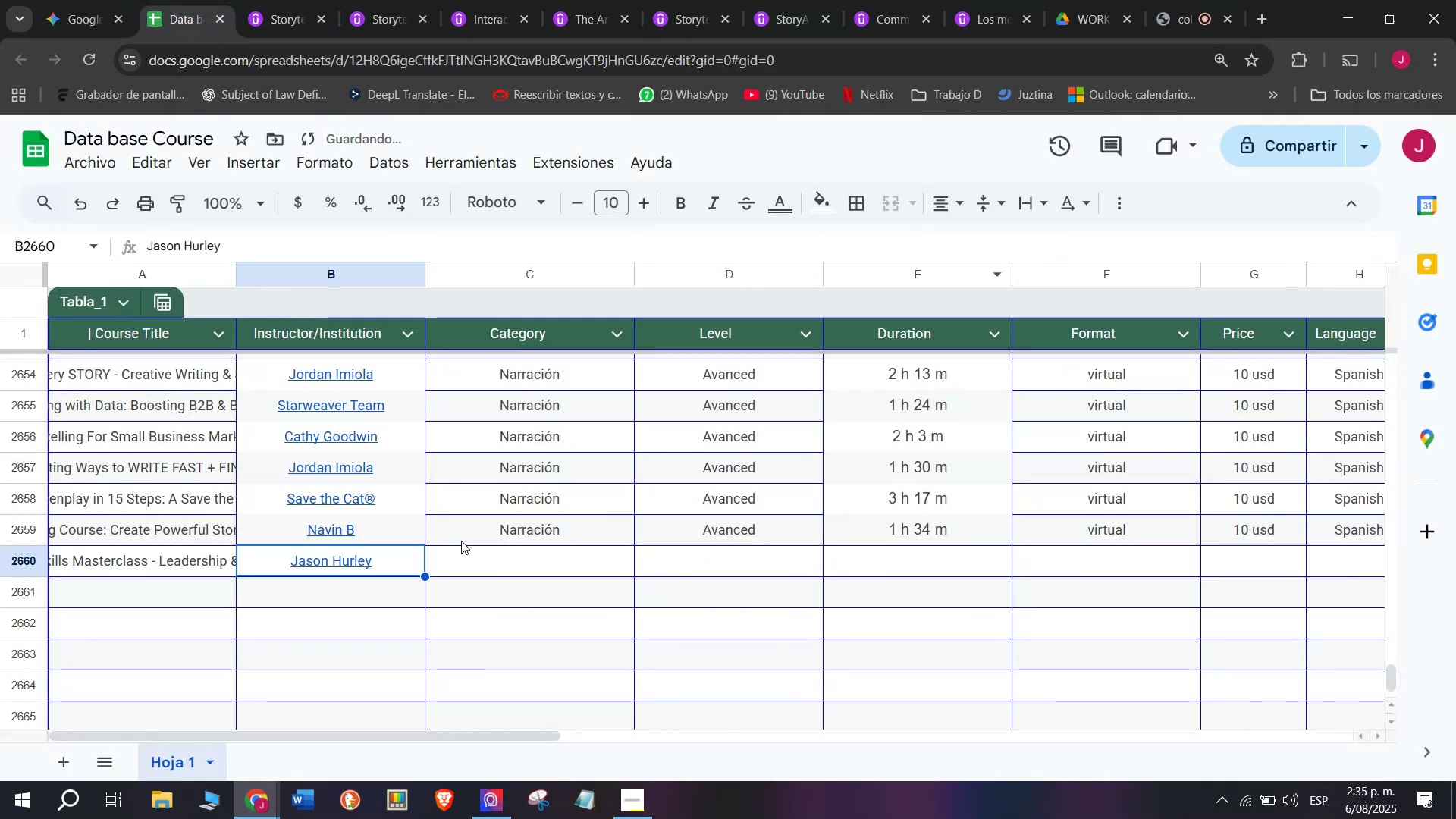 
left_click([507, 536])
 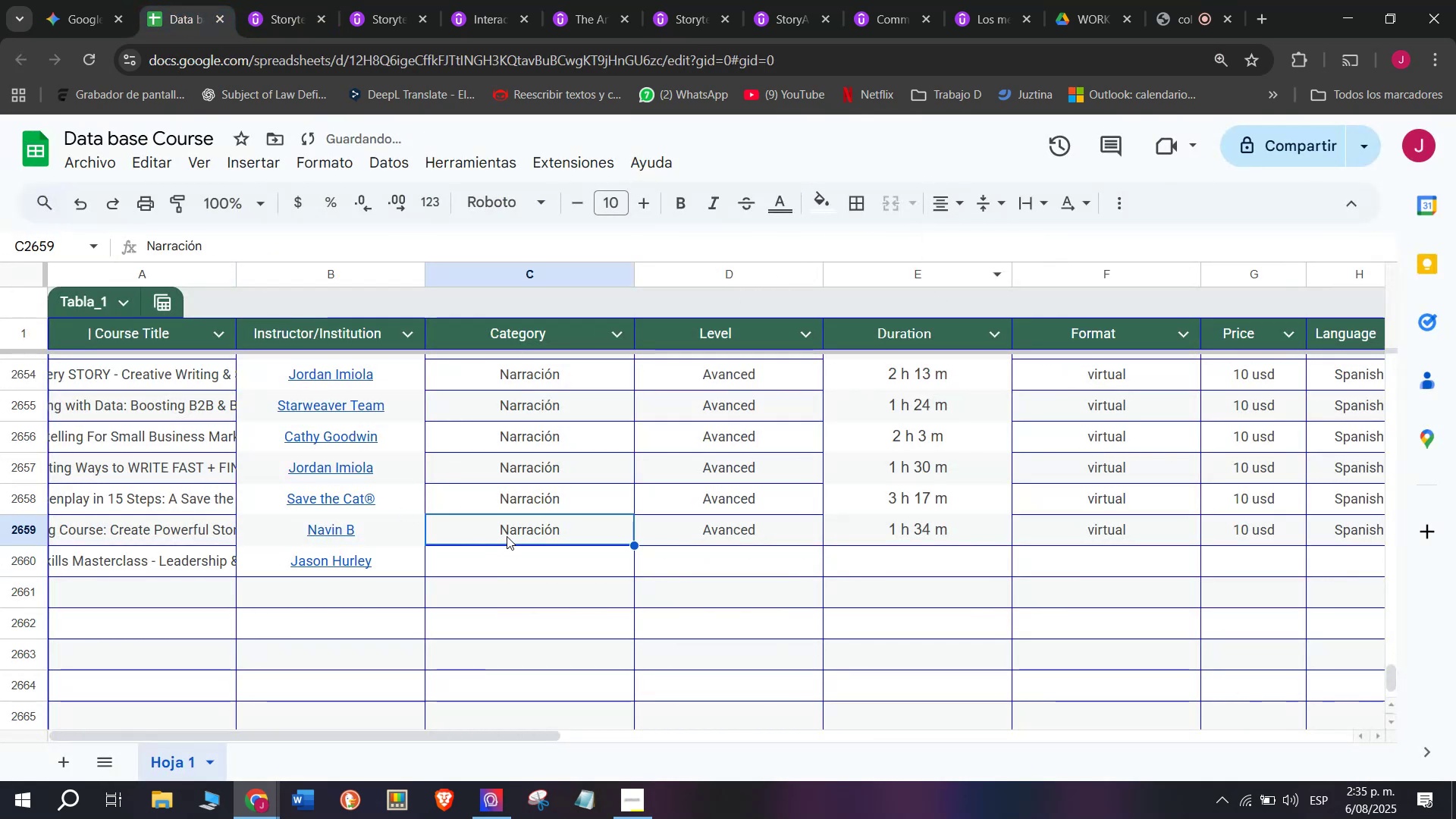 
key(Break)
 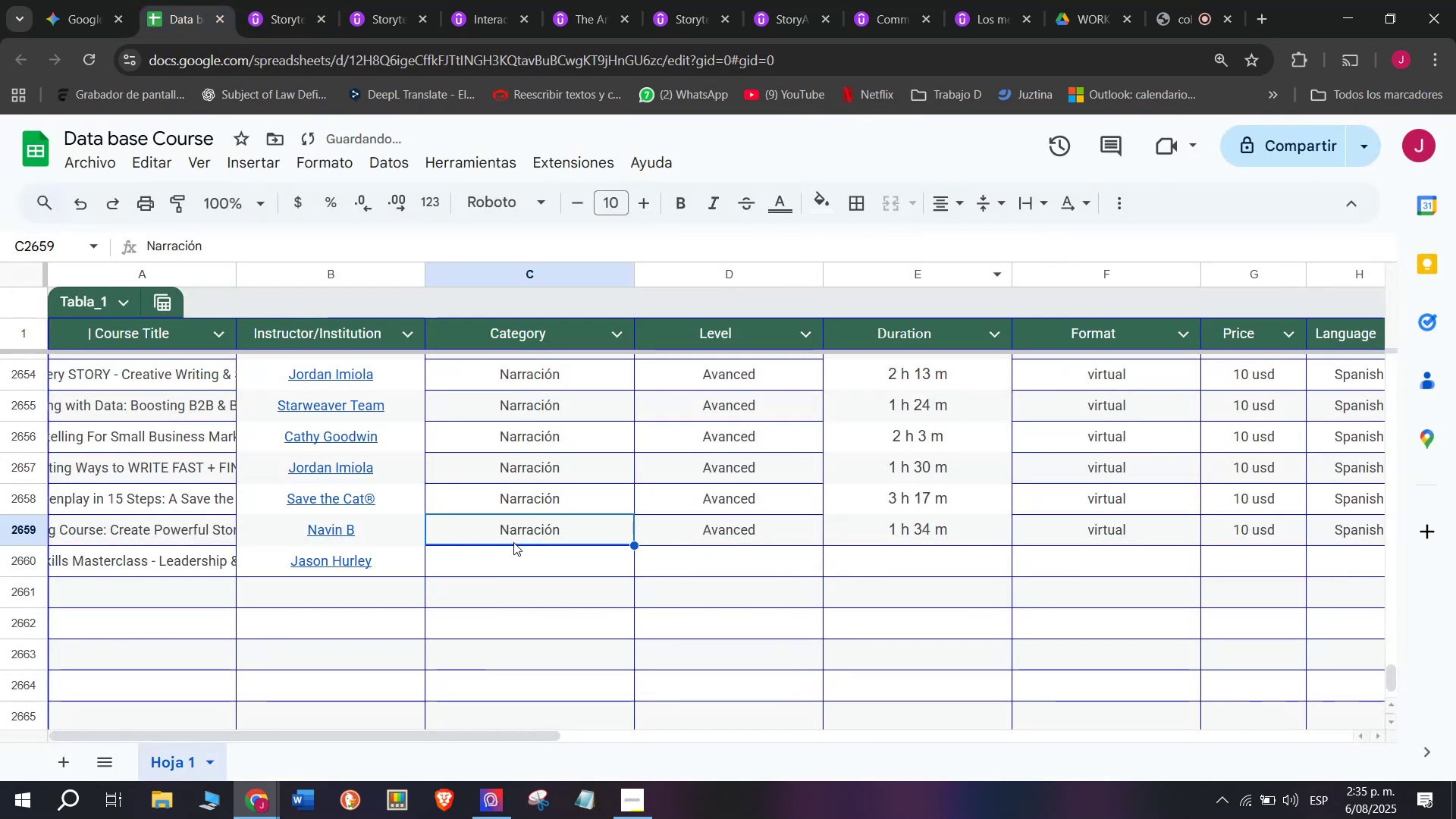 
key(Control+ControlLeft)
 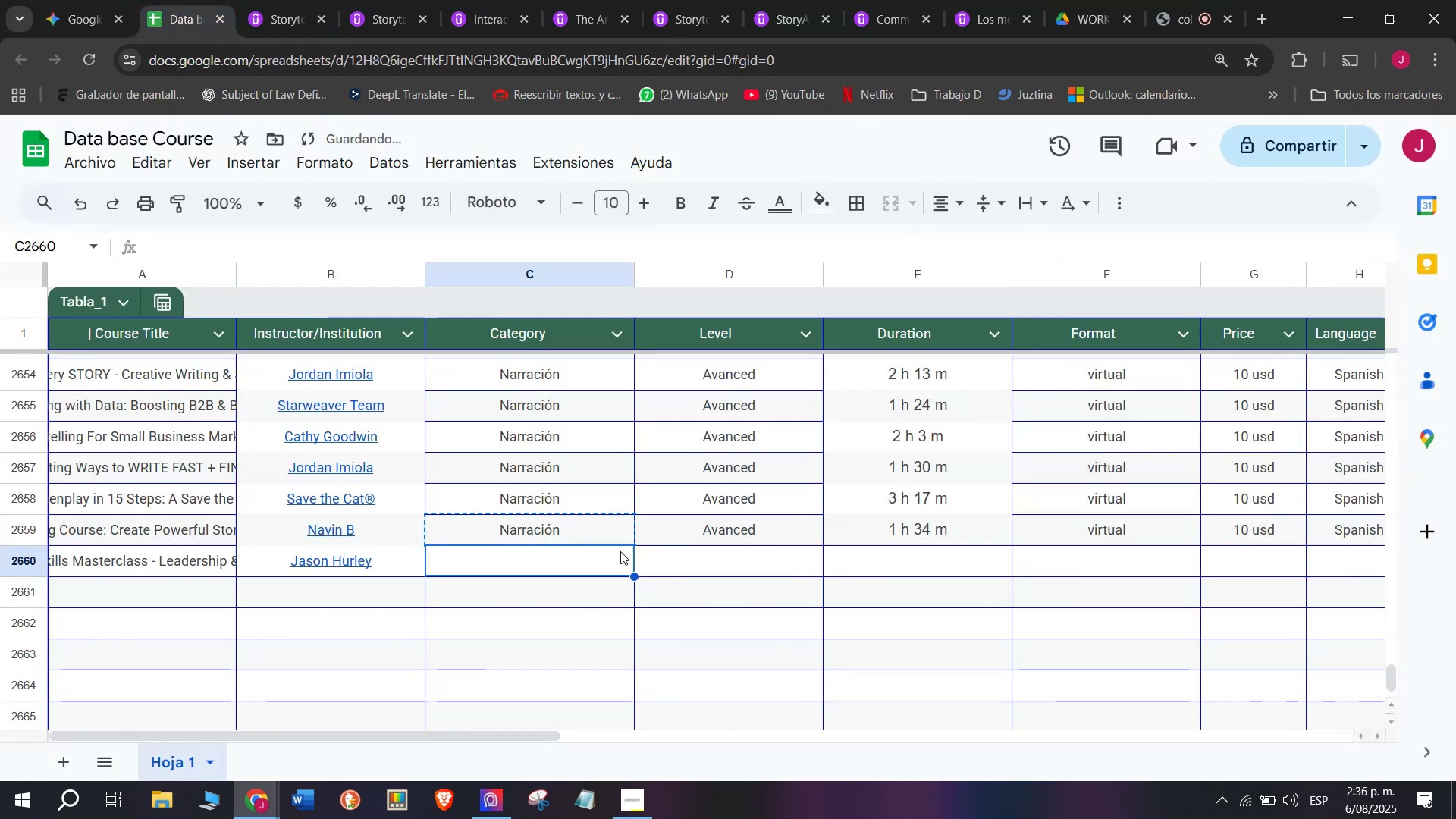 
key(Control+C)
 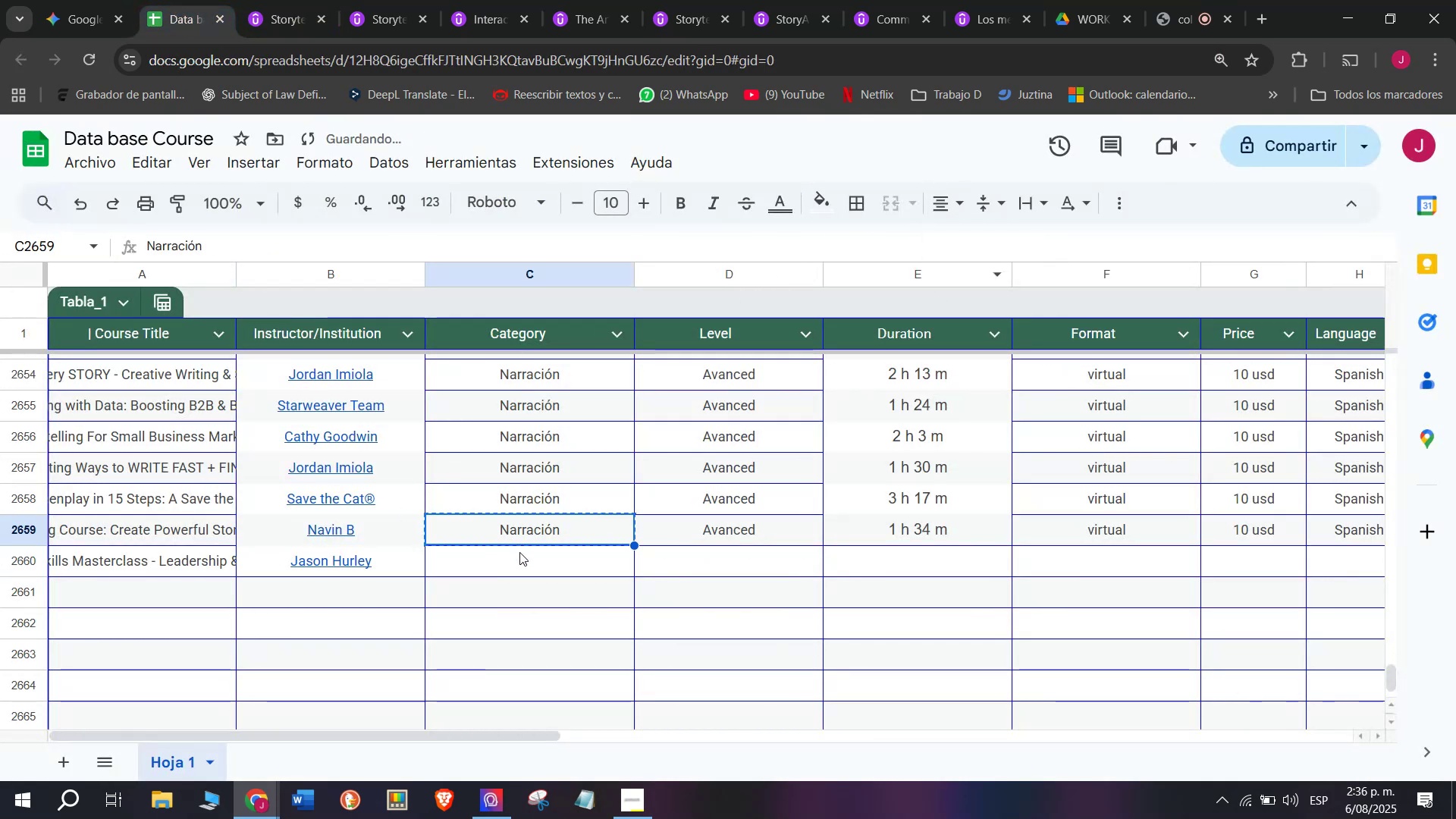 
double_click([519, 552])
 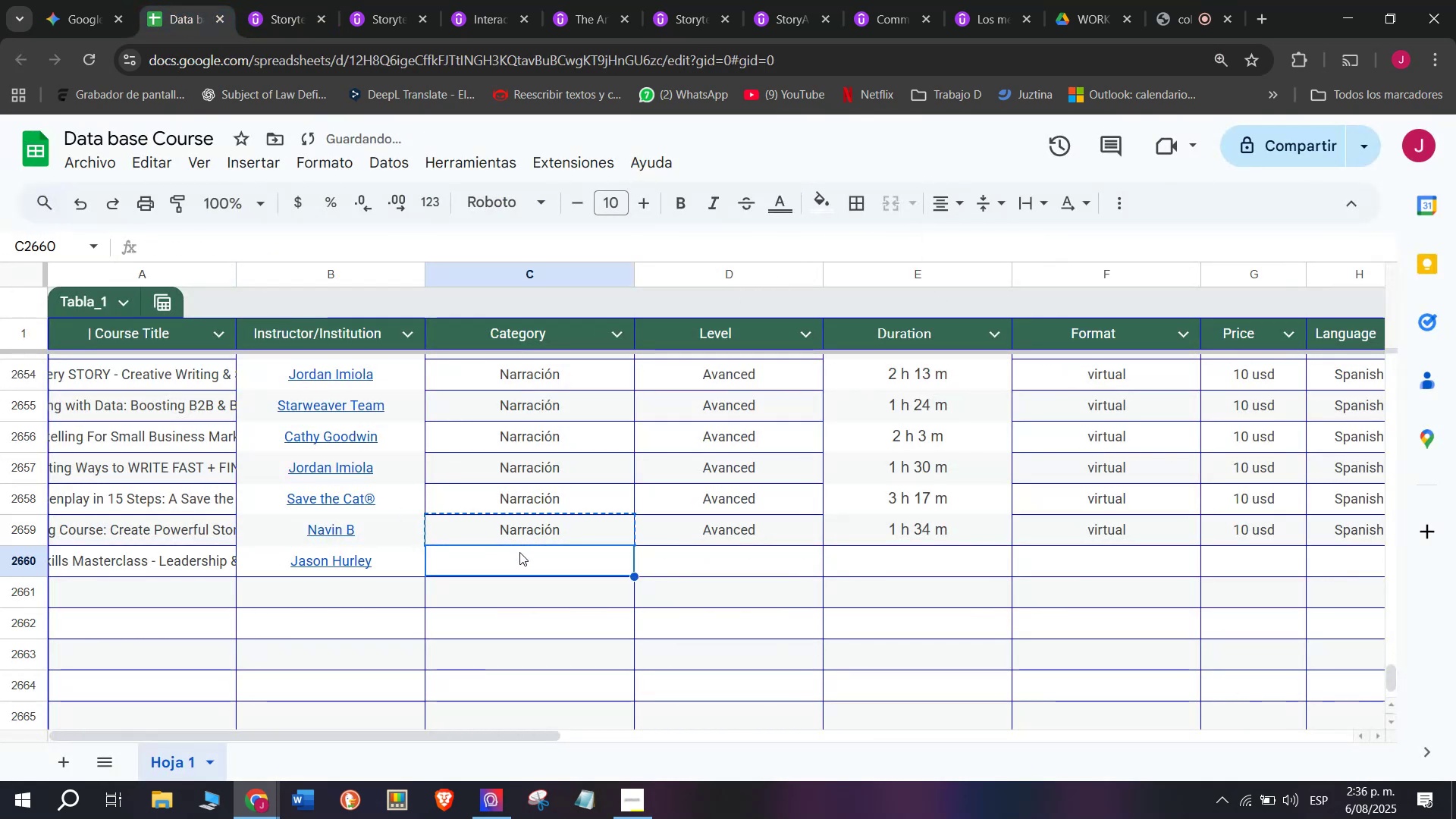 
key(Control+ControlLeft)
 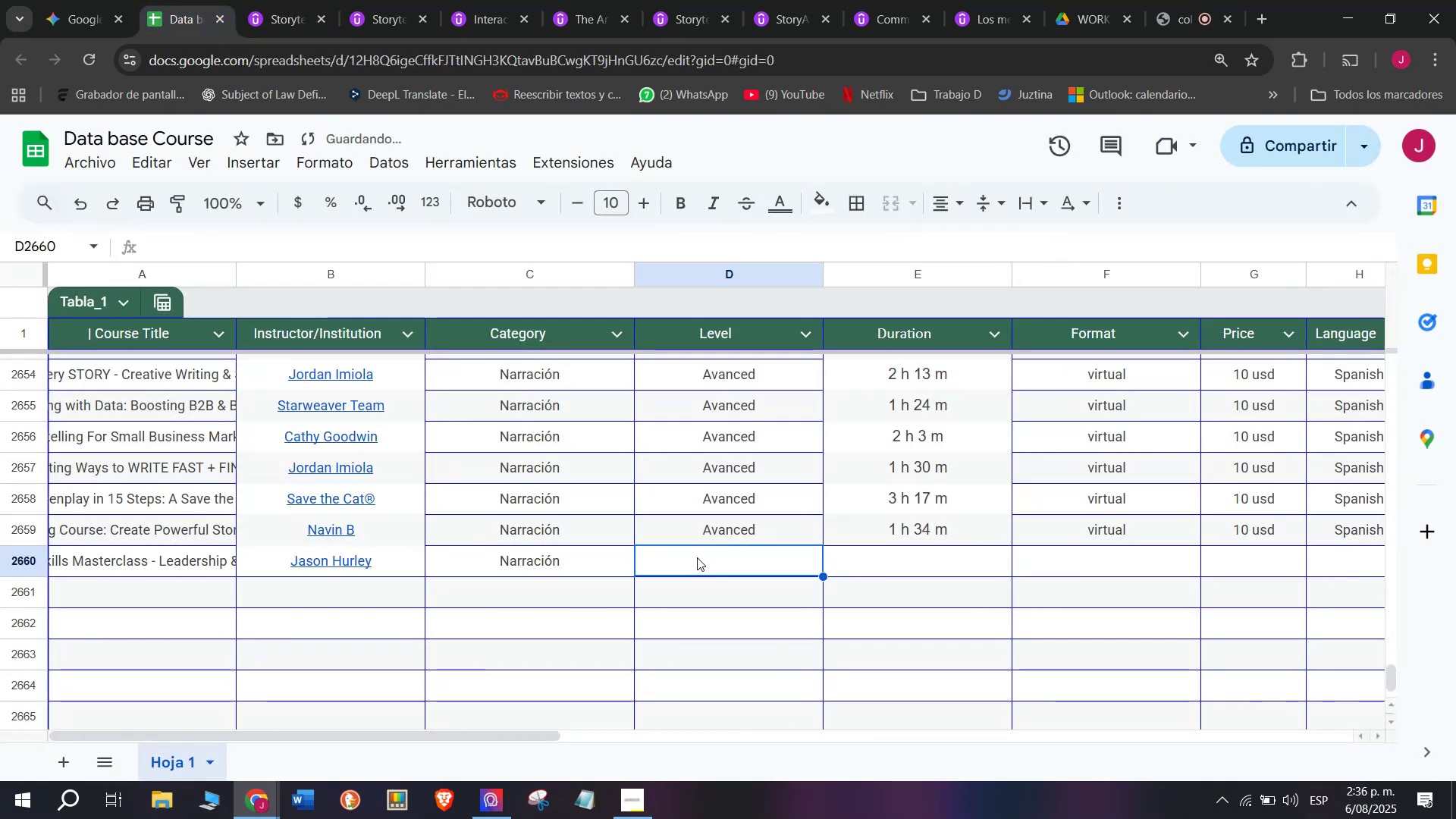 
key(Z)
 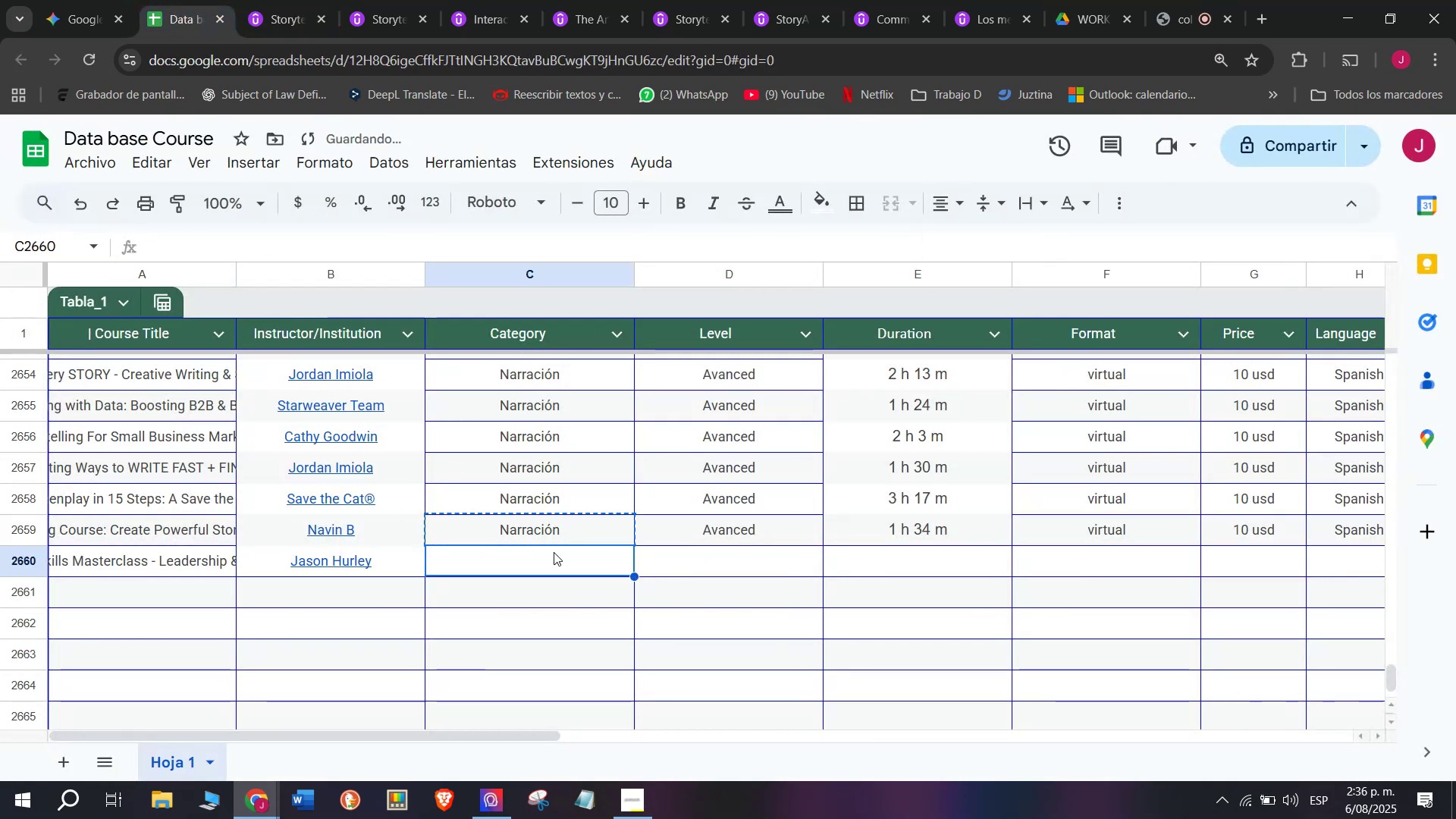 
key(Control+V)
 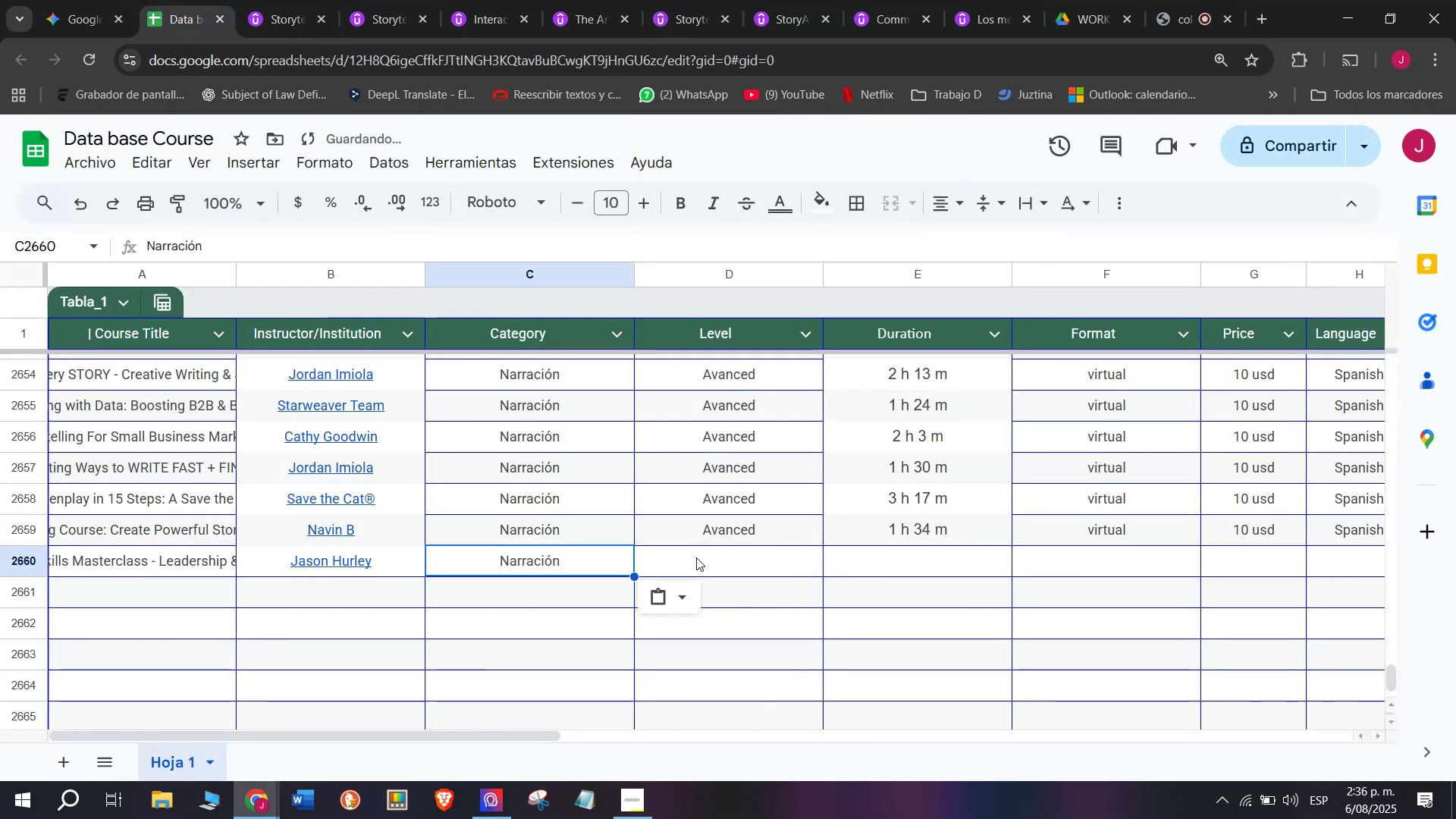 
left_click([696, 557])
 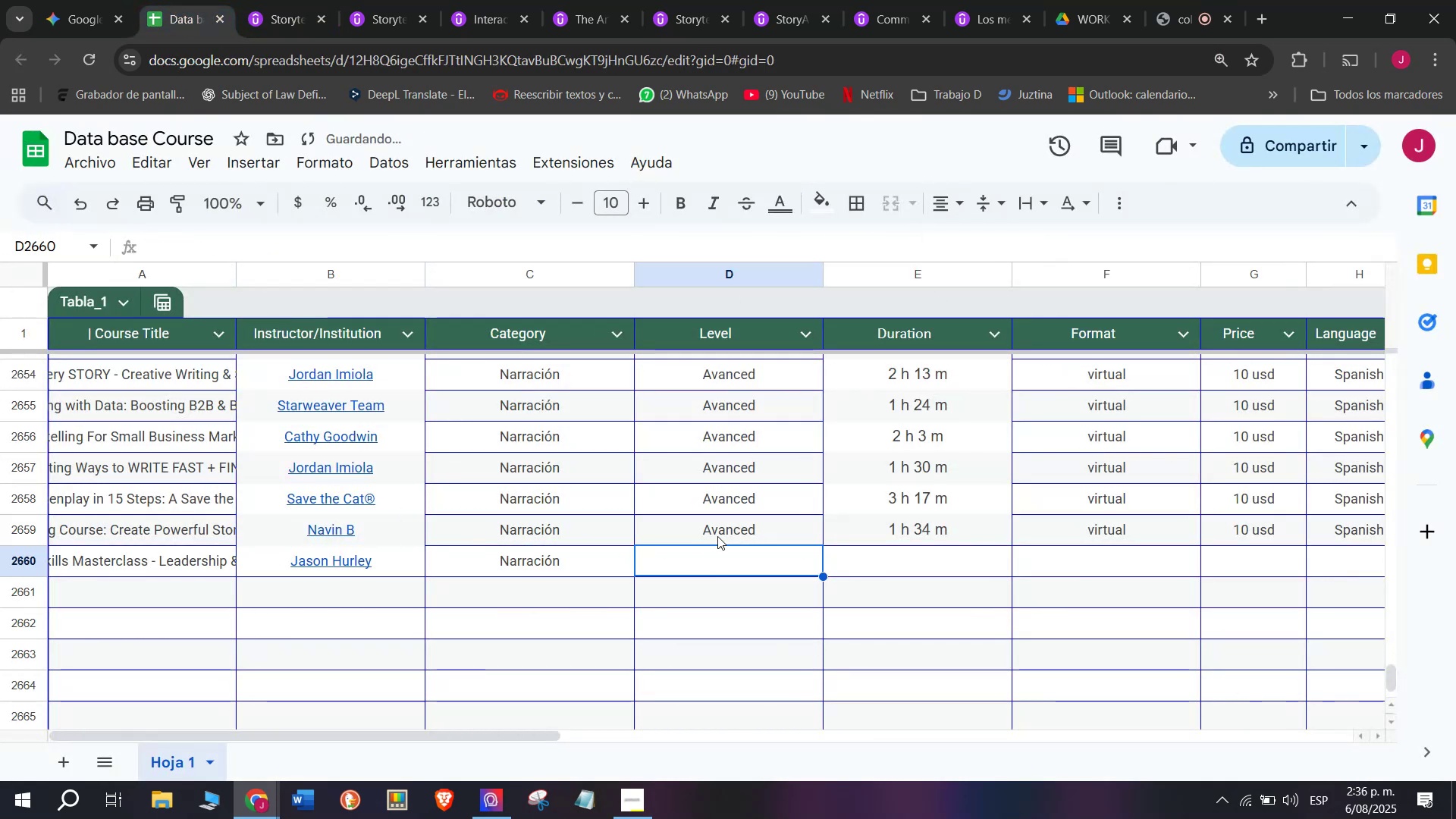 
key(Break)
 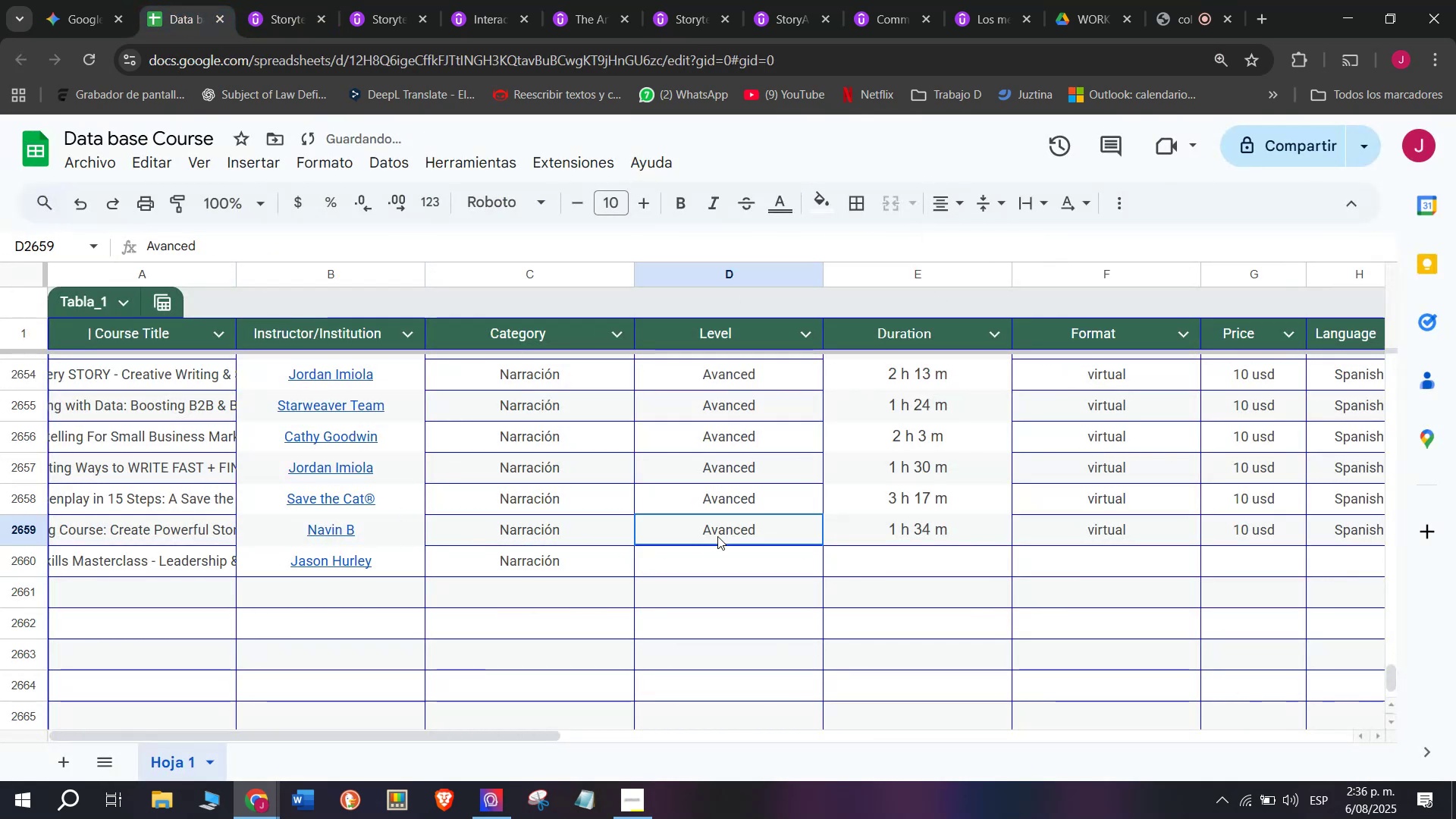 
key(Control+ControlLeft)
 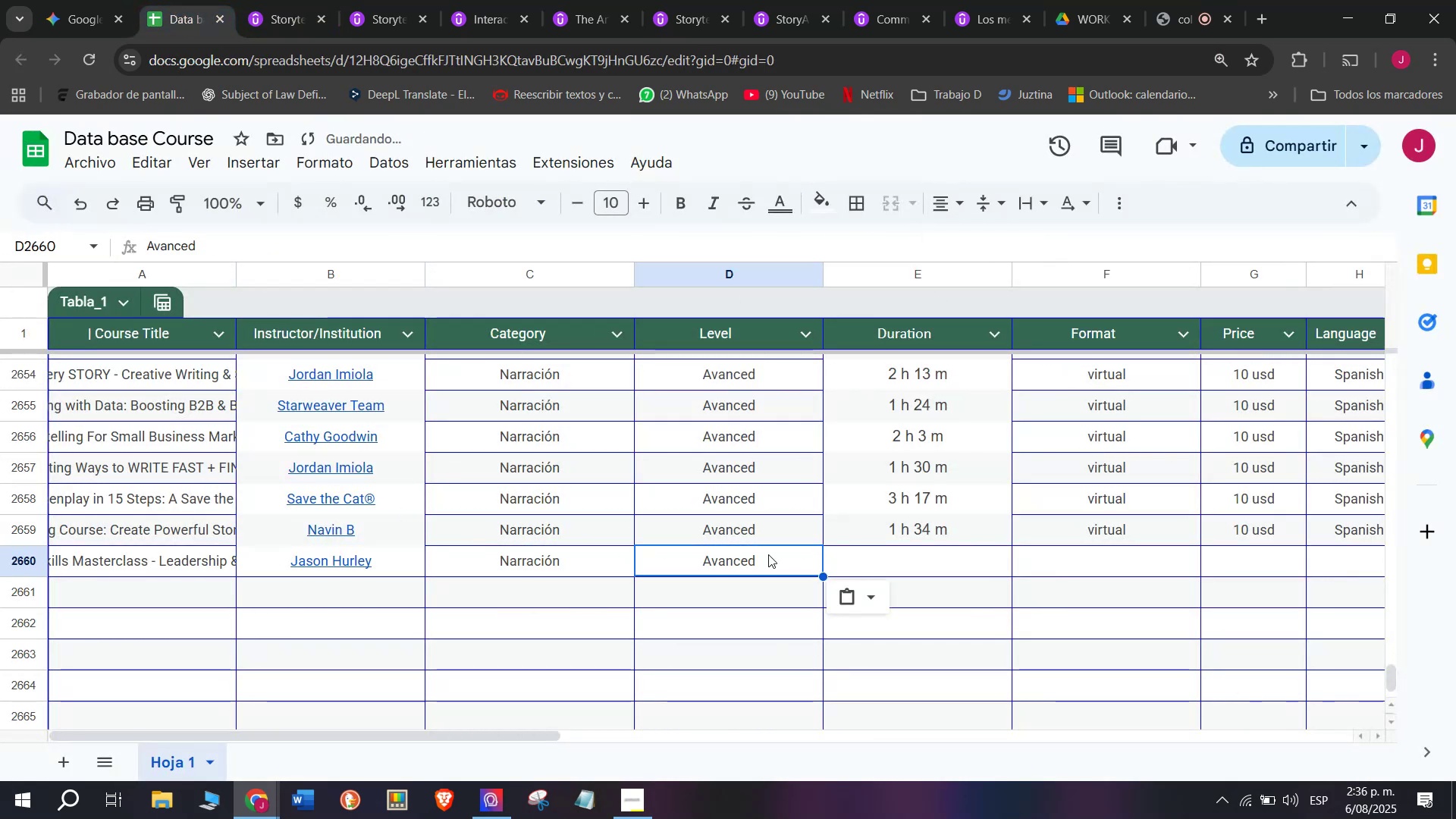 
key(Control+C)
 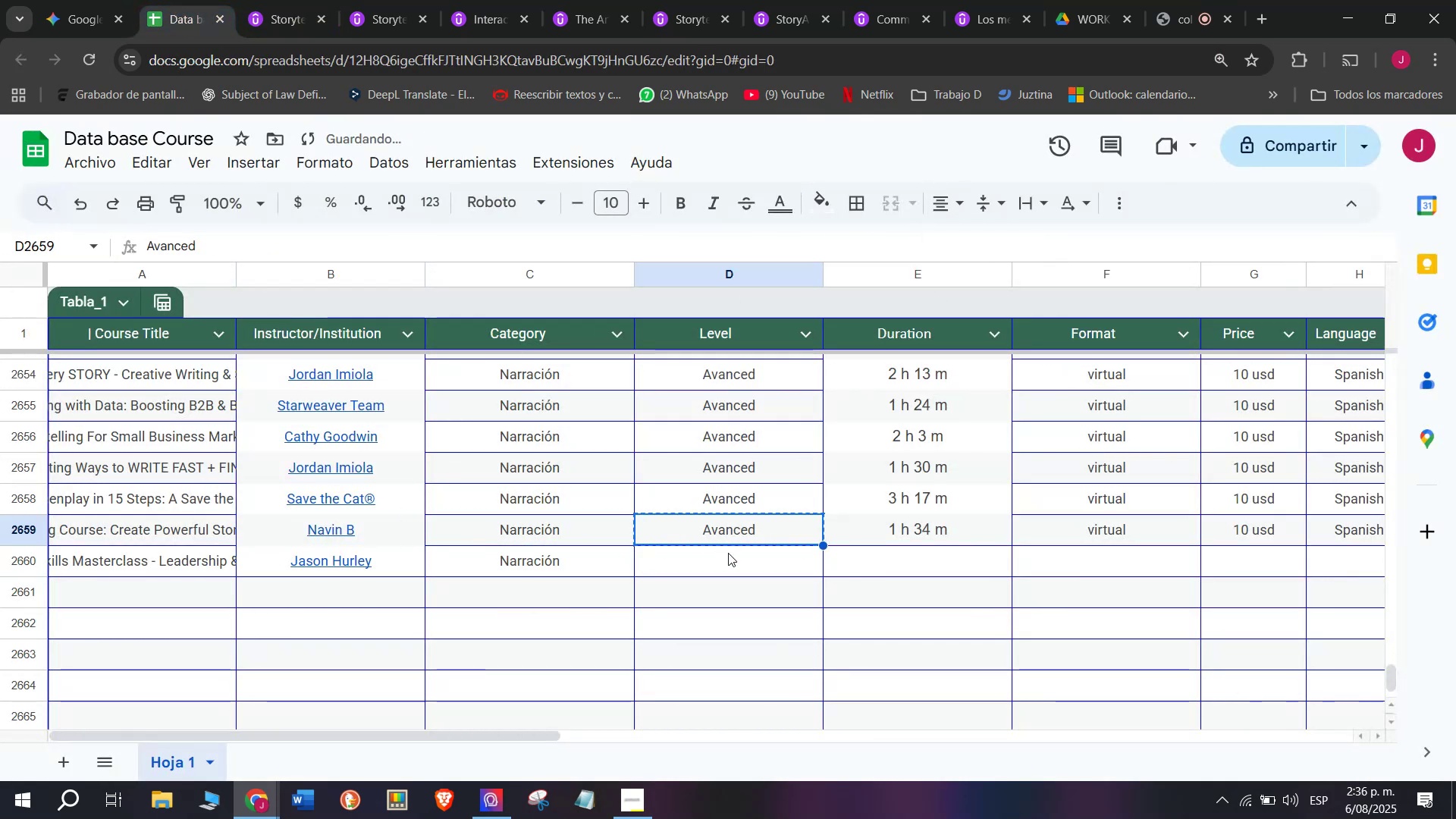 
triple_click([728, 553])
 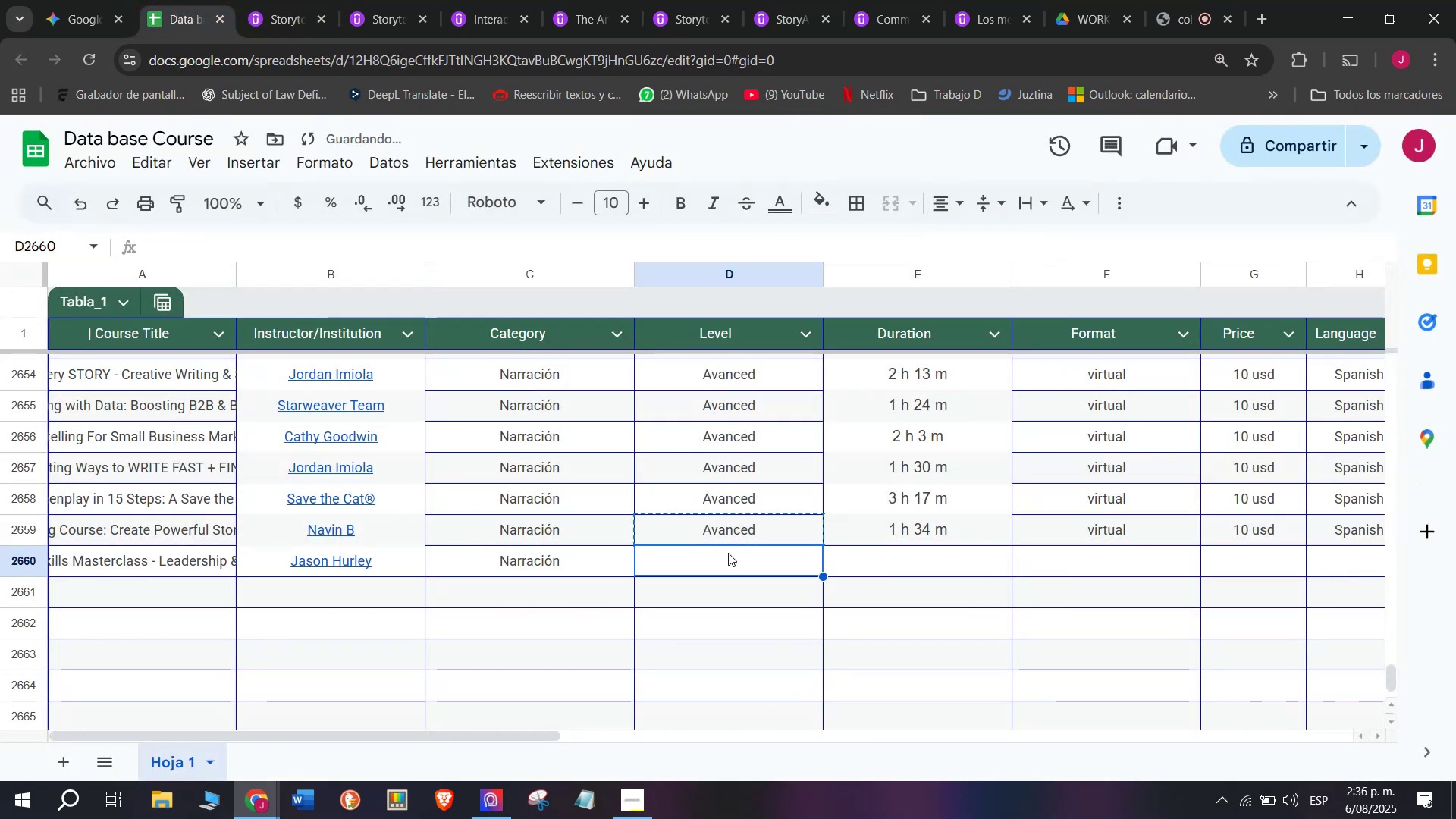 
key(Z)
 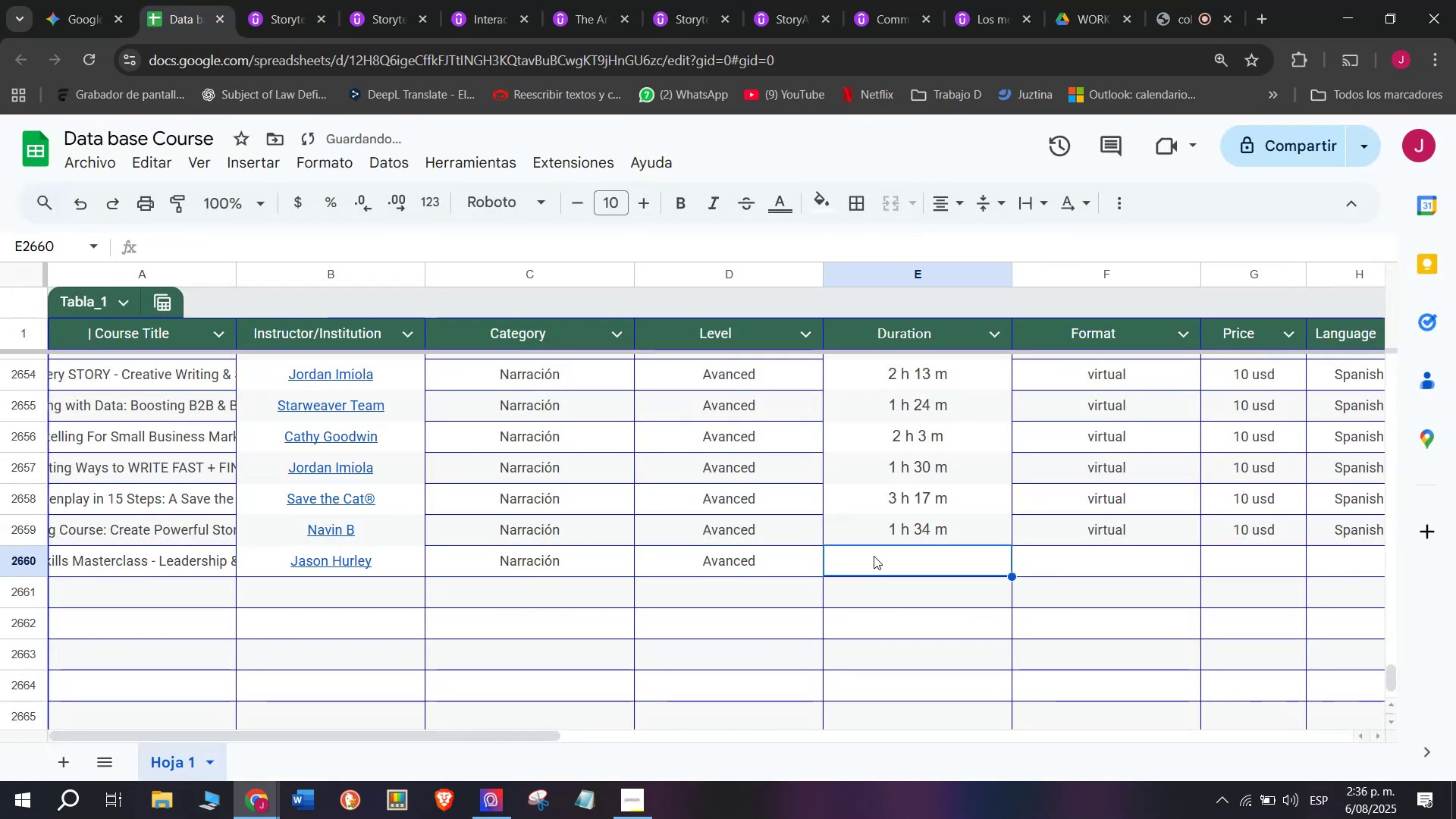 
key(Control+ControlLeft)
 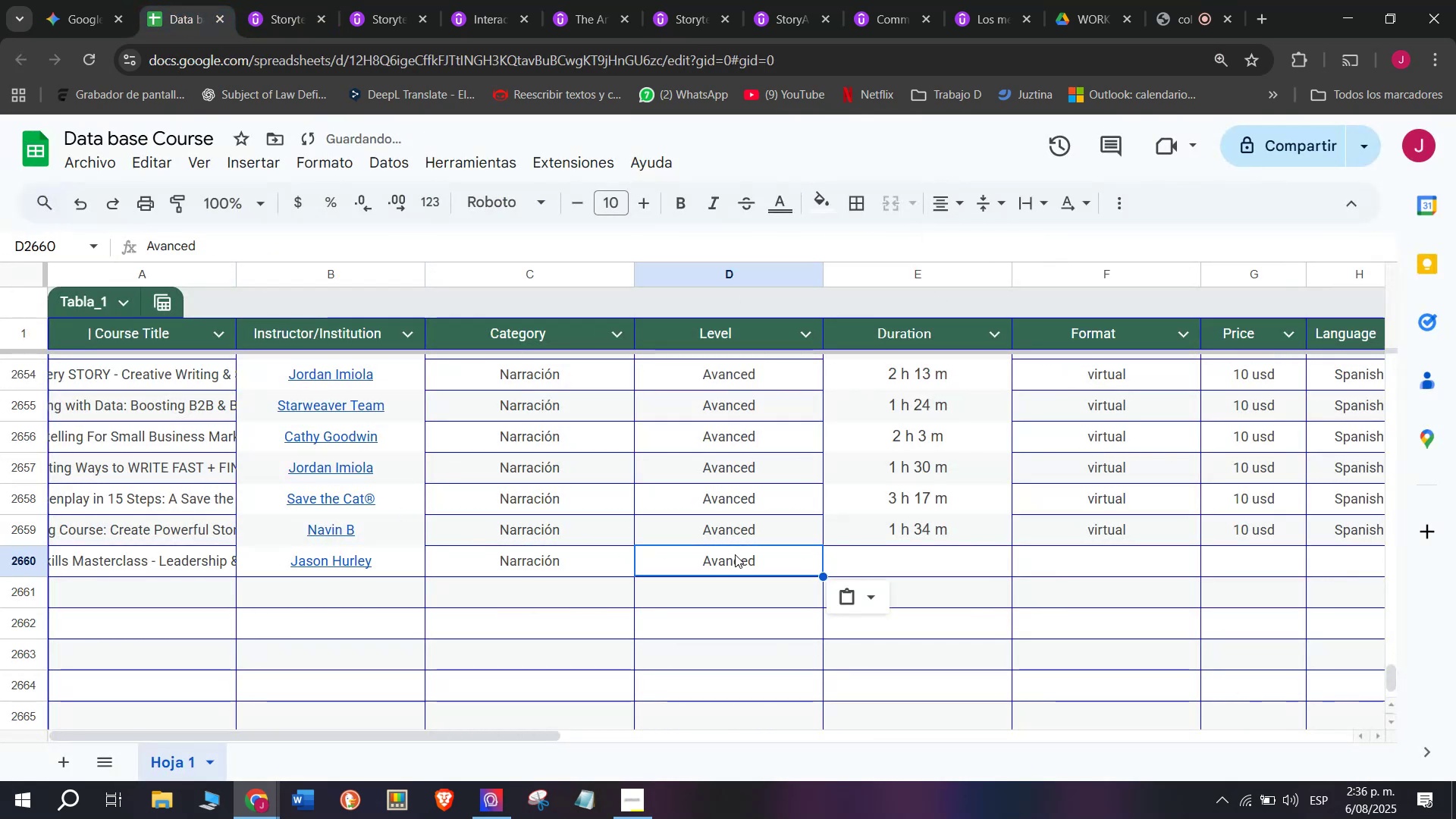 
key(Control+V)
 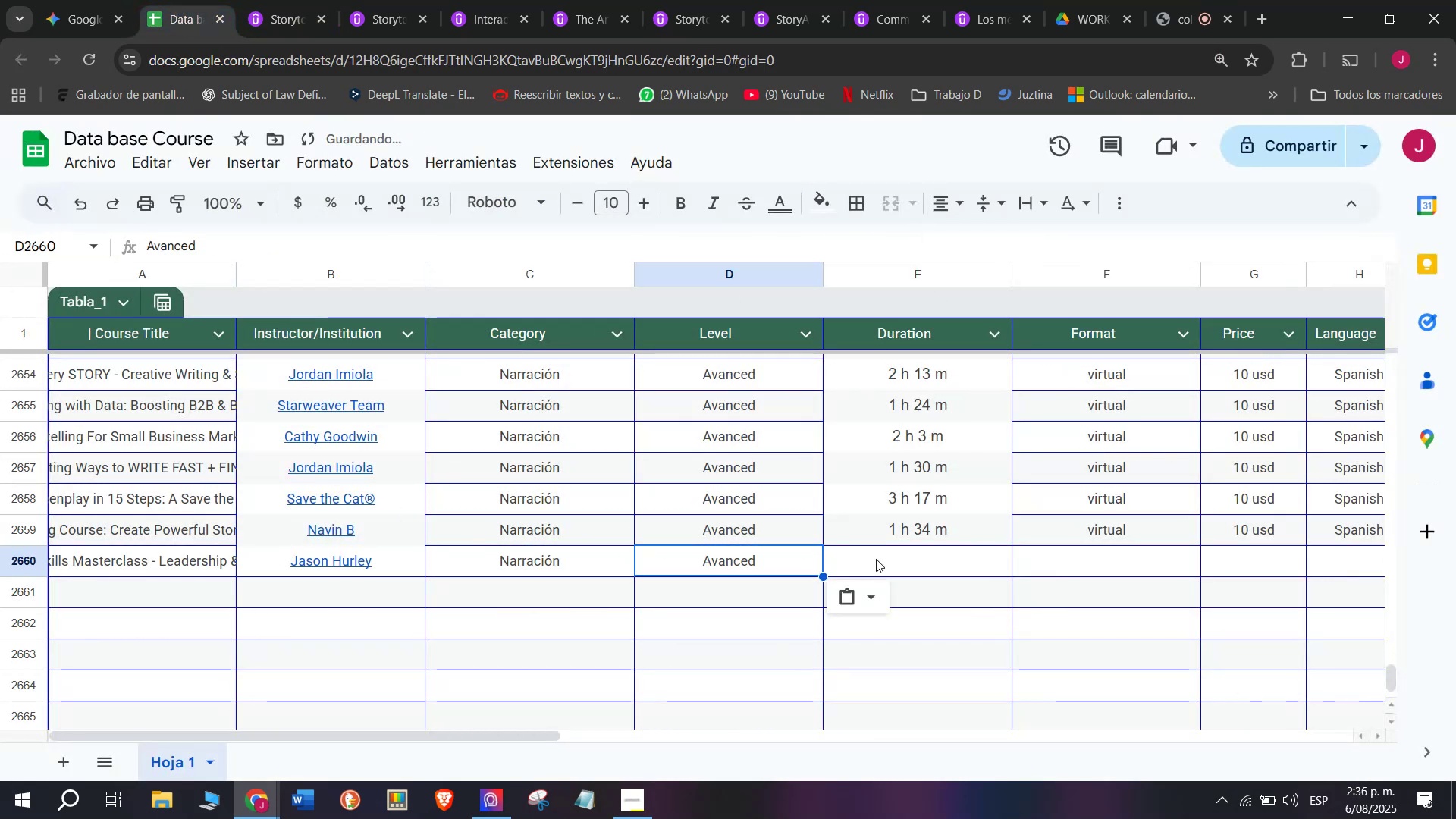 
triple_click([876, 559])
 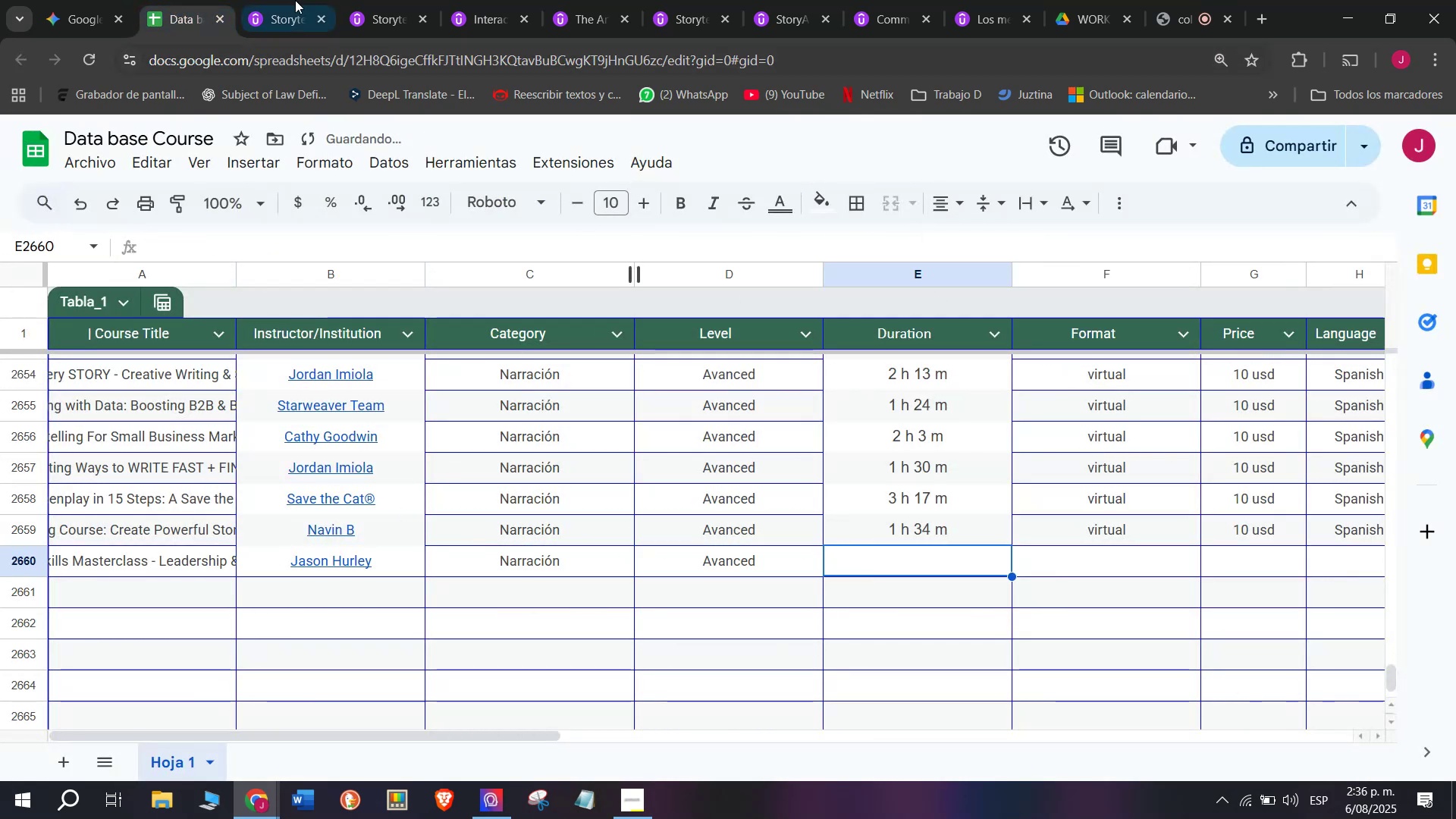 
left_click([268, 0])
 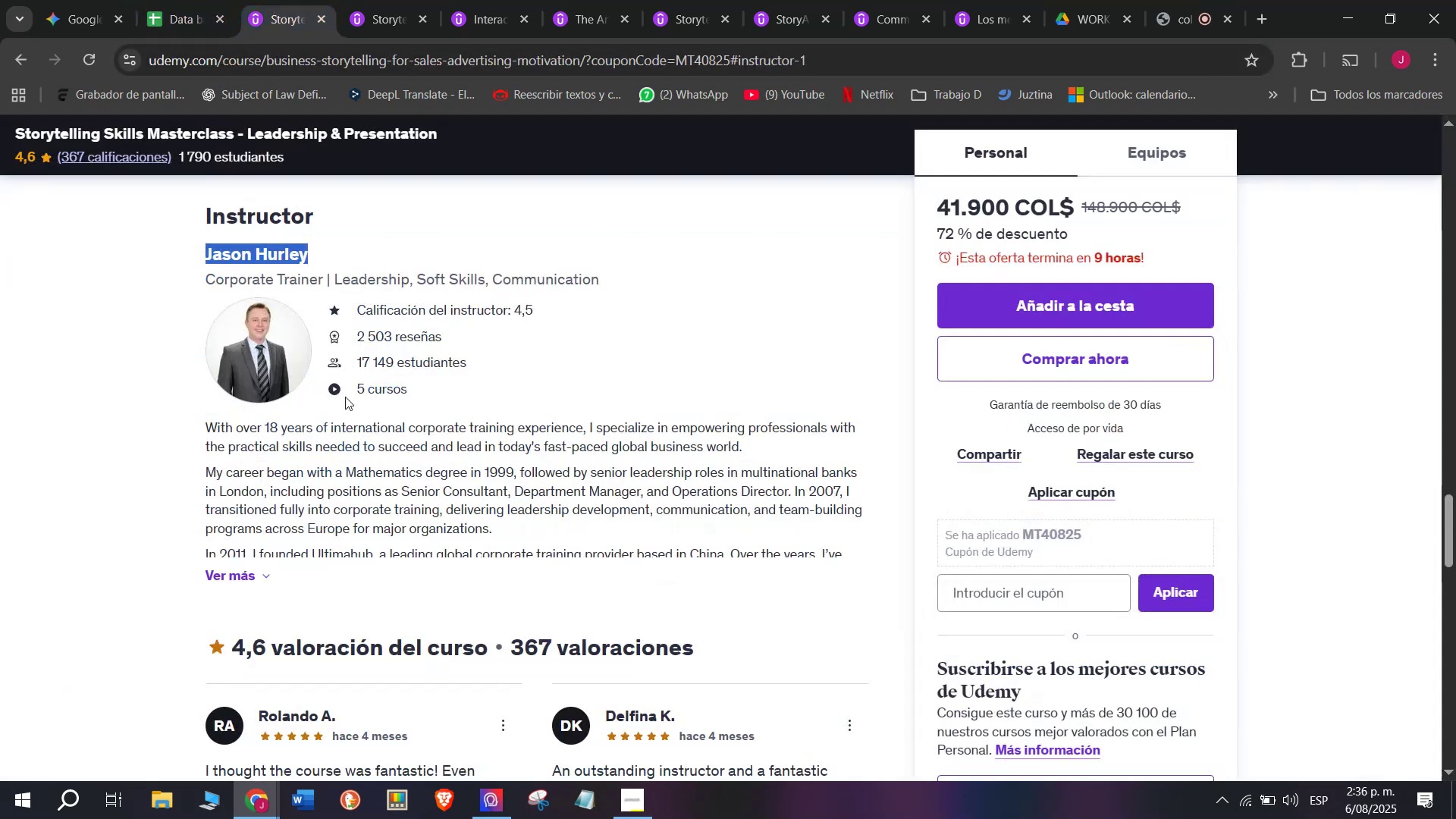 
scroll: coordinate [294, 463], scroll_direction: up, amount: 9.0
 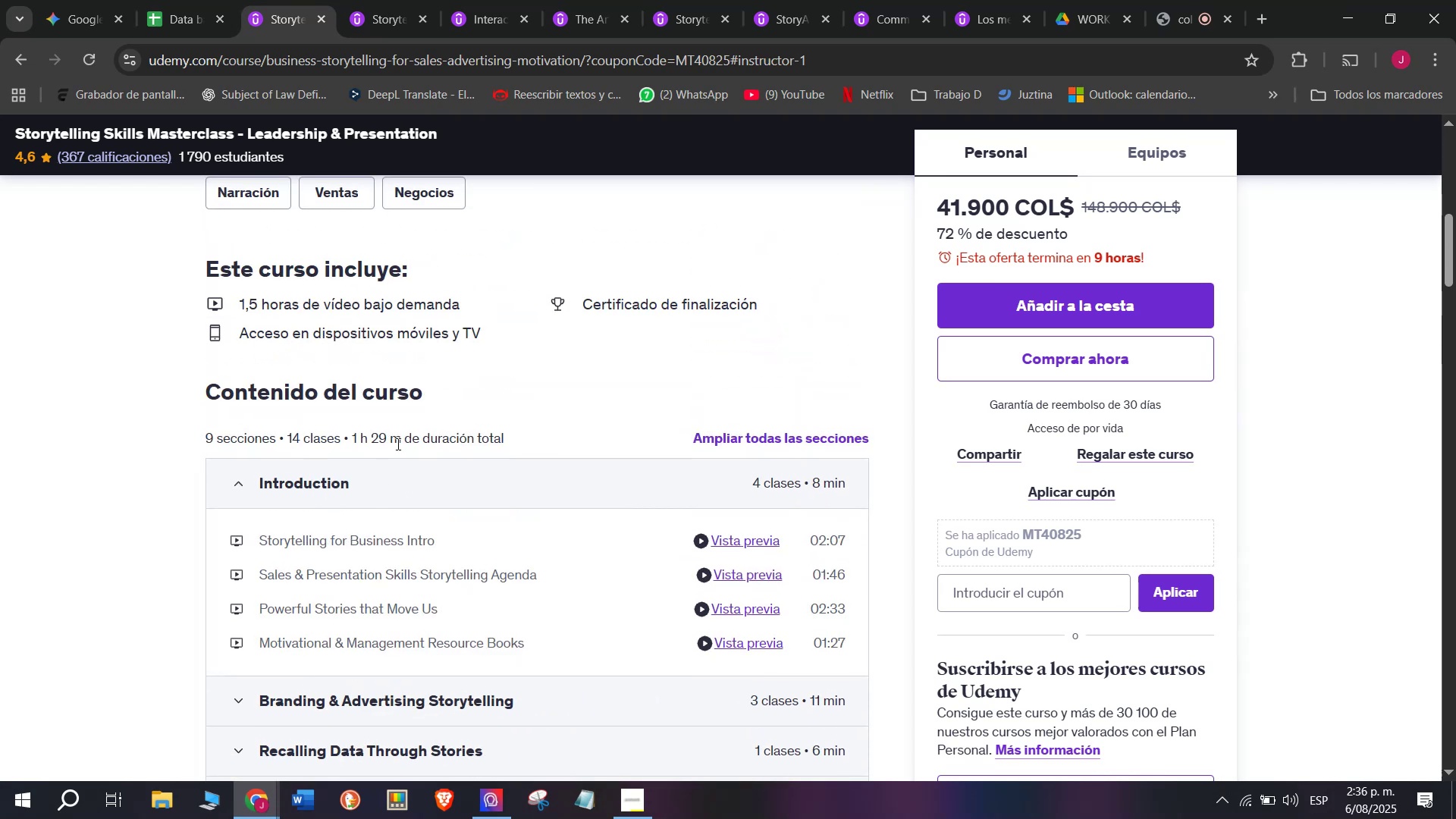 
left_click_drag(start_coordinate=[402, 436], to_coordinate=[352, 431])
 